 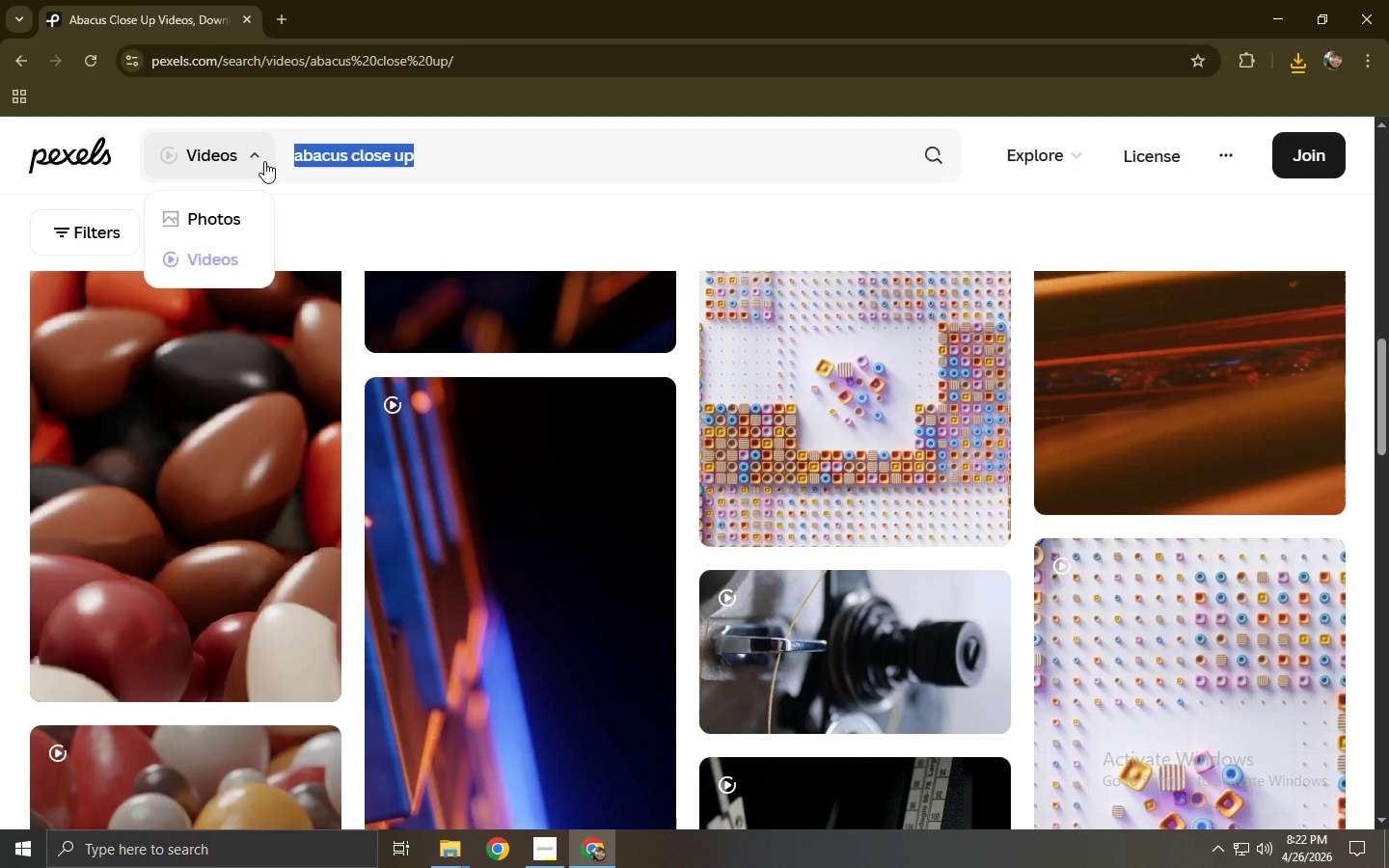 
type(child focused studying)
 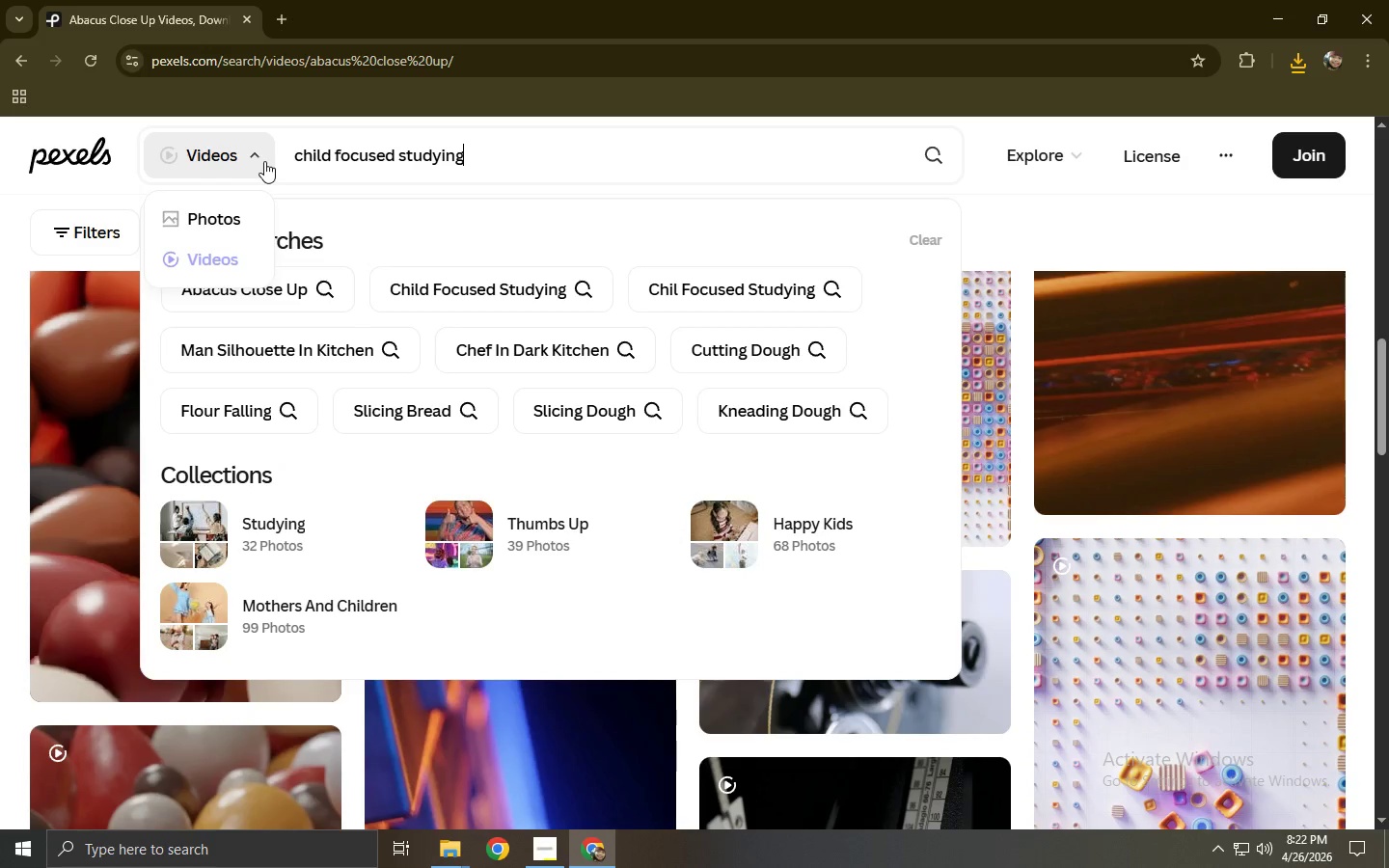 
key(Enter)
 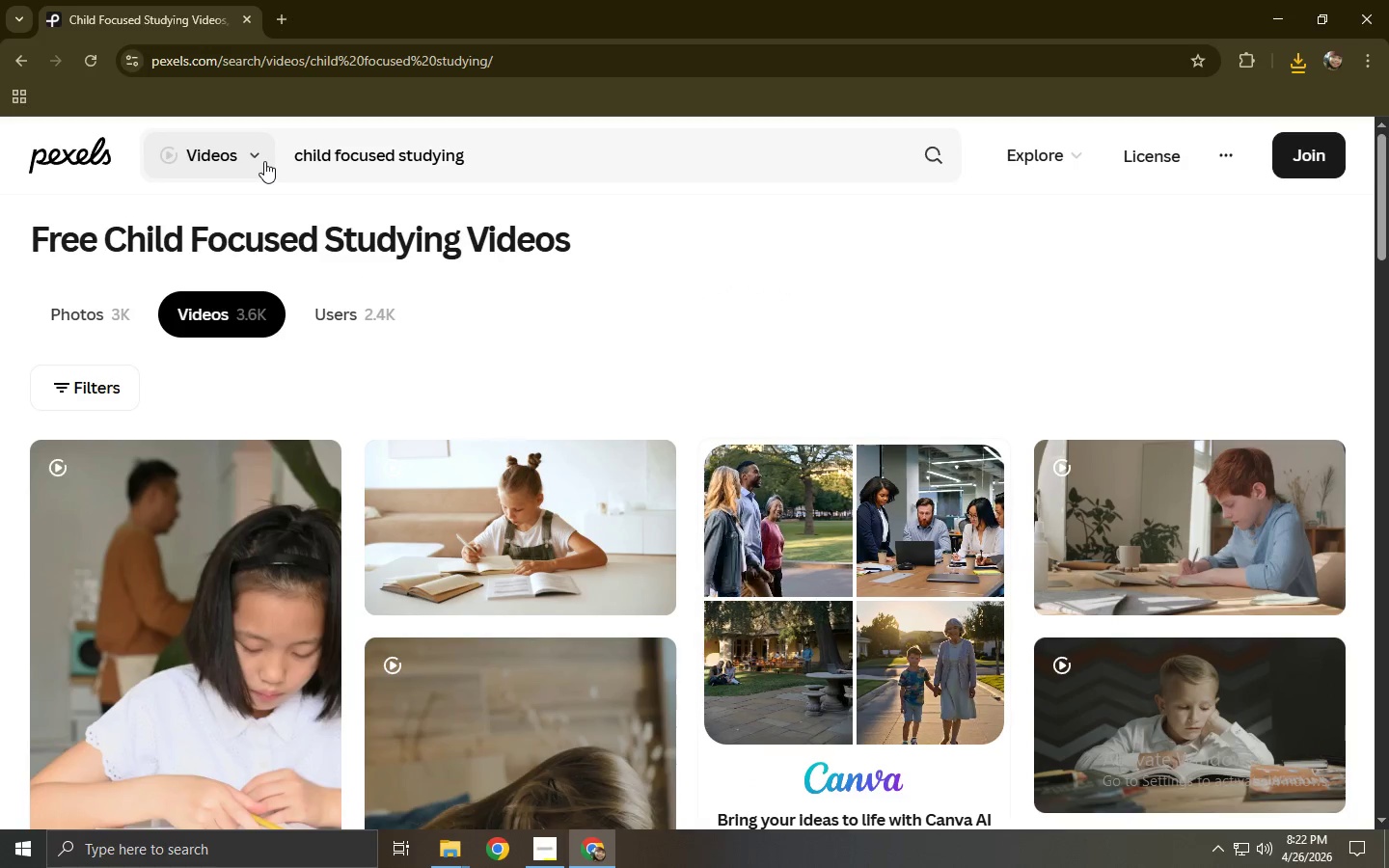 
scroll: coordinate [264, 161], scroll_direction: down, amount: 3.0
 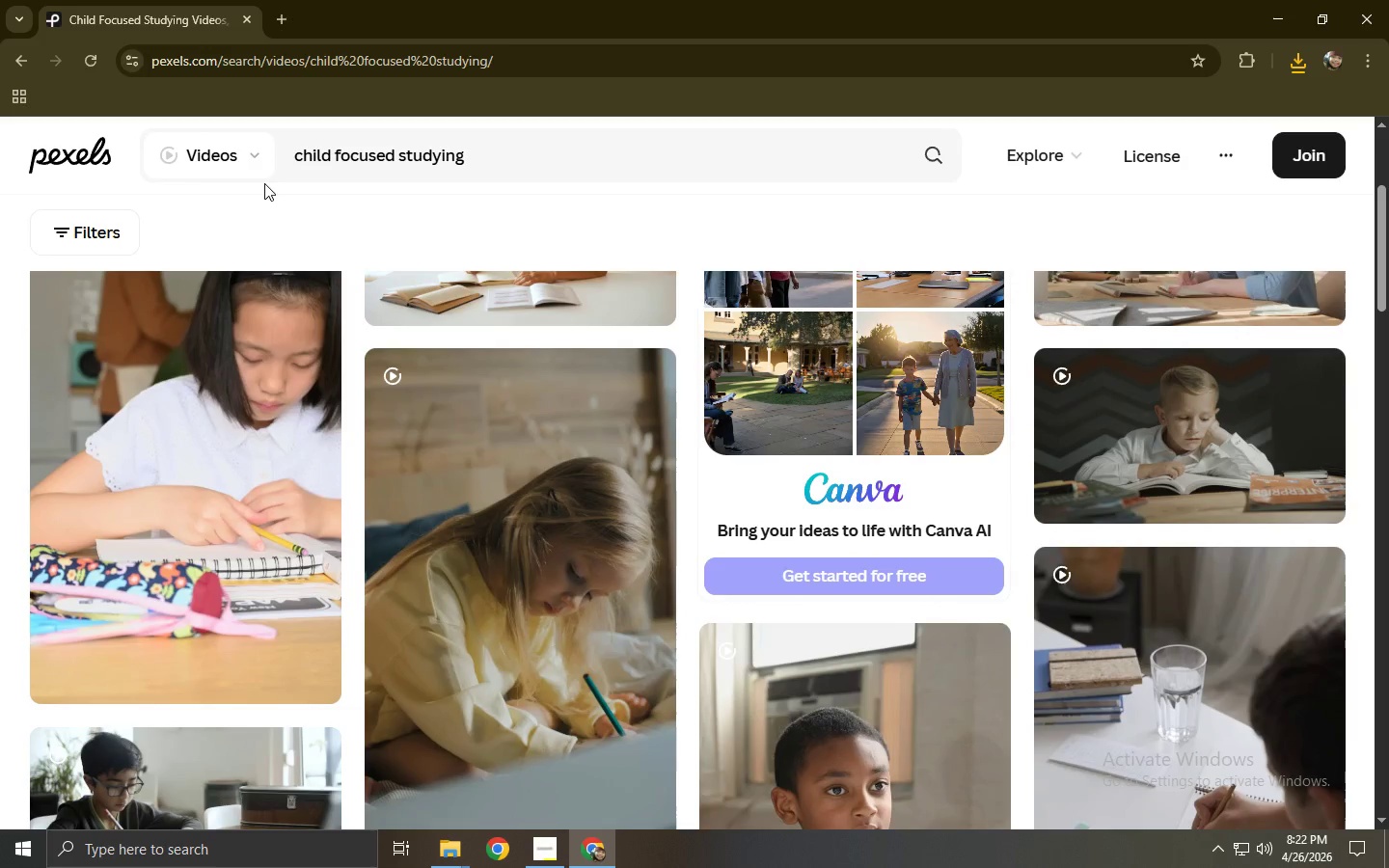 
mouse_move([285, 177])
 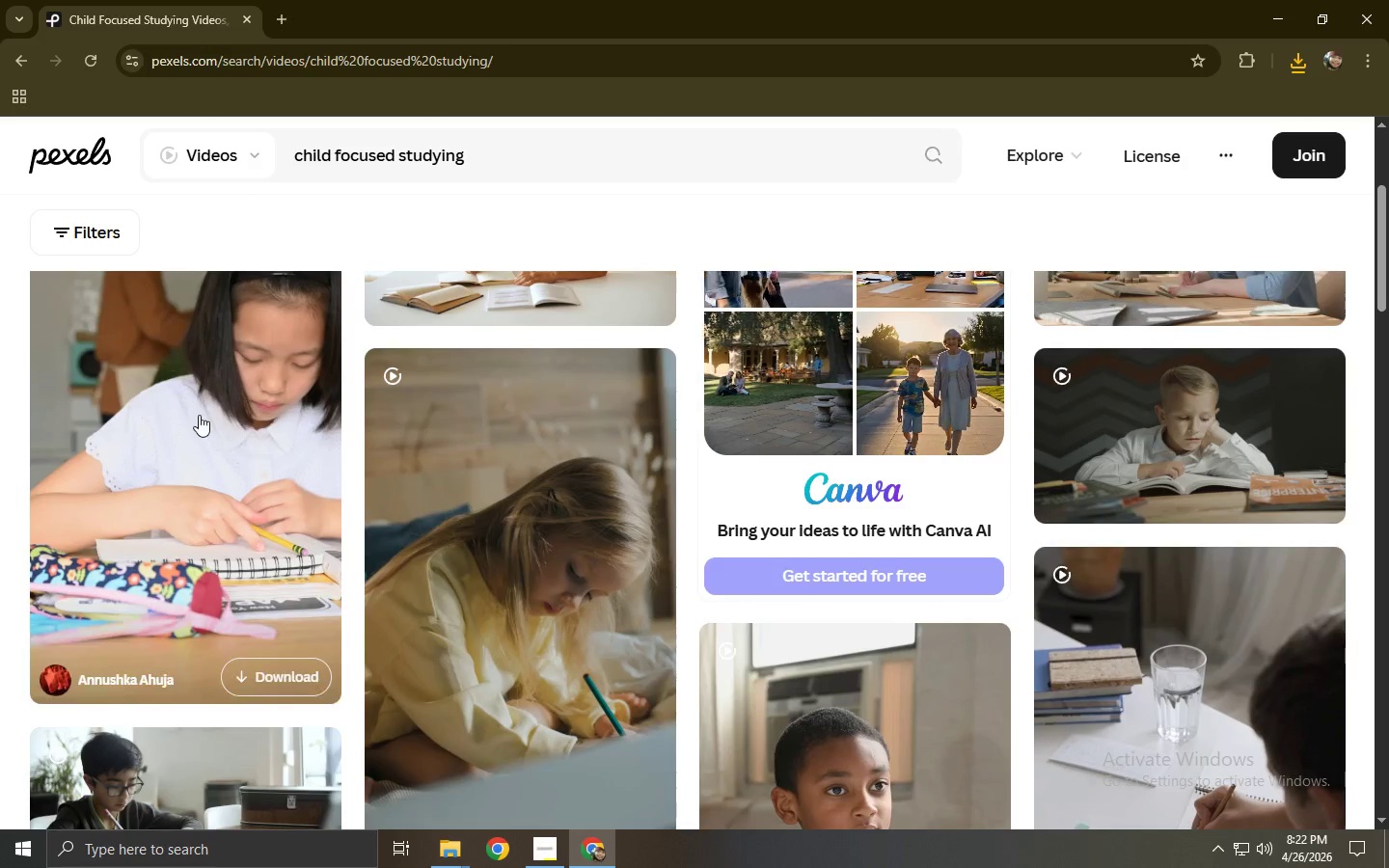 
left_click([201, 416])
 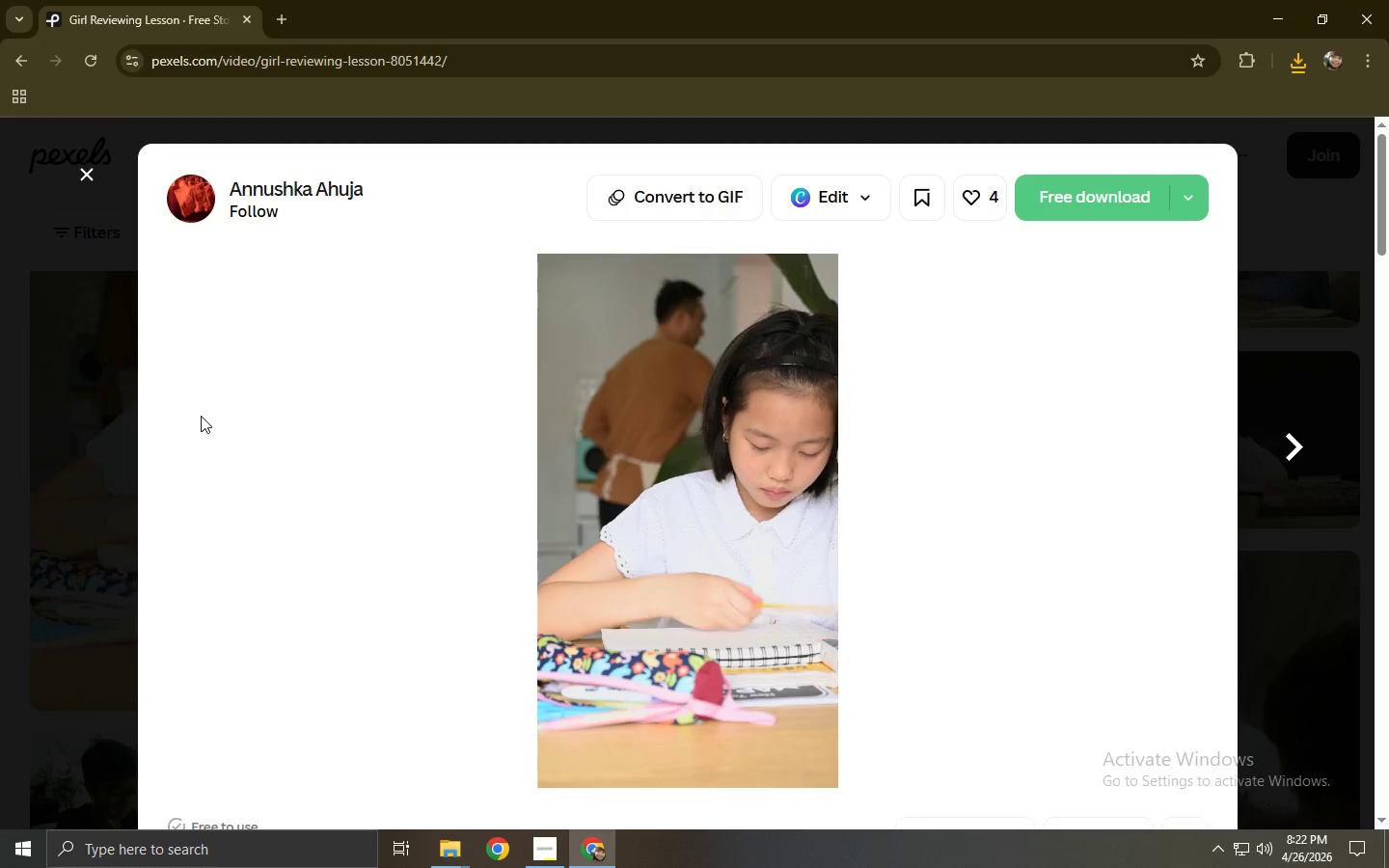 
wait(5.97)
 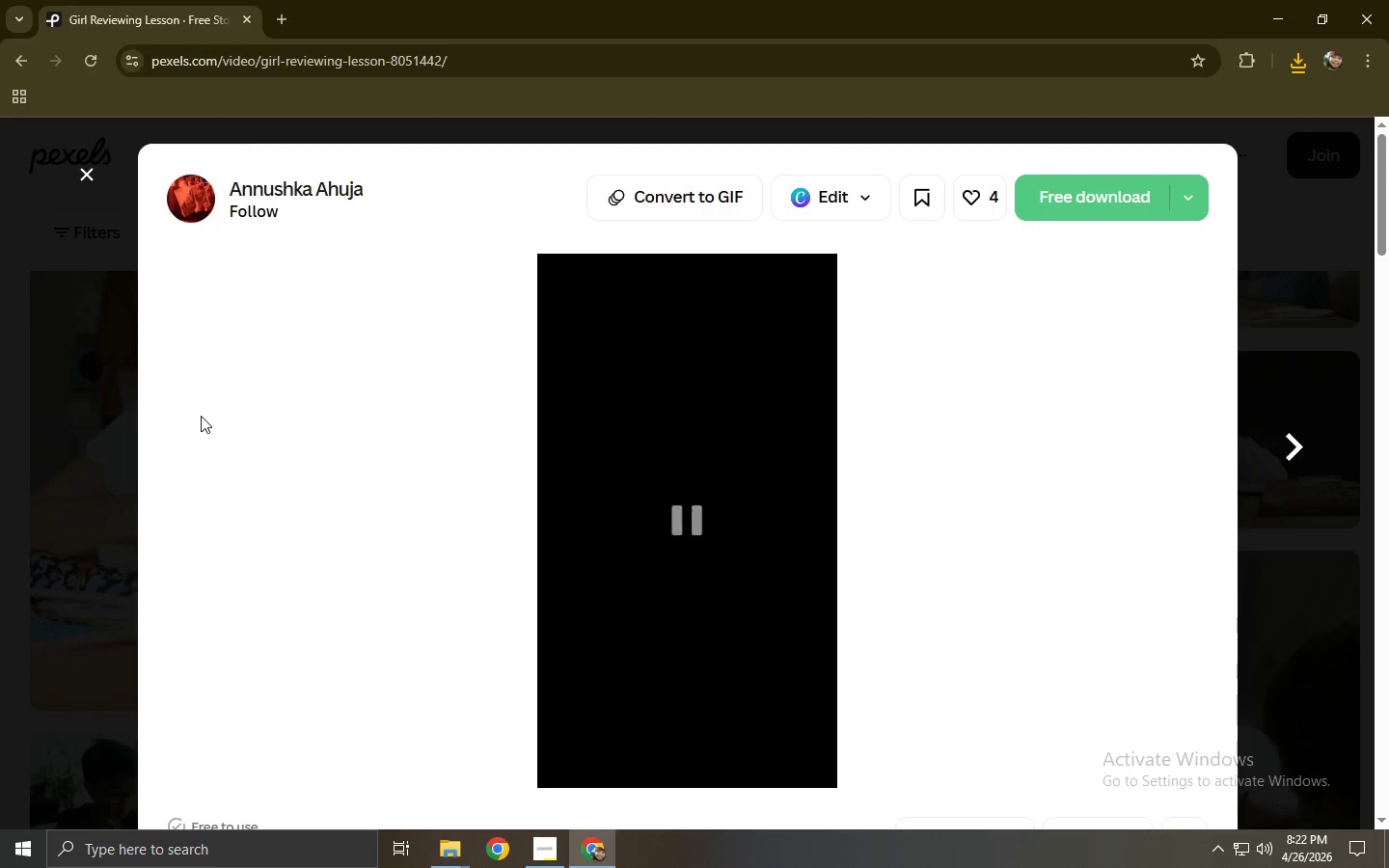 
left_click([1077, 197])
 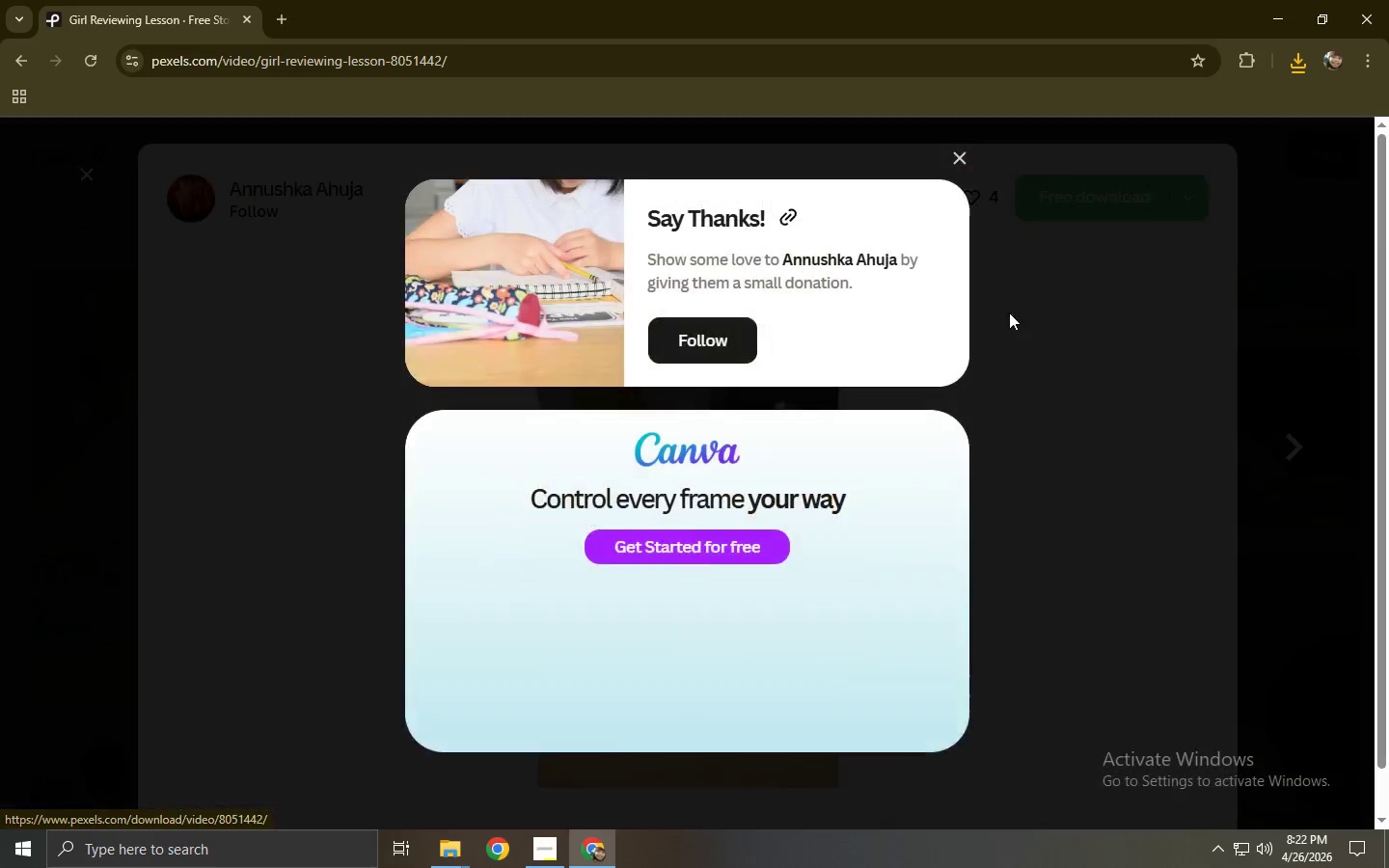 
left_click([1008, 326])
 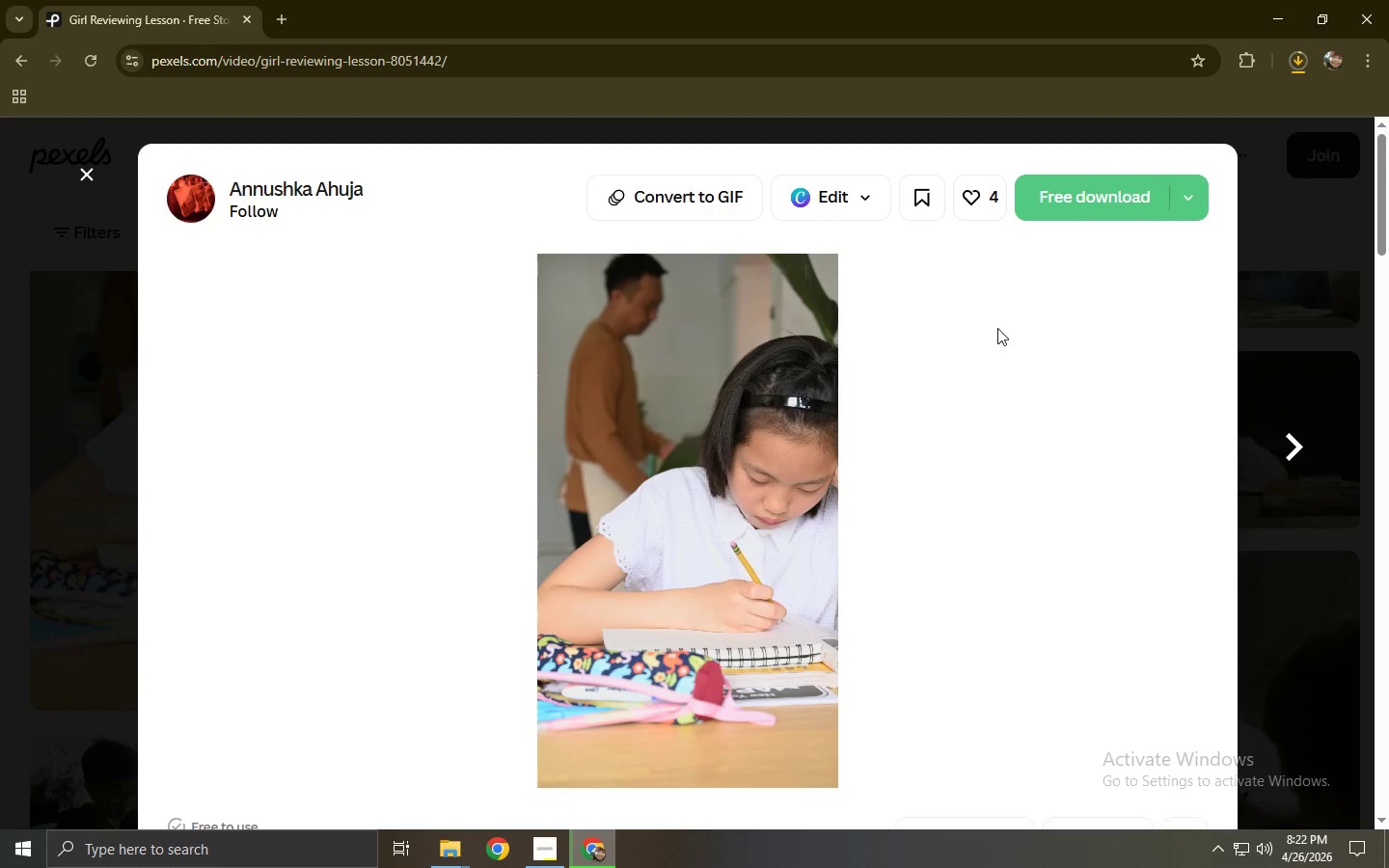 
scroll: coordinate [579, 459], scroll_direction: down, amount: 9.0
 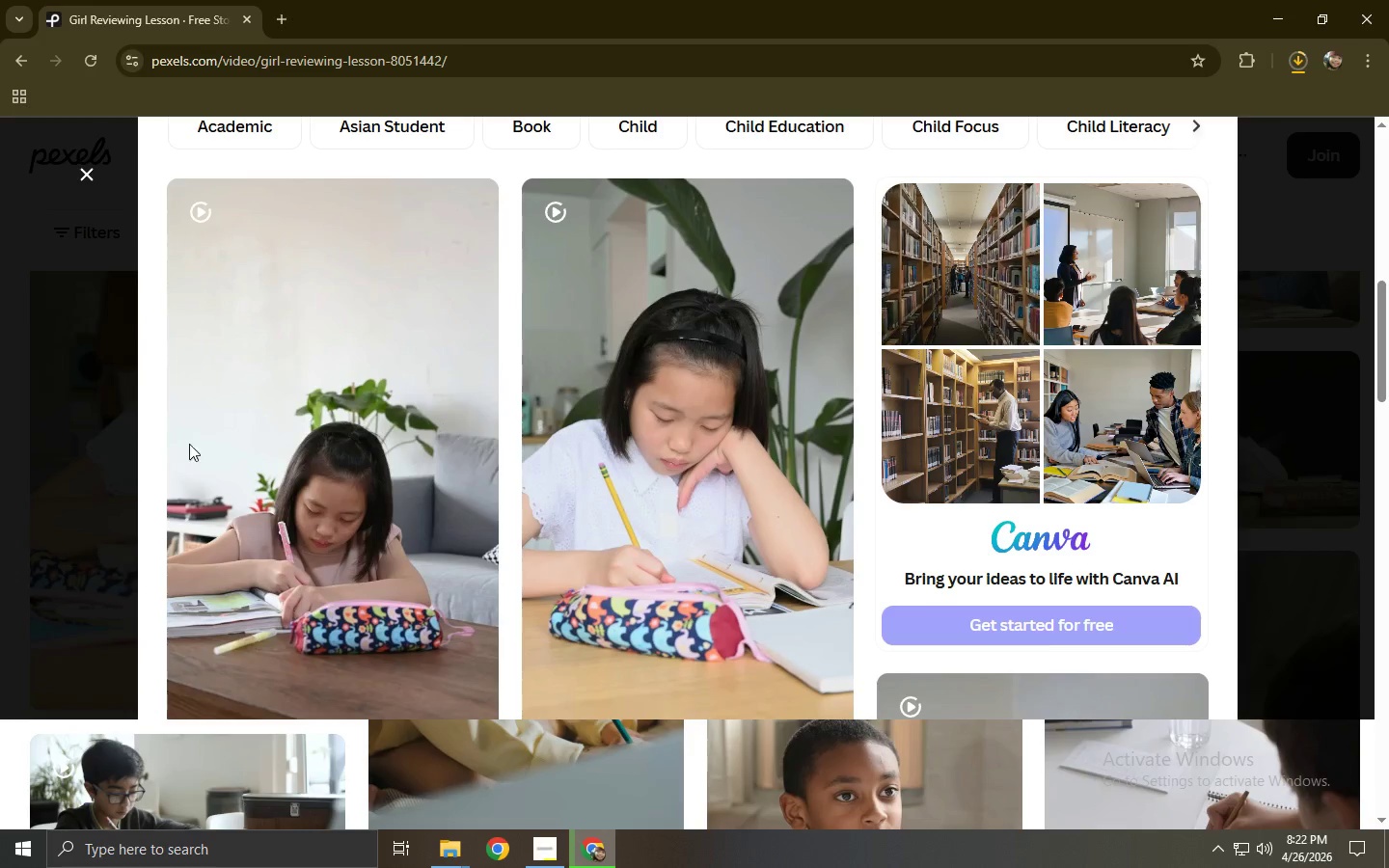 
left_click([0, 439])
 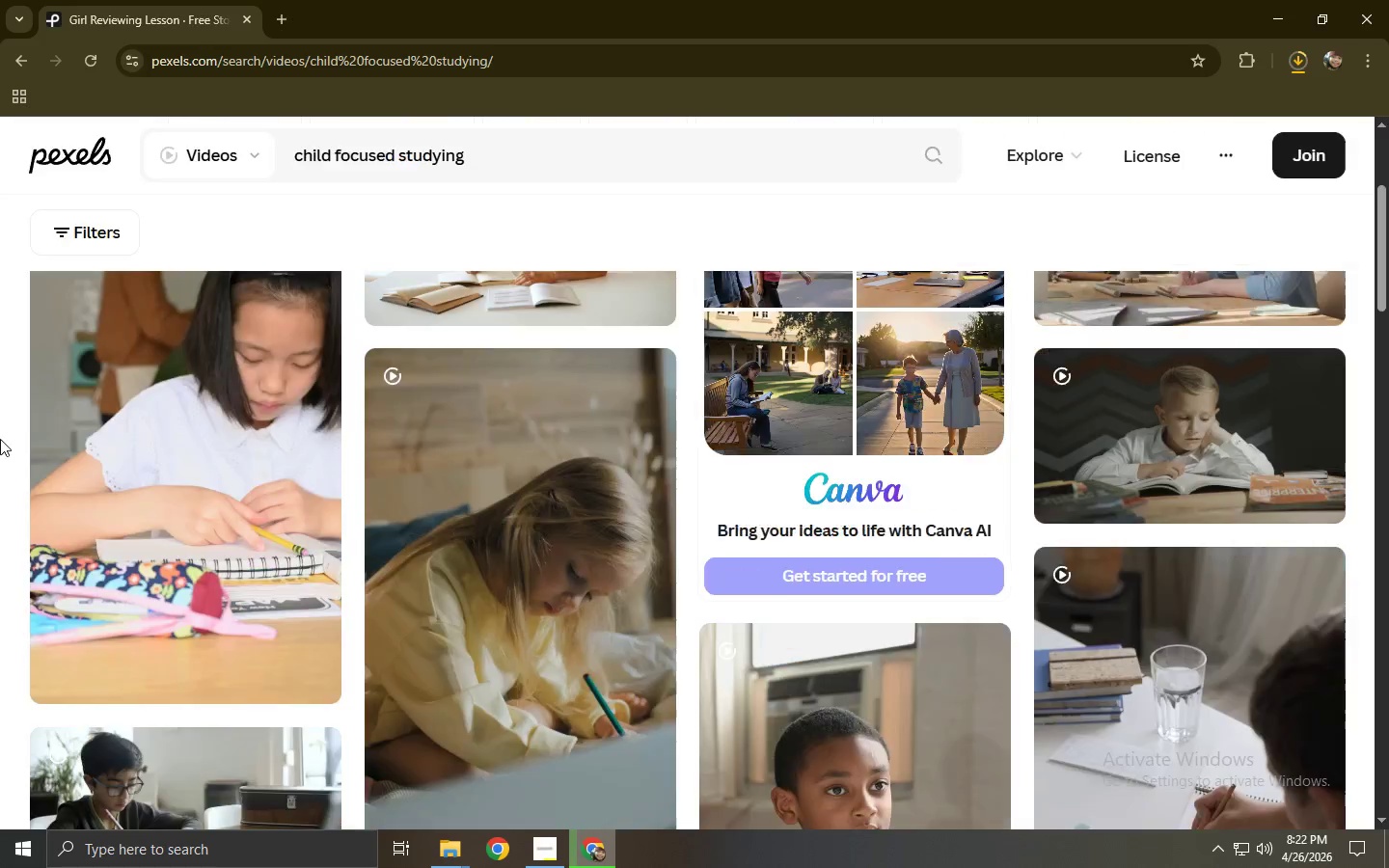 
scroll: coordinate [17, 450], scroll_direction: down, amount: 10.0
 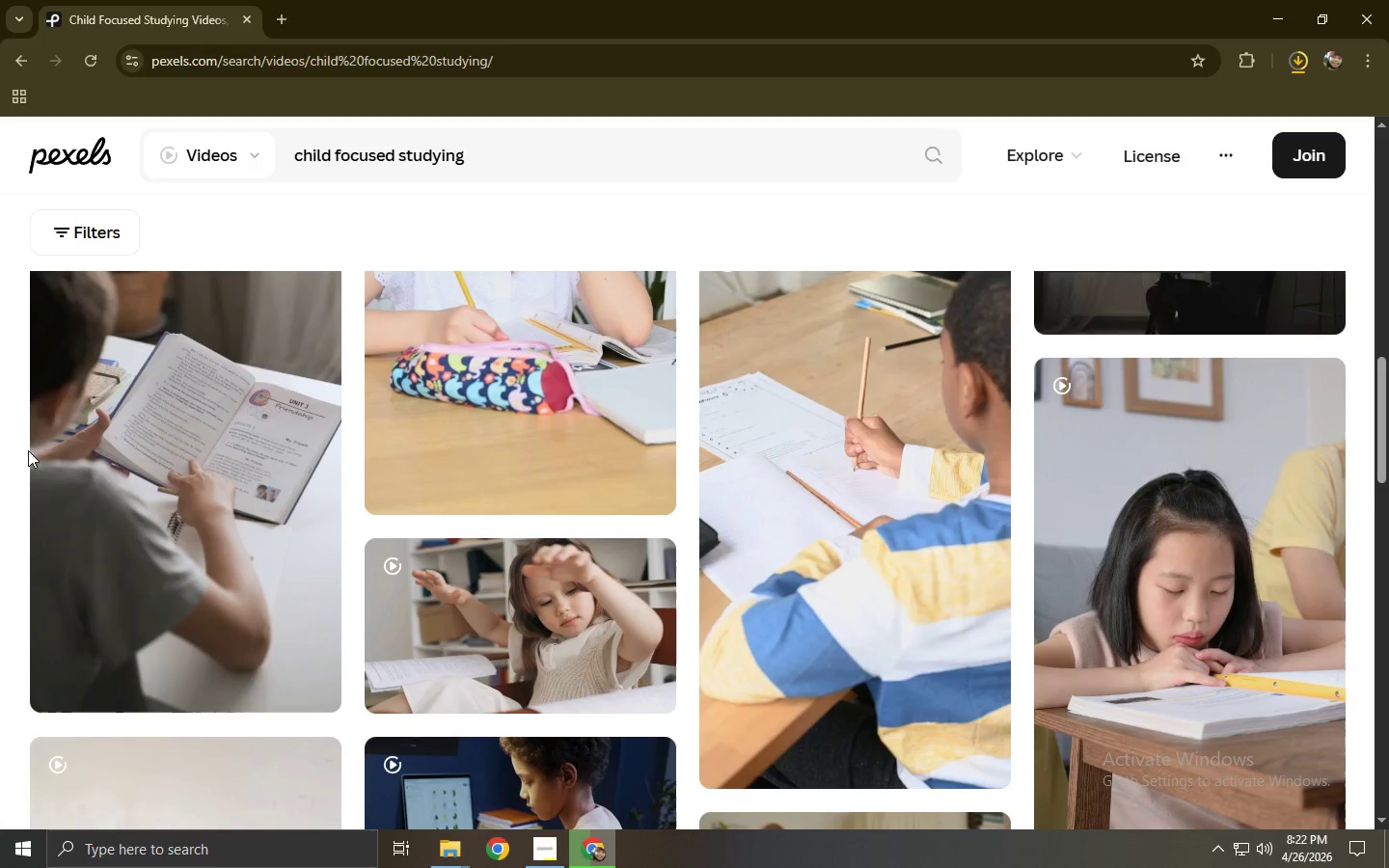 
left_click([1159, 612])
 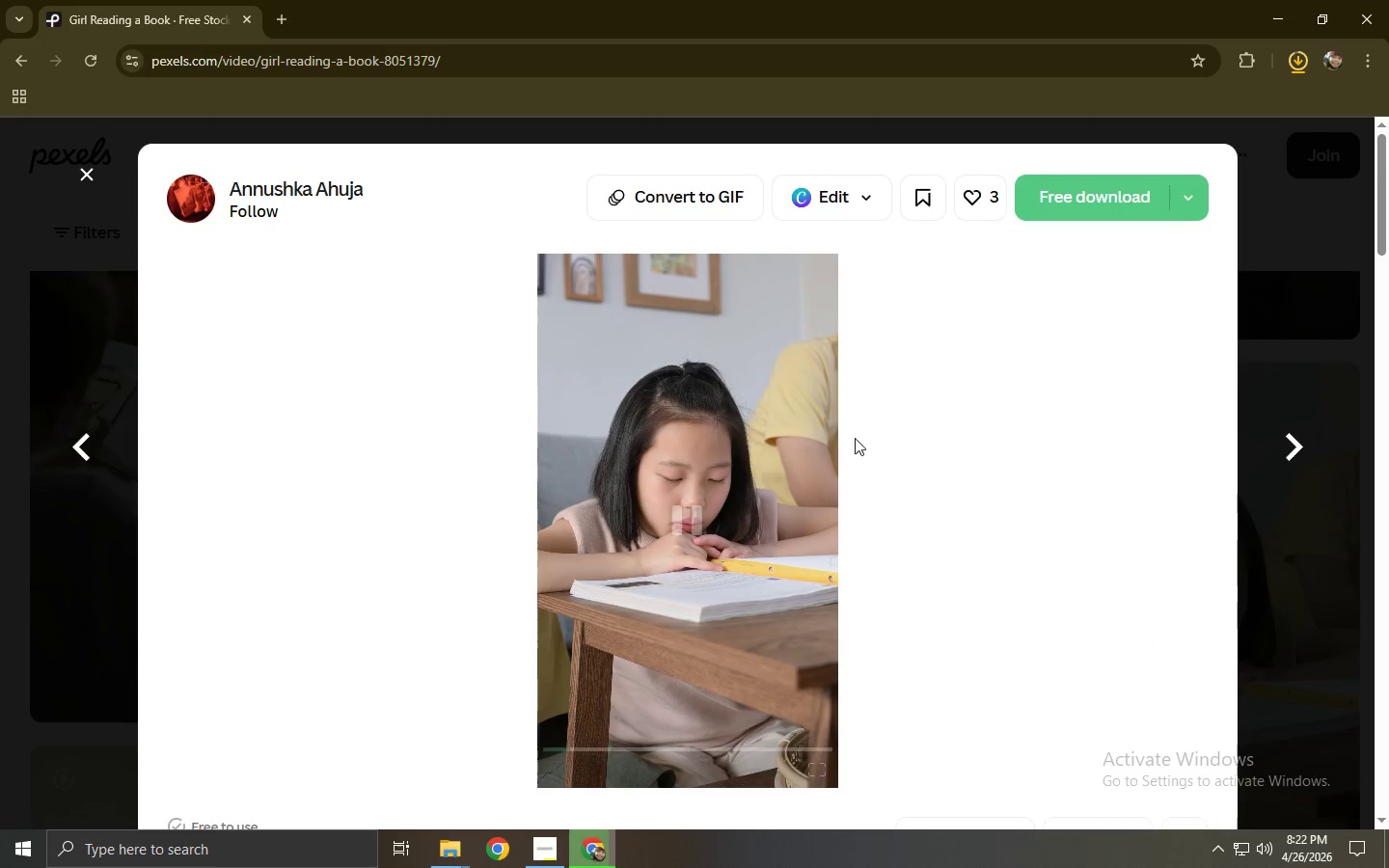 
left_click([1117, 190])
 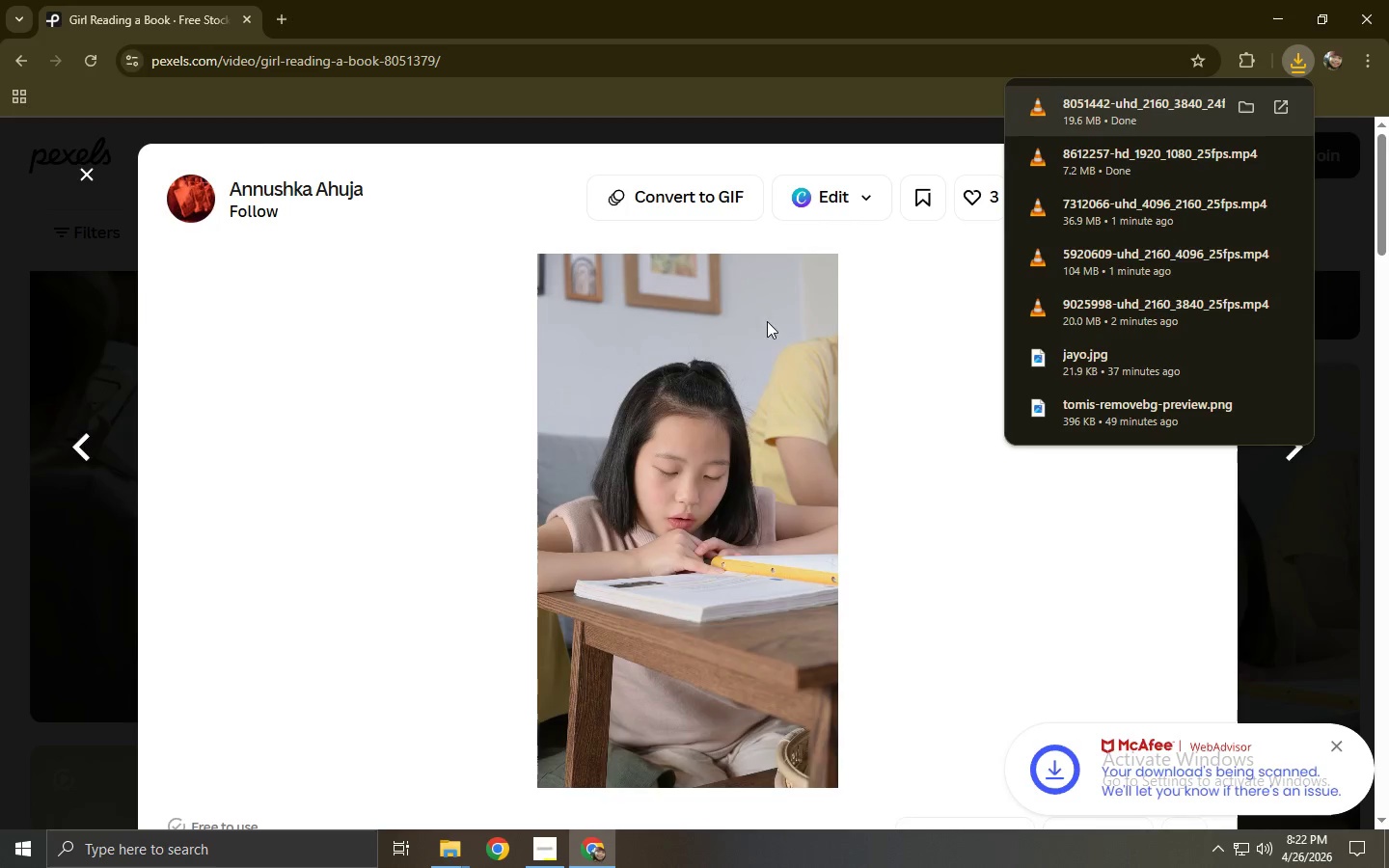 
double_click([1054, 223])
 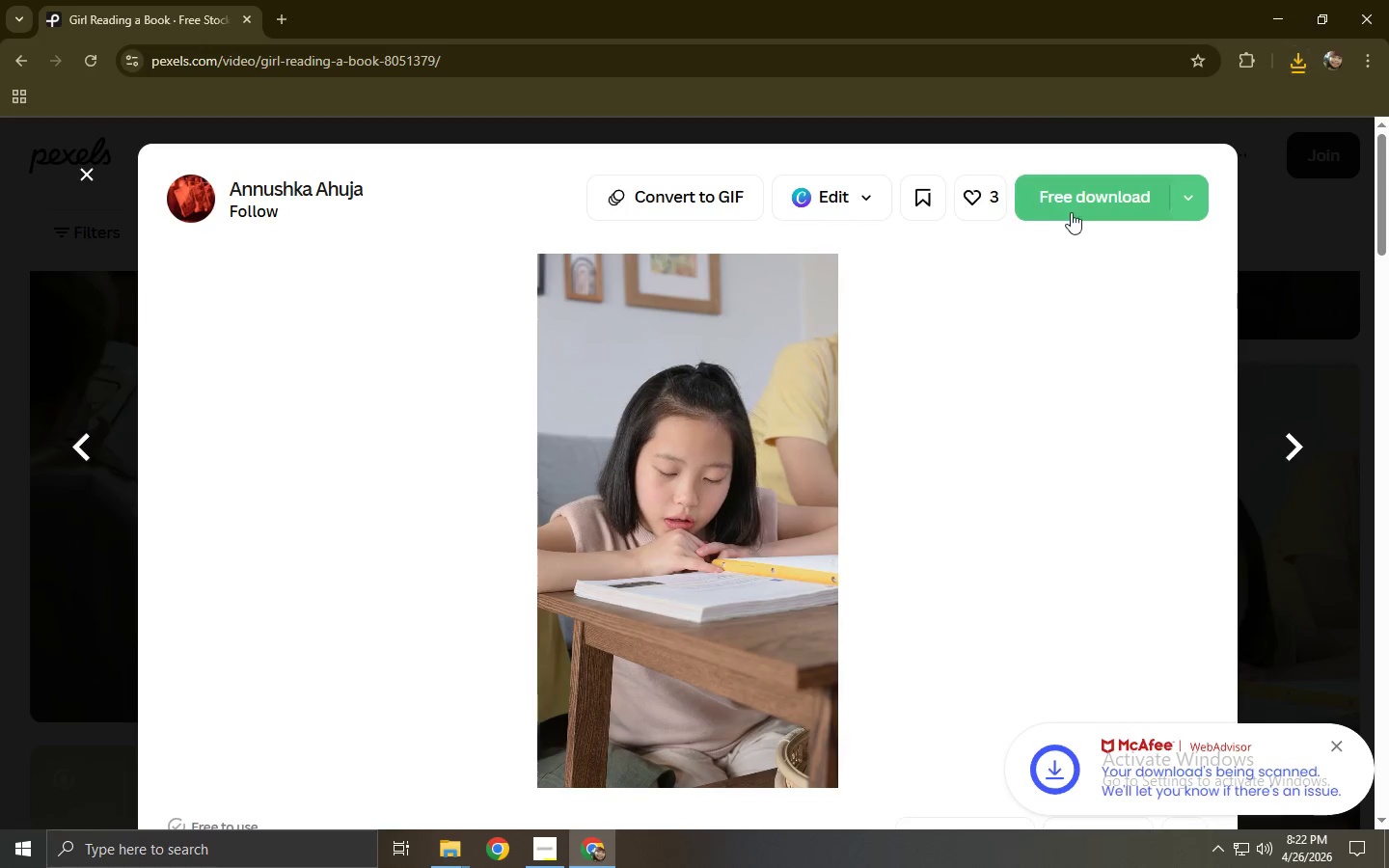 
triple_click([1076, 204])
 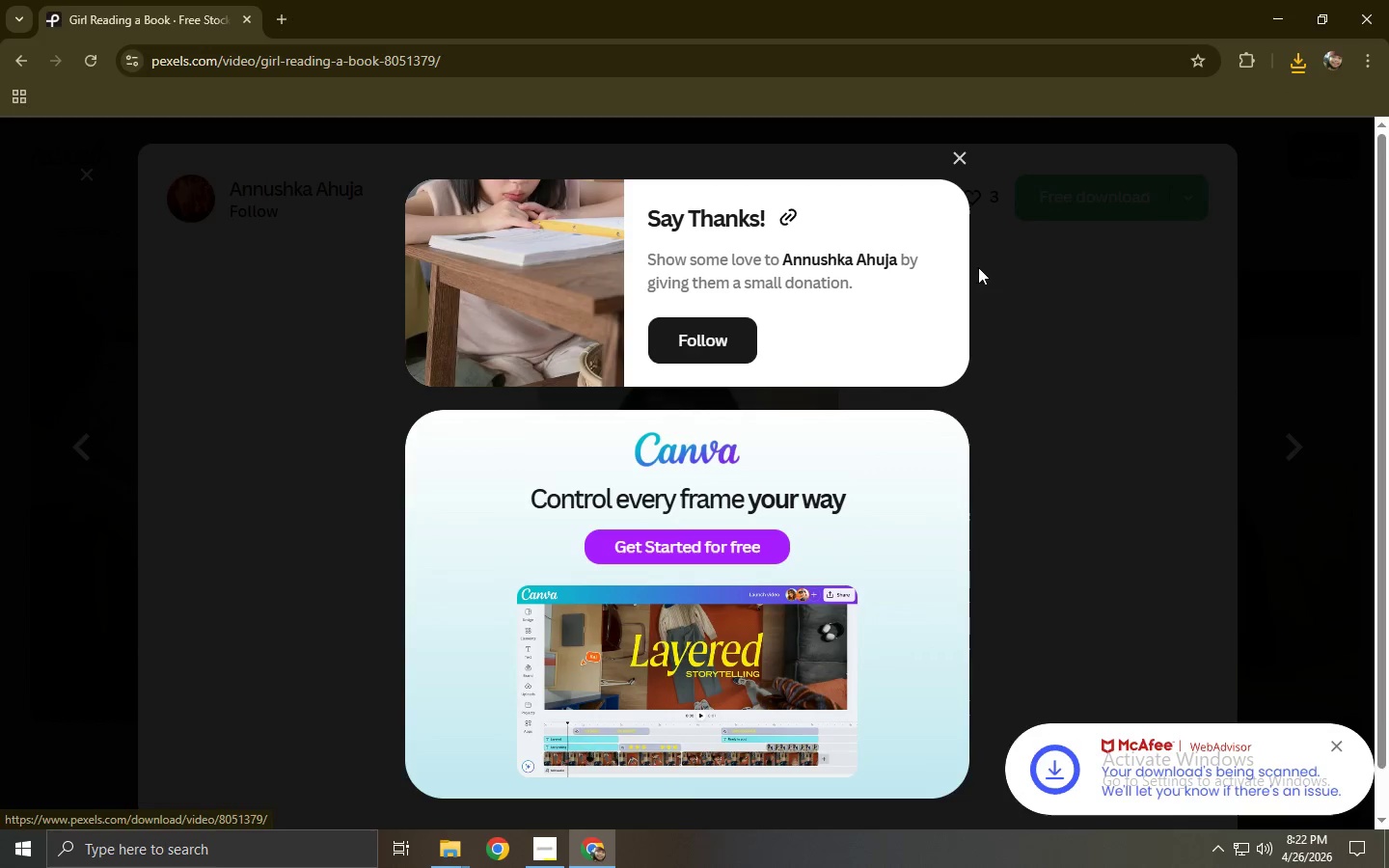 
left_click([0, 501])
 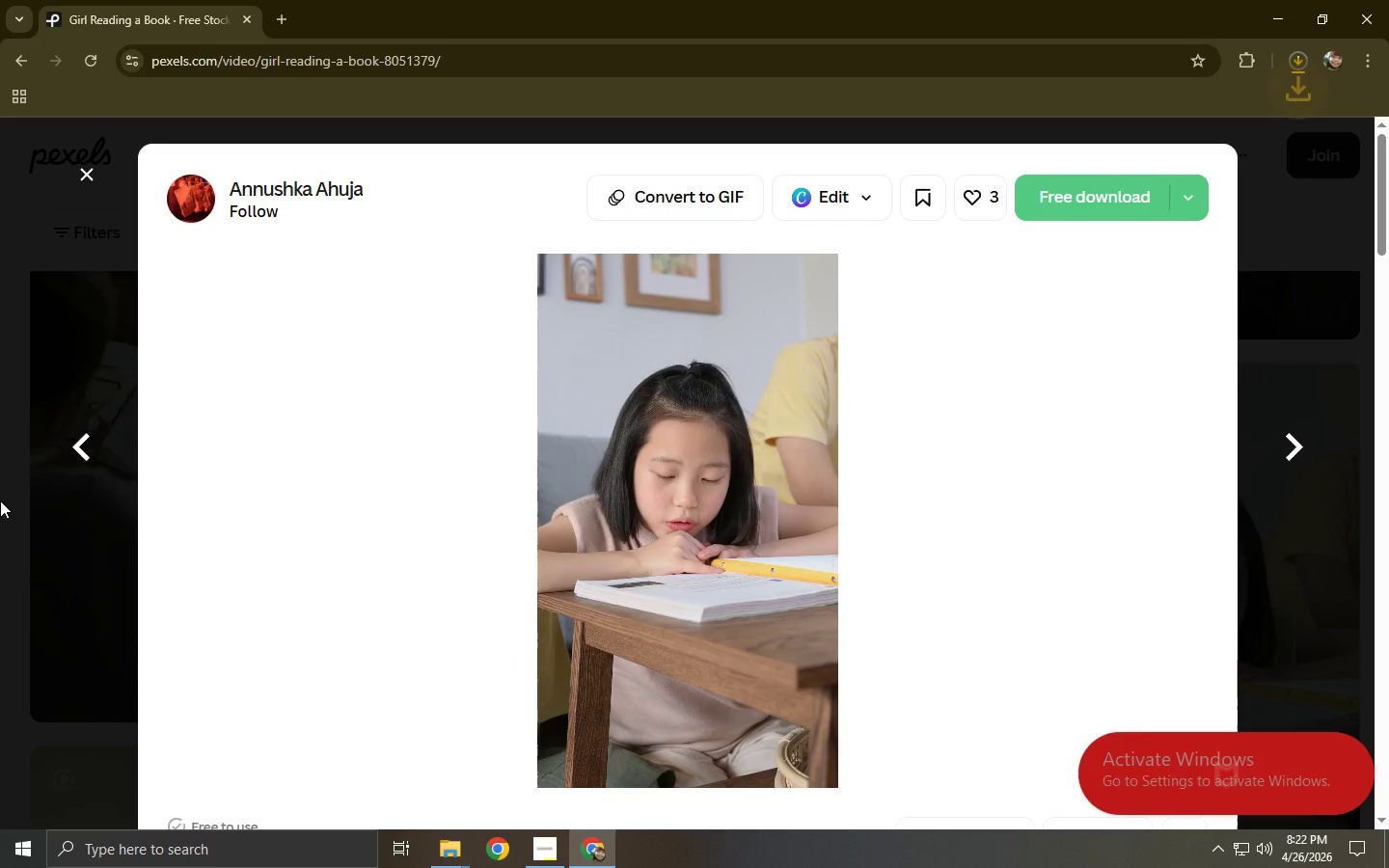 
left_click([0, 501])
 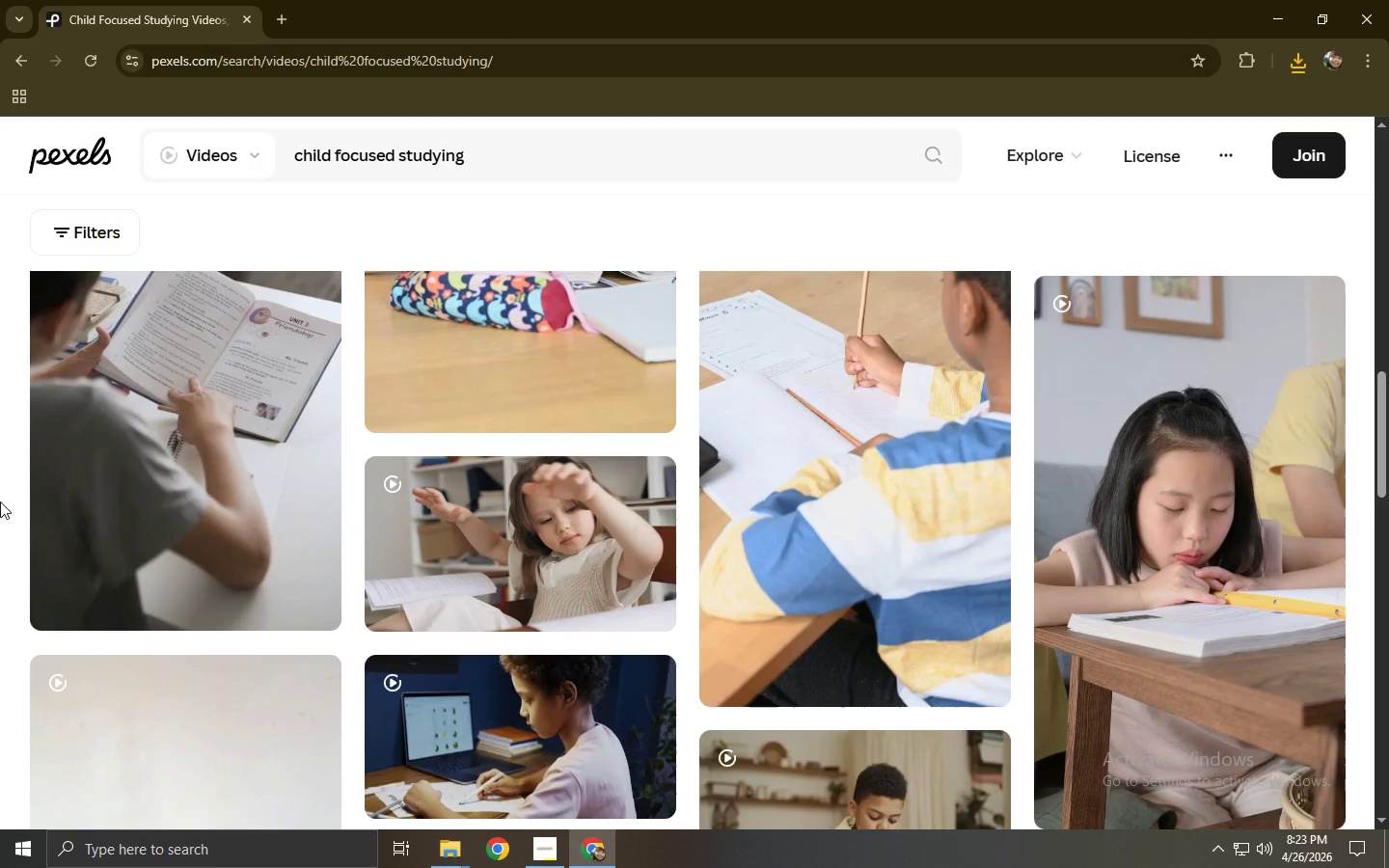 
wait(11.64)
 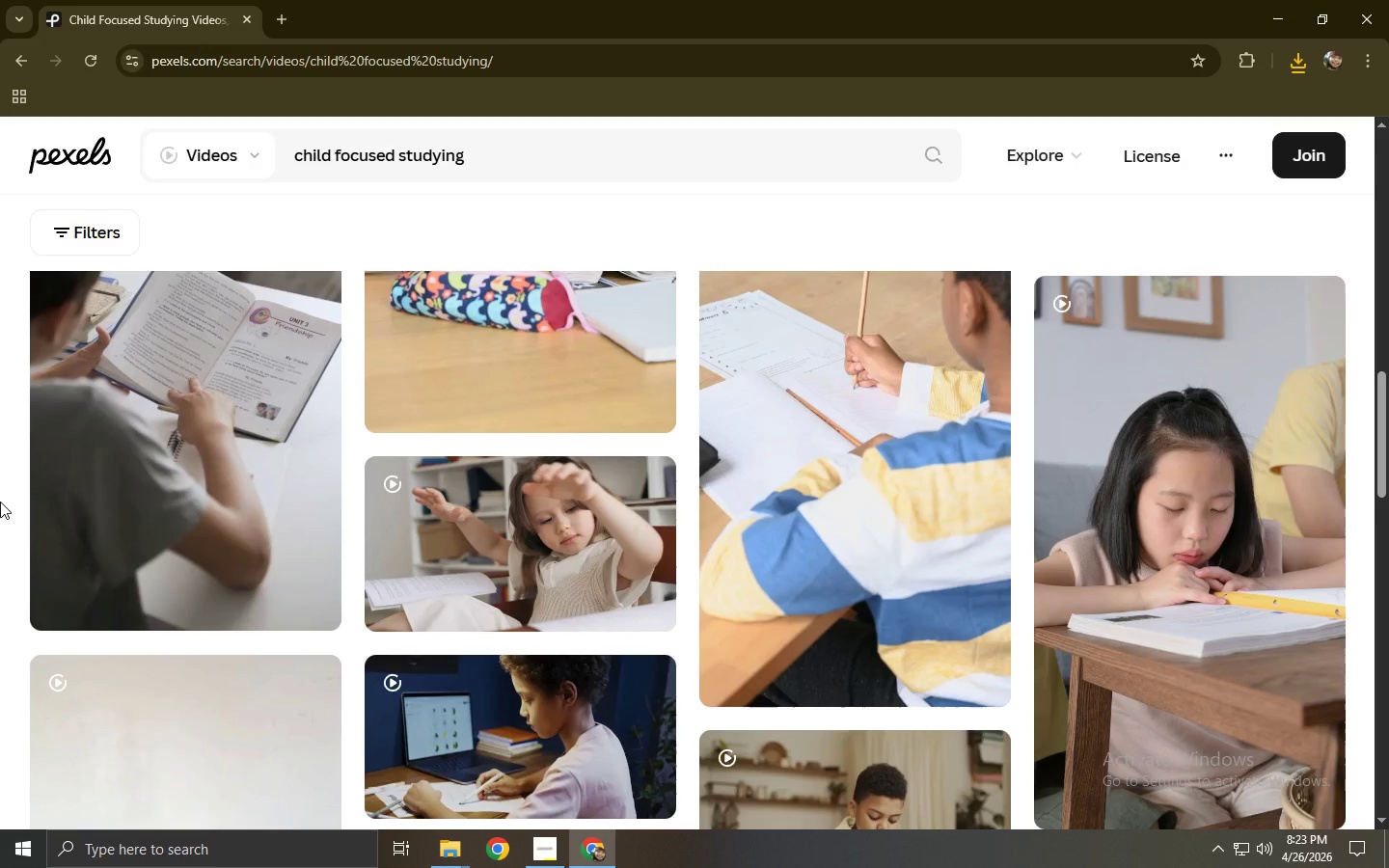 
left_click([1226, 639])
 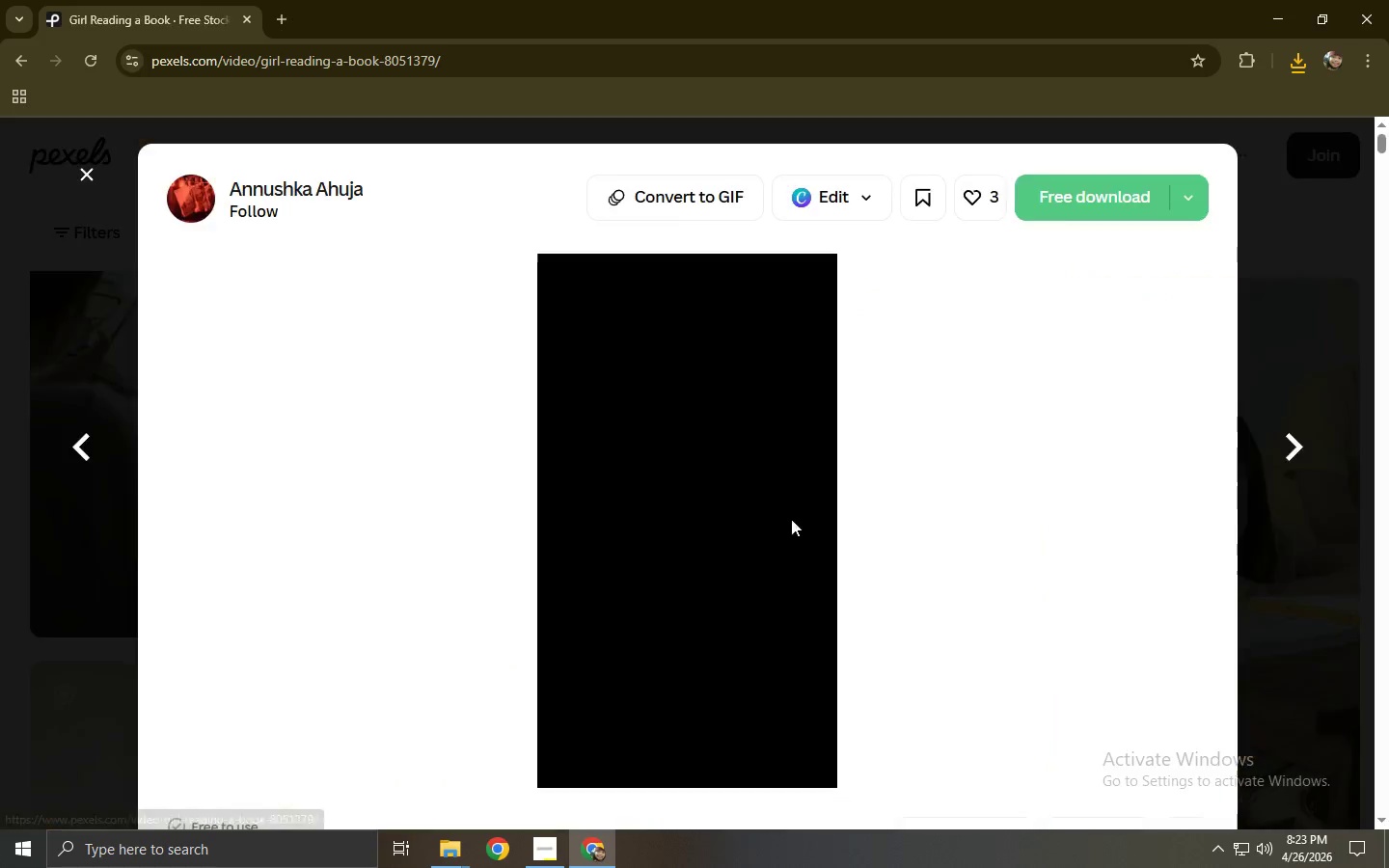 
scroll: coordinate [505, 579], scroll_direction: down, amount: 9.0
 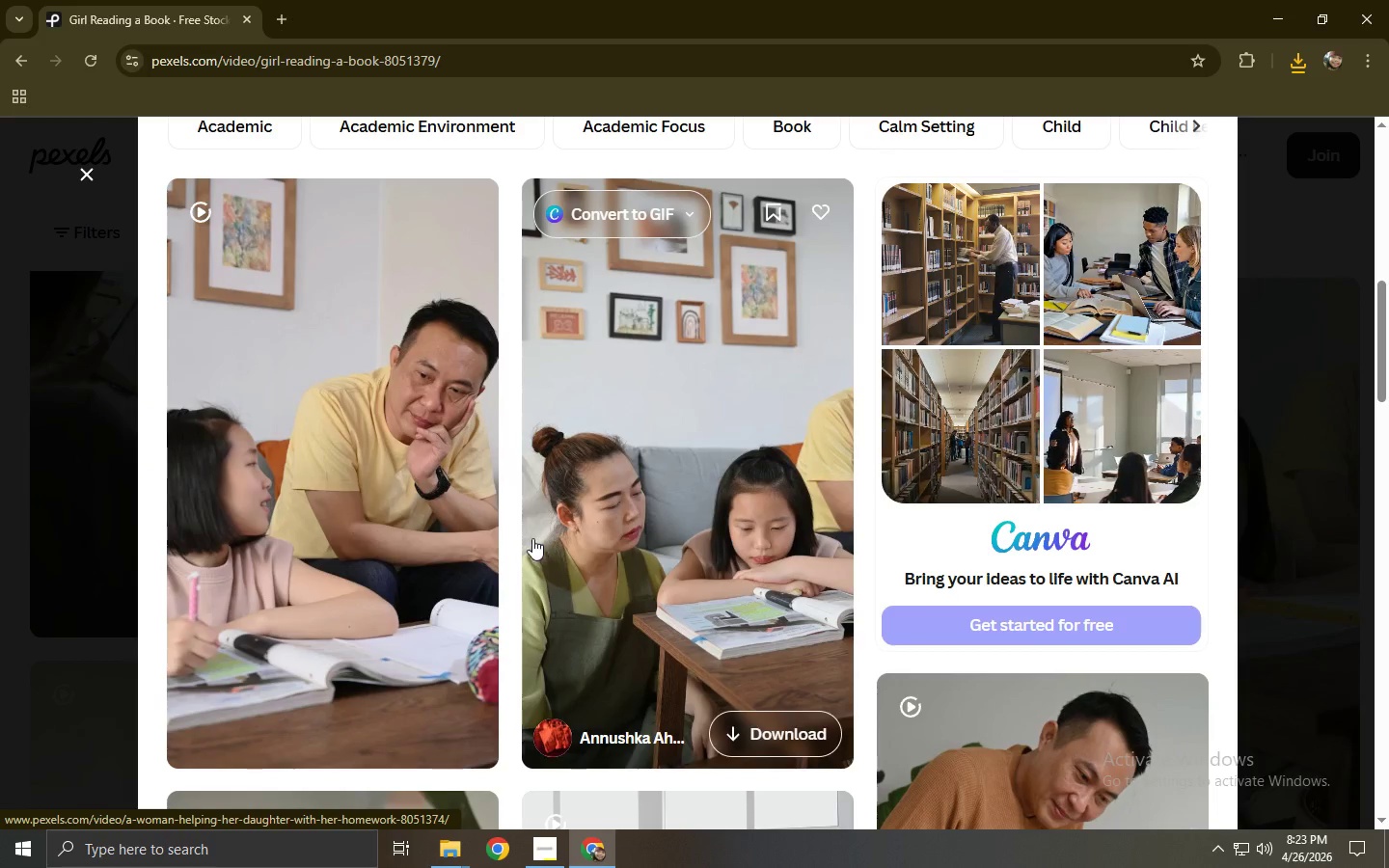 
left_click([350, 572])
 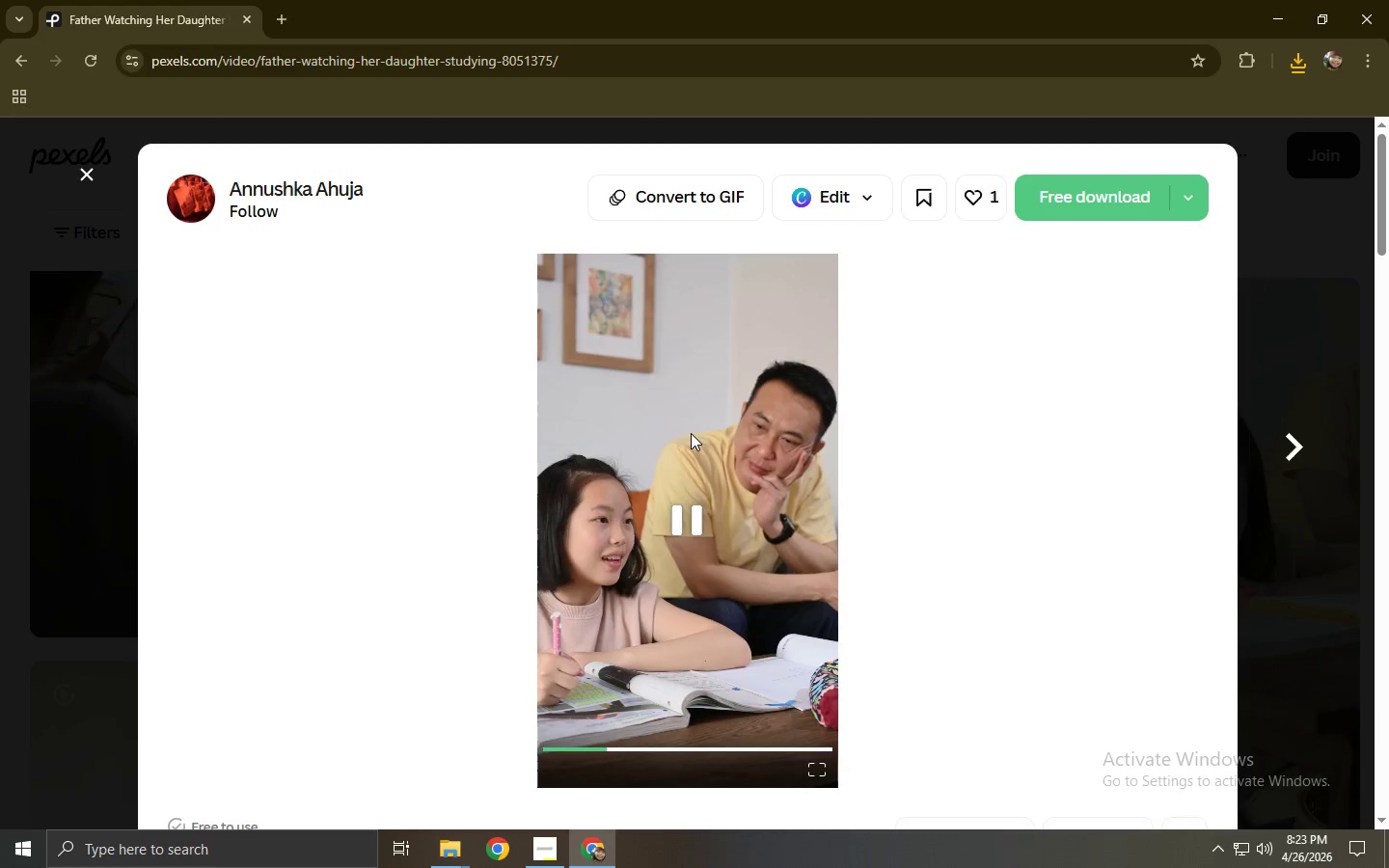 
scroll: coordinate [314, 500], scroll_direction: down, amount: 20.0
 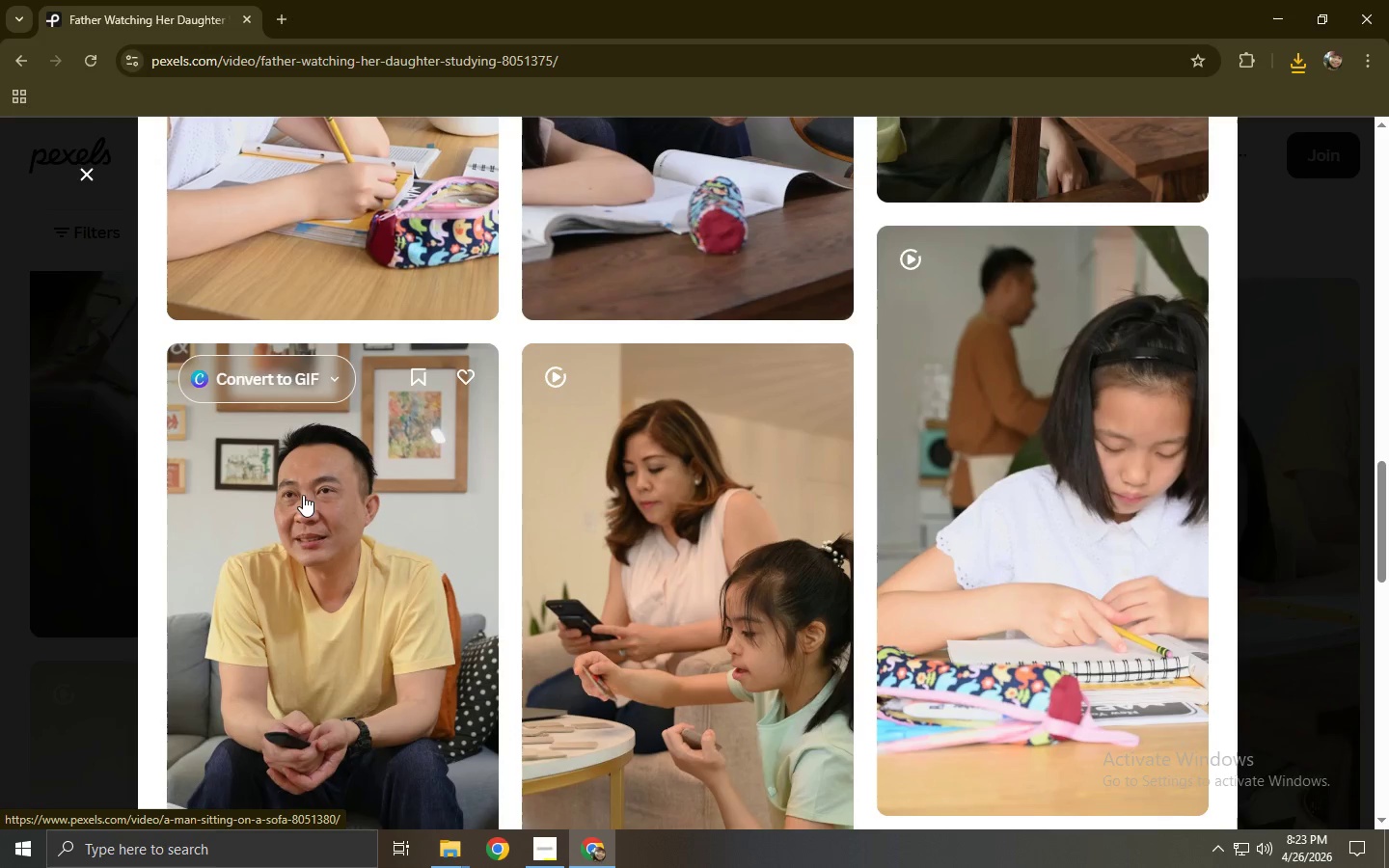 
left_click([0, 495])
 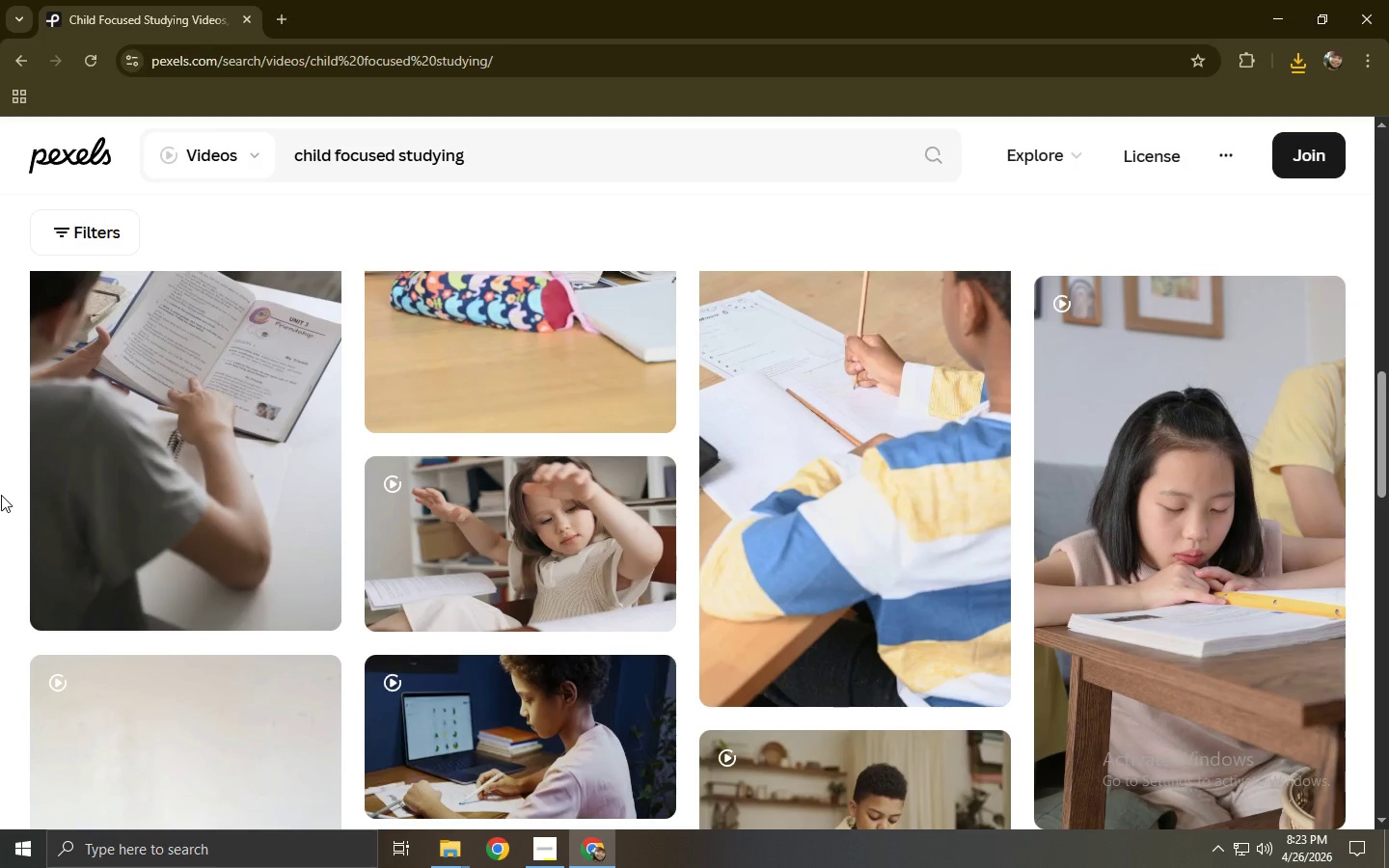 
wait(8.28)
 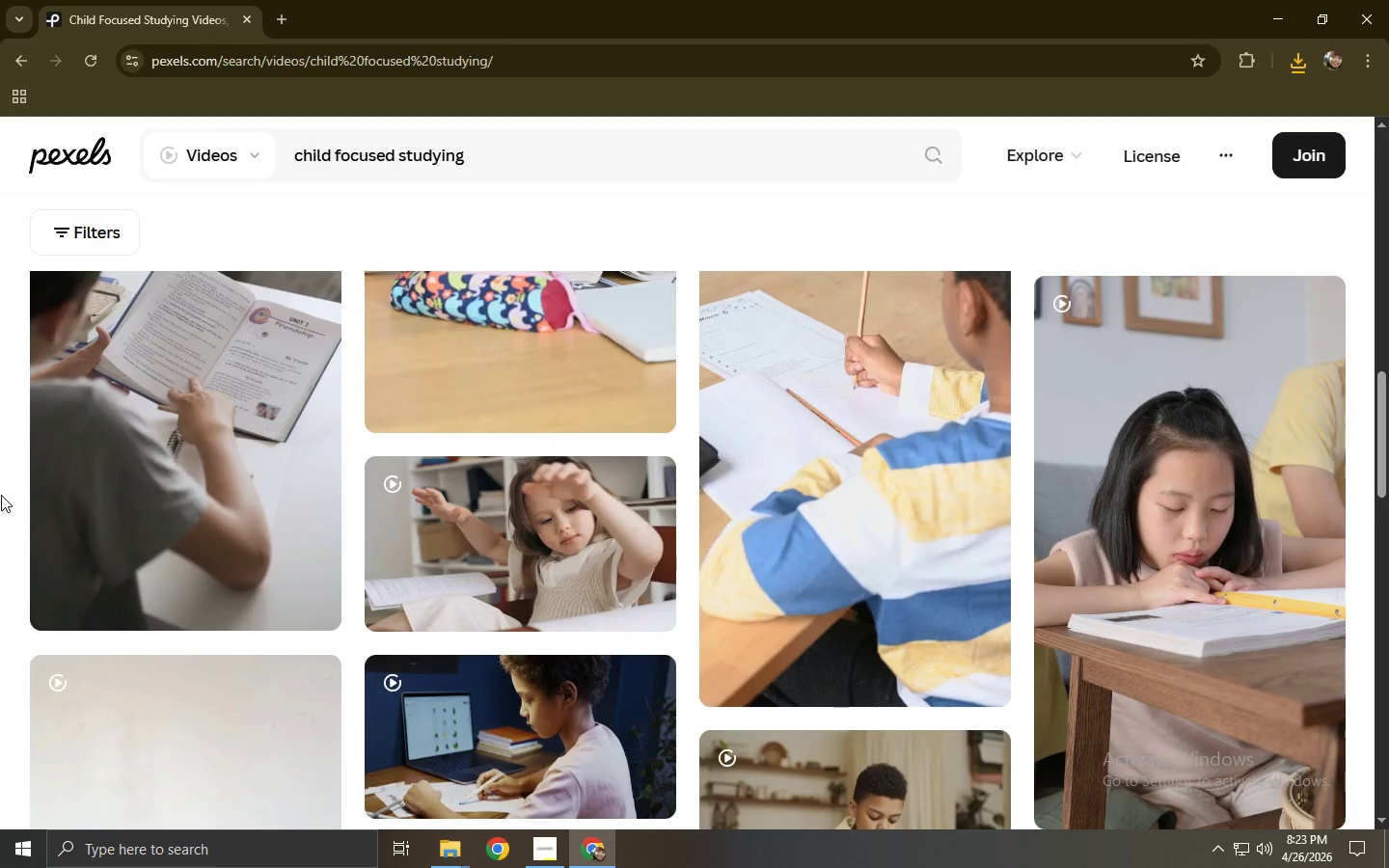 
left_click_drag(start_coordinate=[512, 159], to_coordinate=[231, 166])
 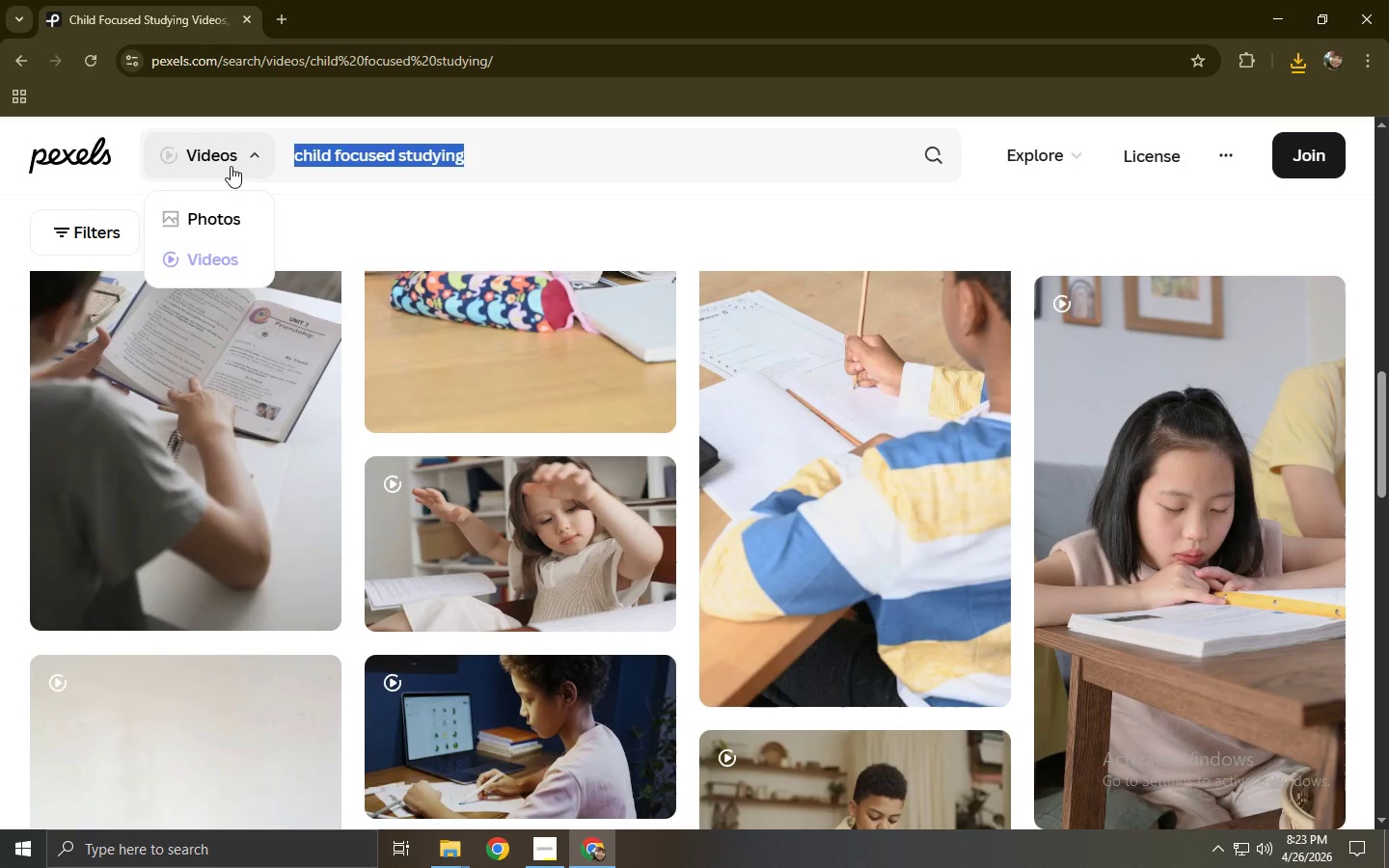 
type(confident smily)
 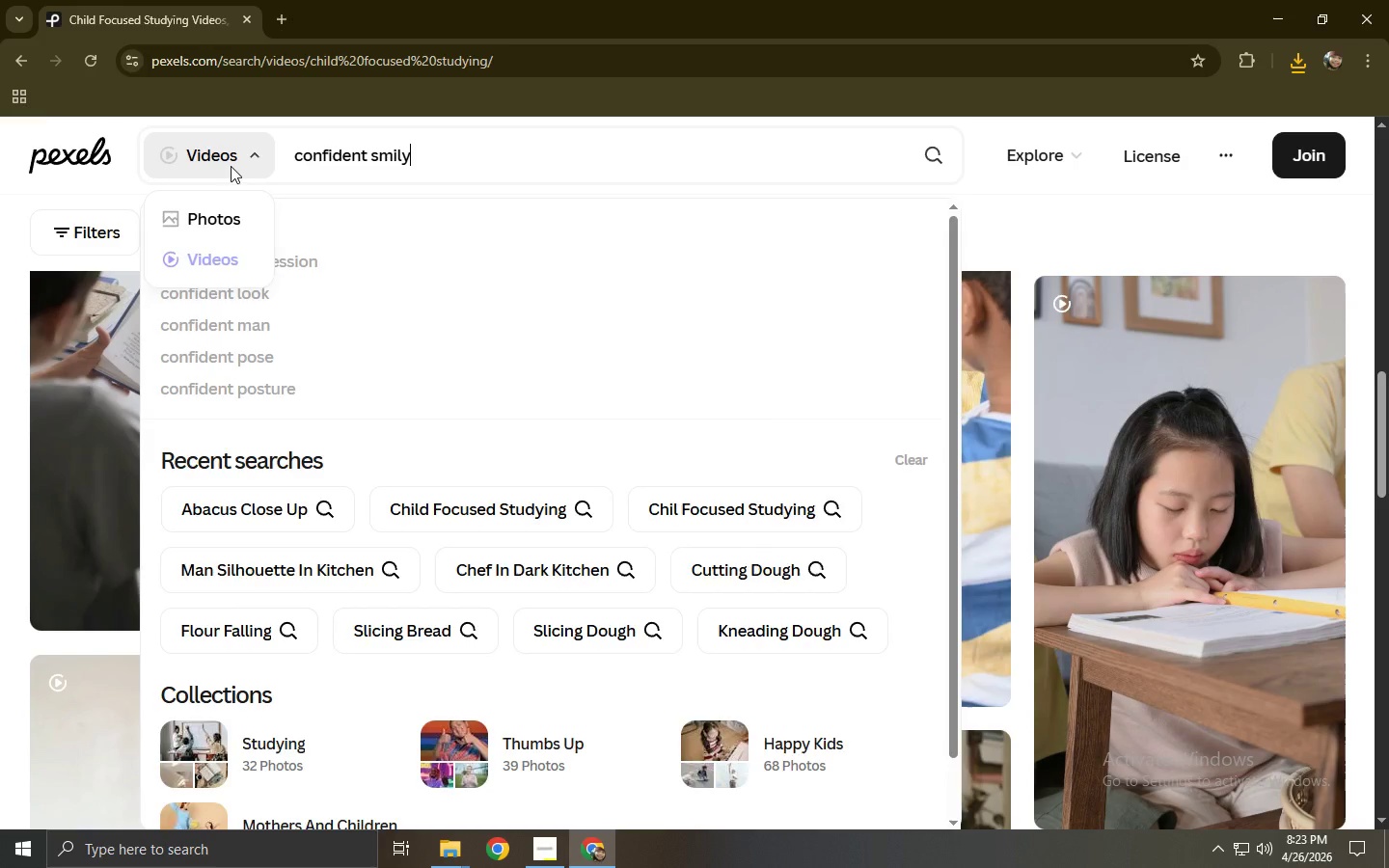 
key(Enter)
 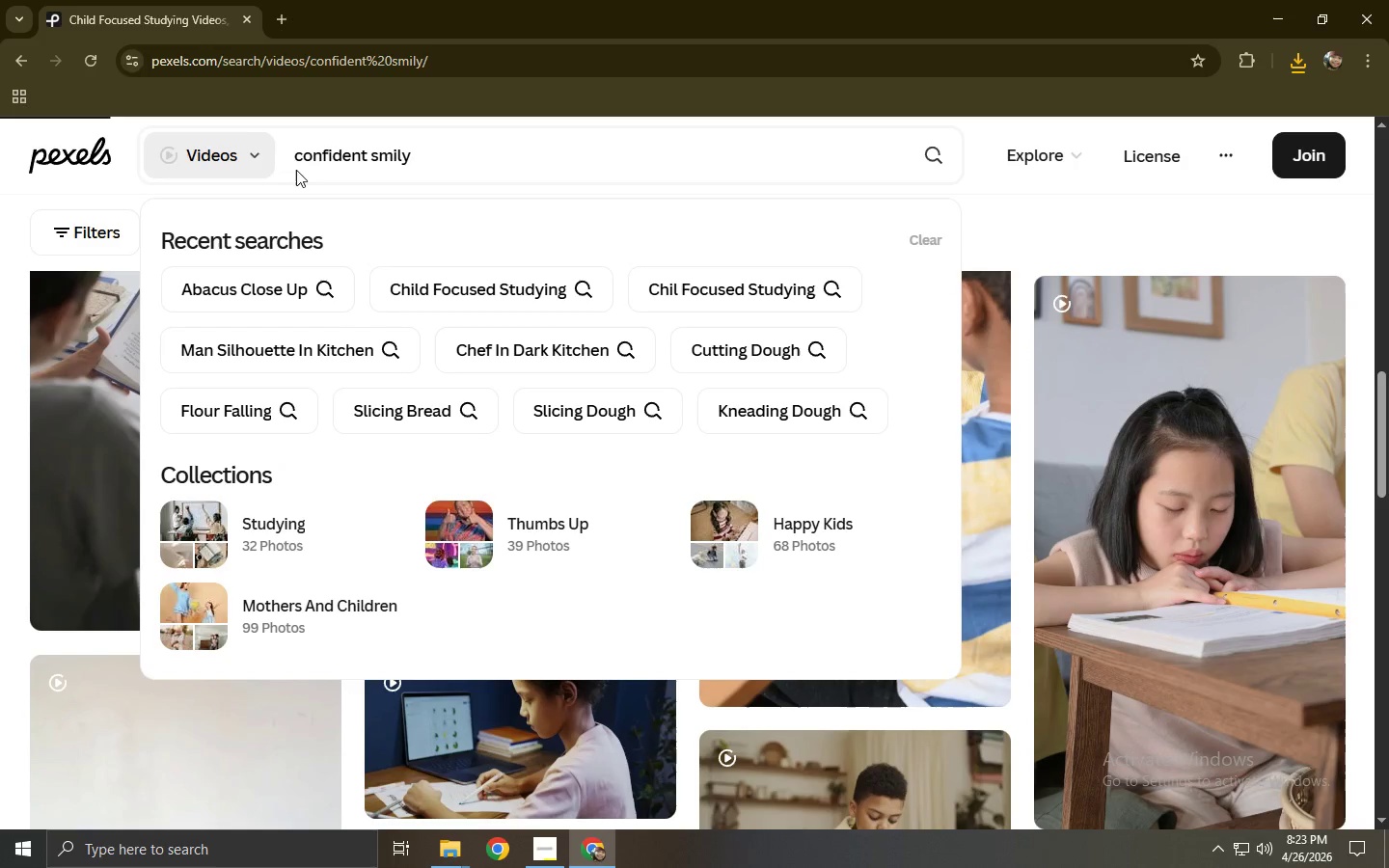 
left_click([458, 142])
 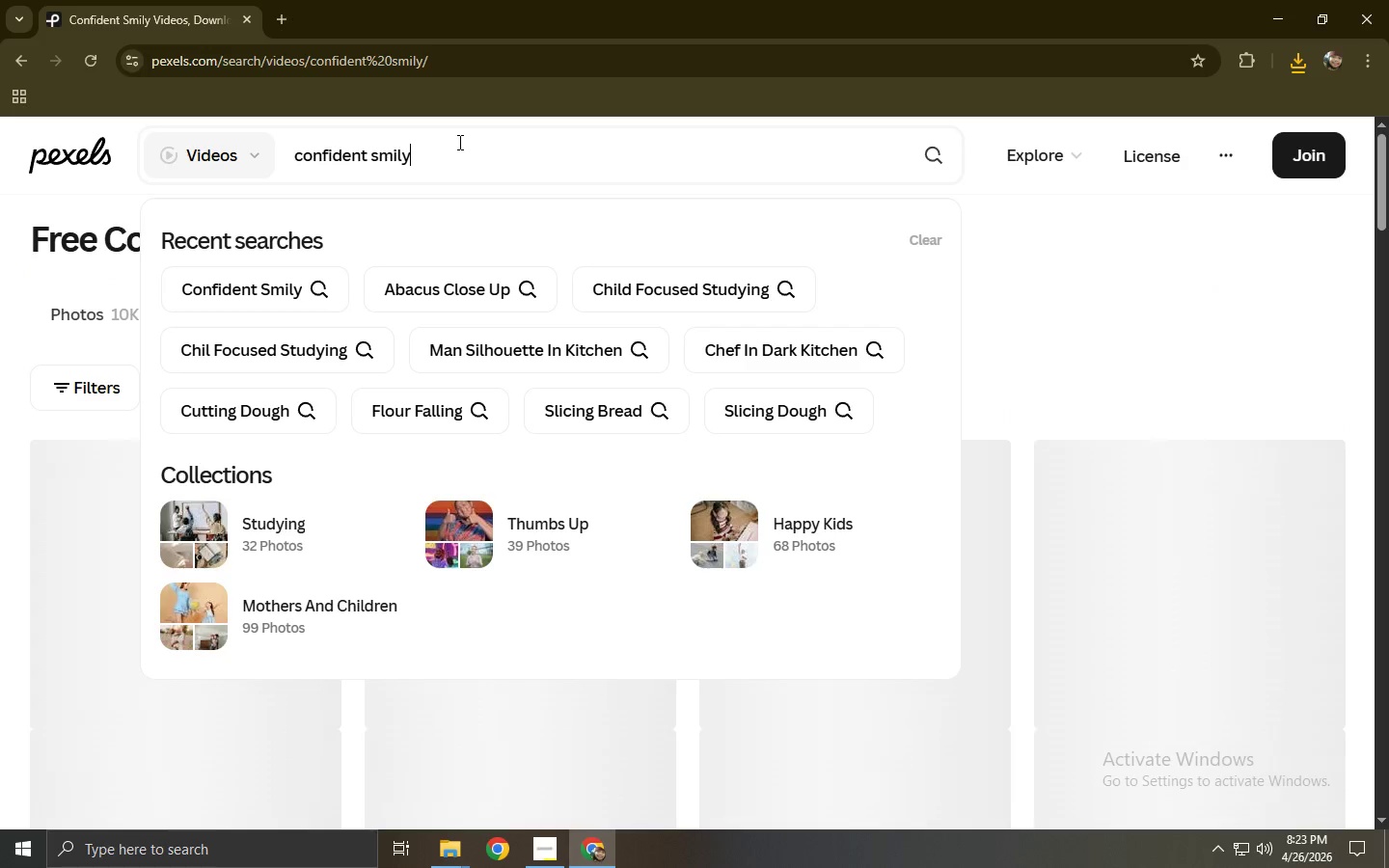 
key(Backspace)
 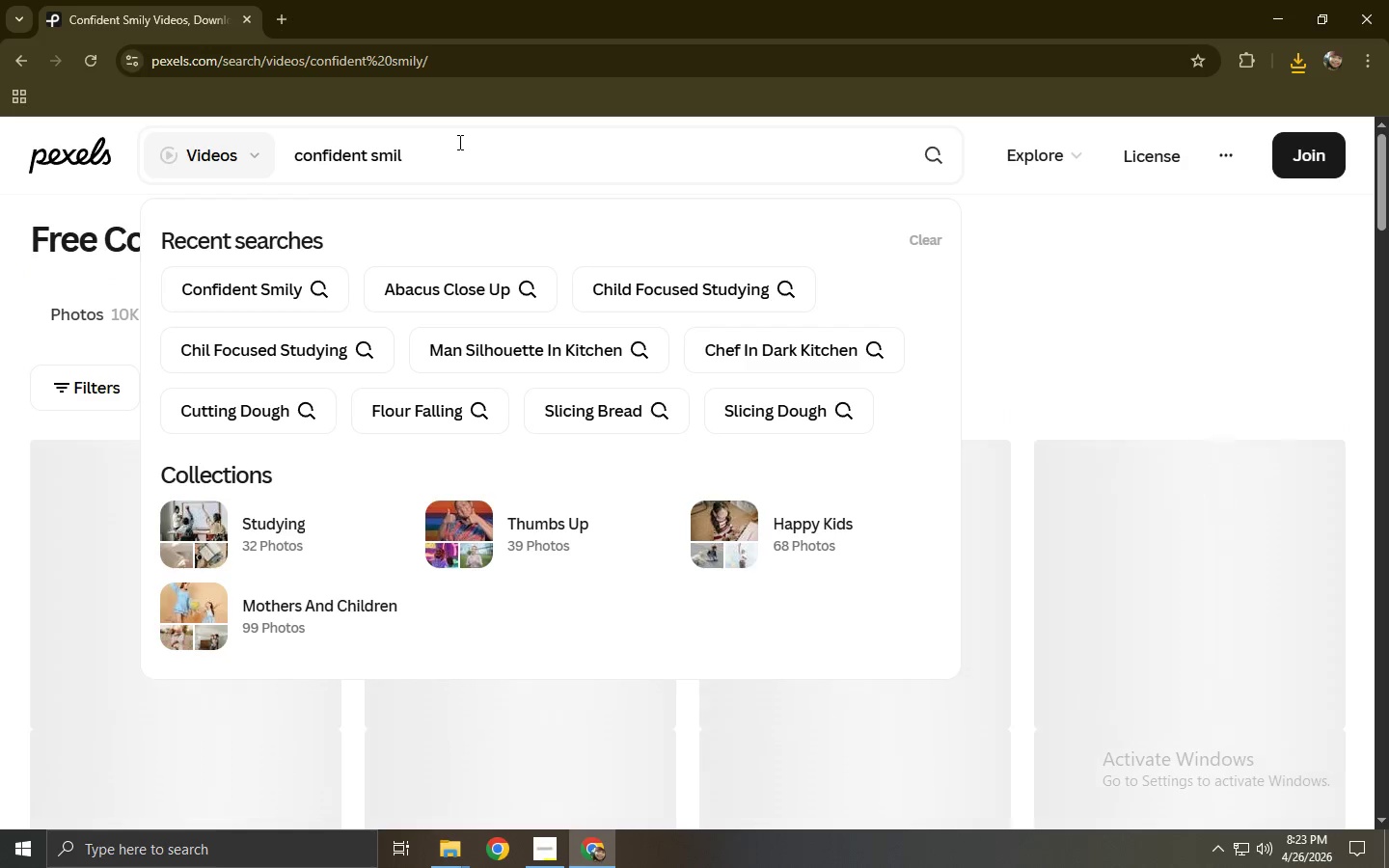 
key(E)
 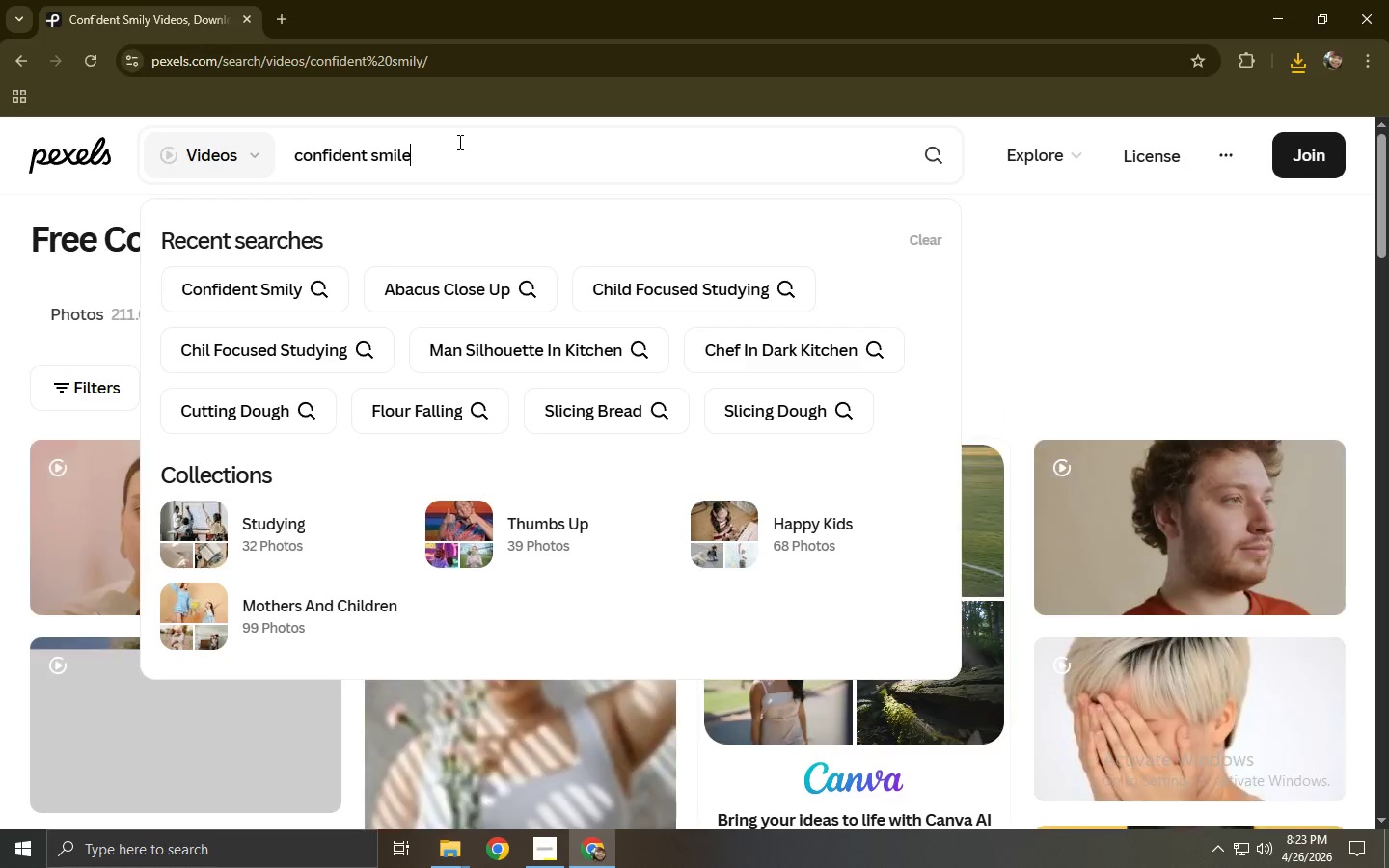 
key(Enter)
 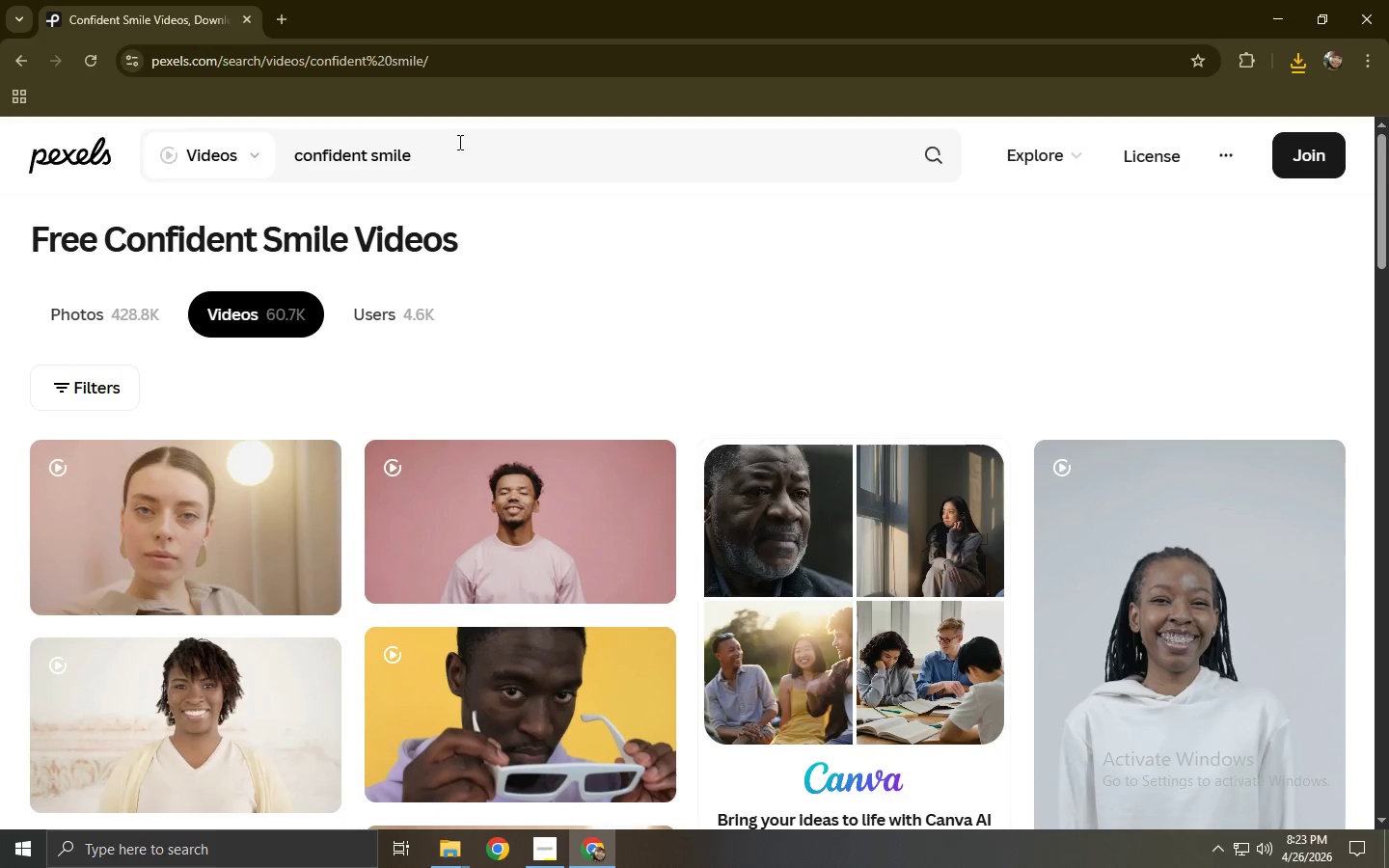 
wait(11.73)
 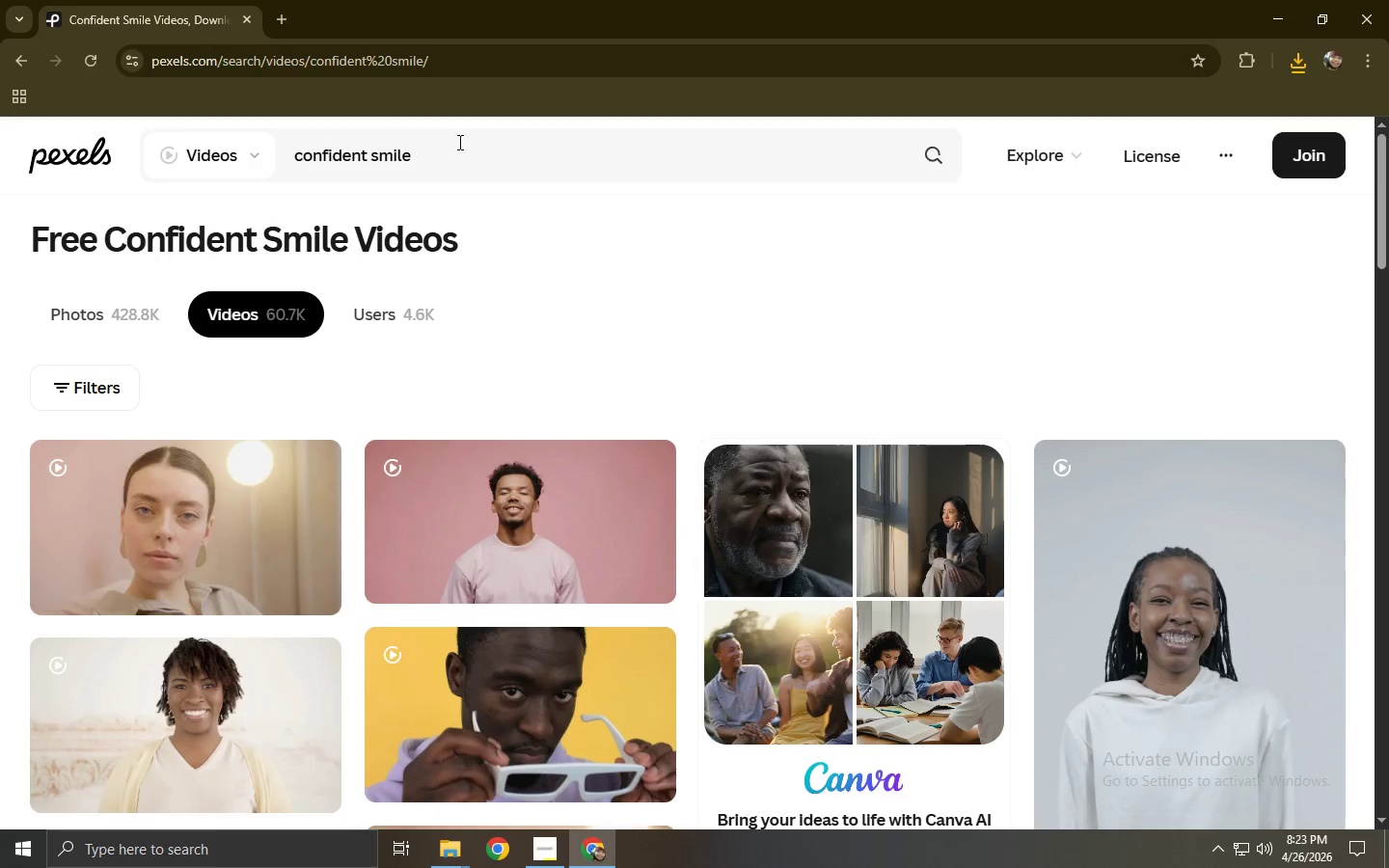 
left_click([366, 155])
 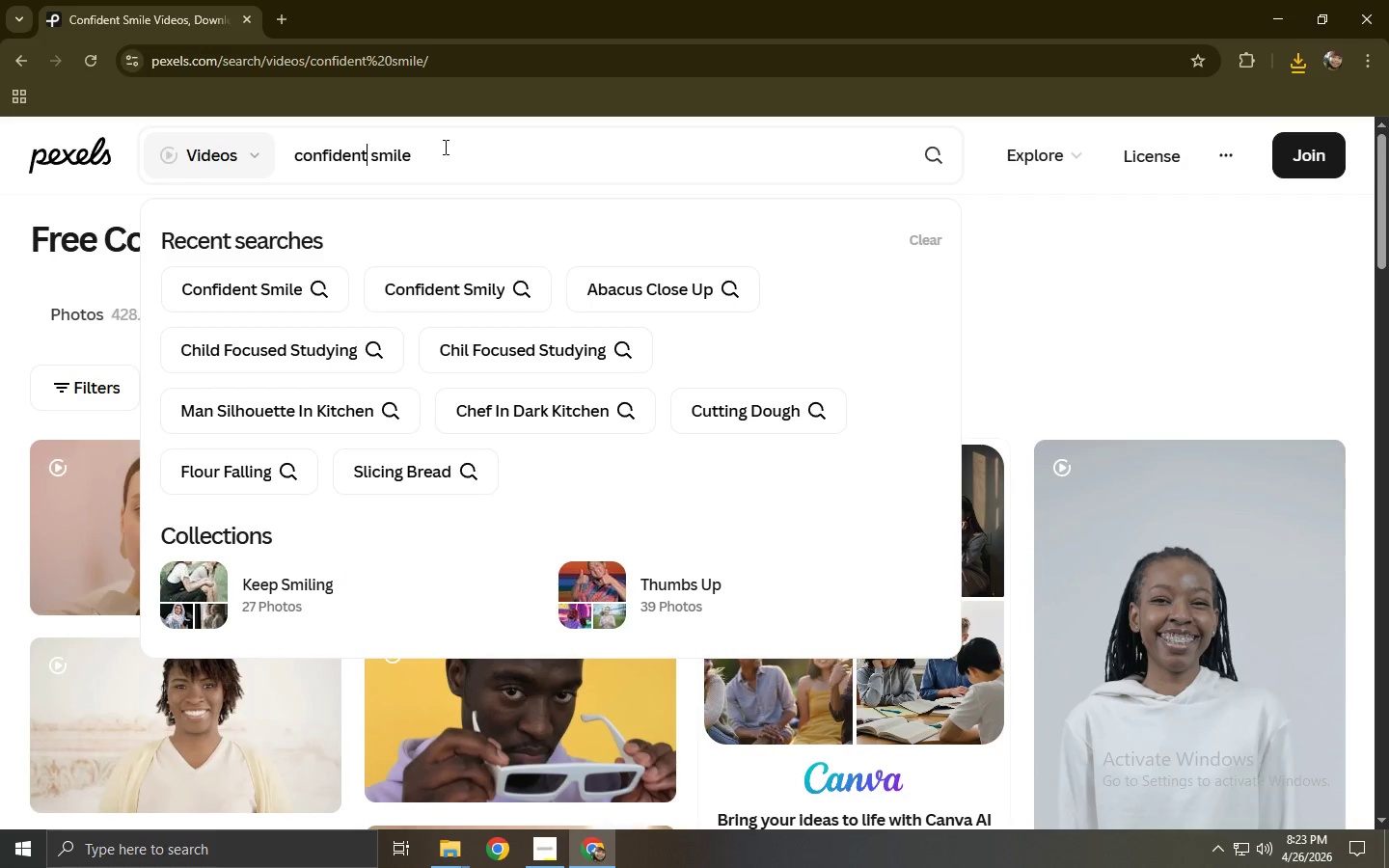 
type( child)
 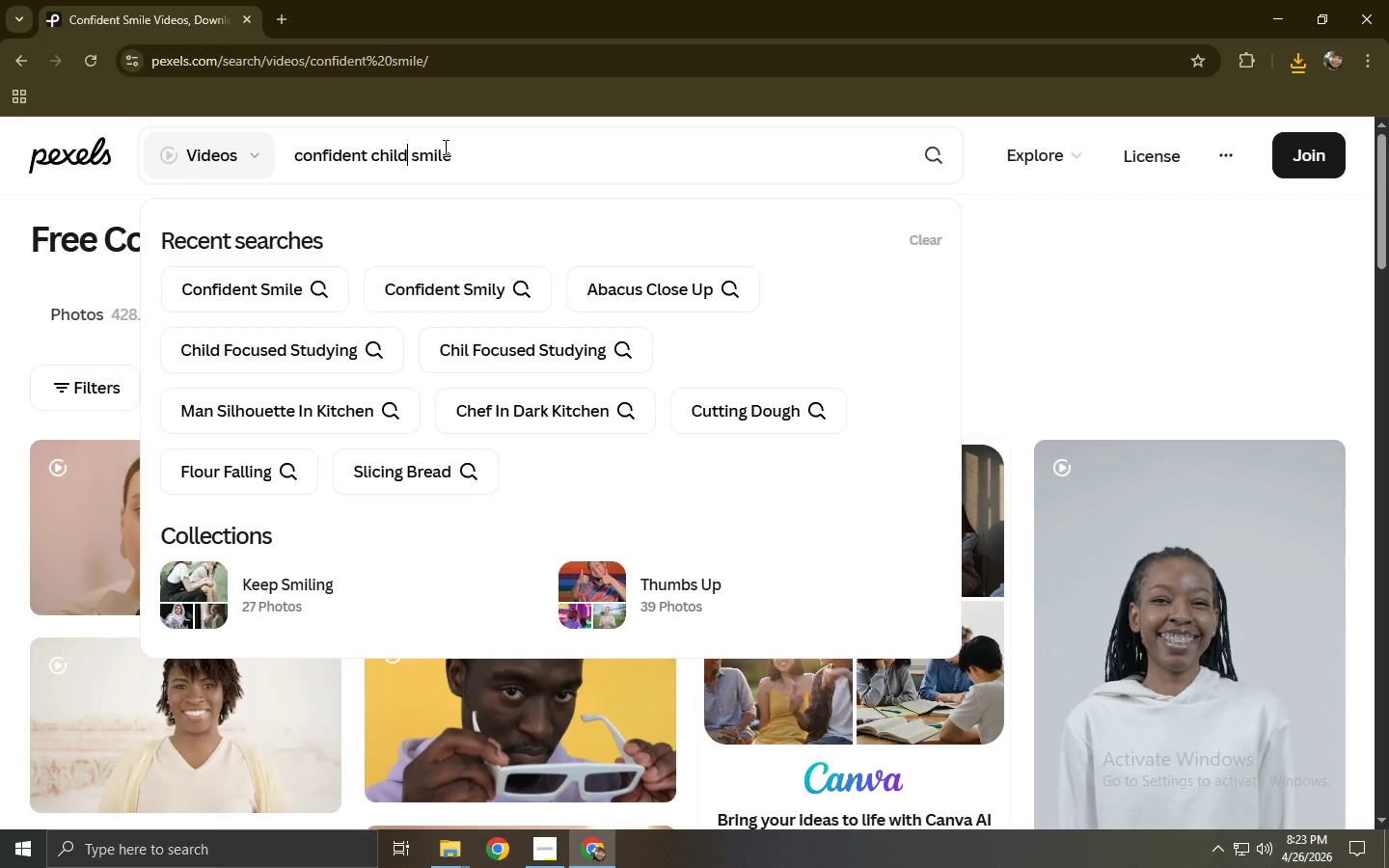 
key(Enter)
 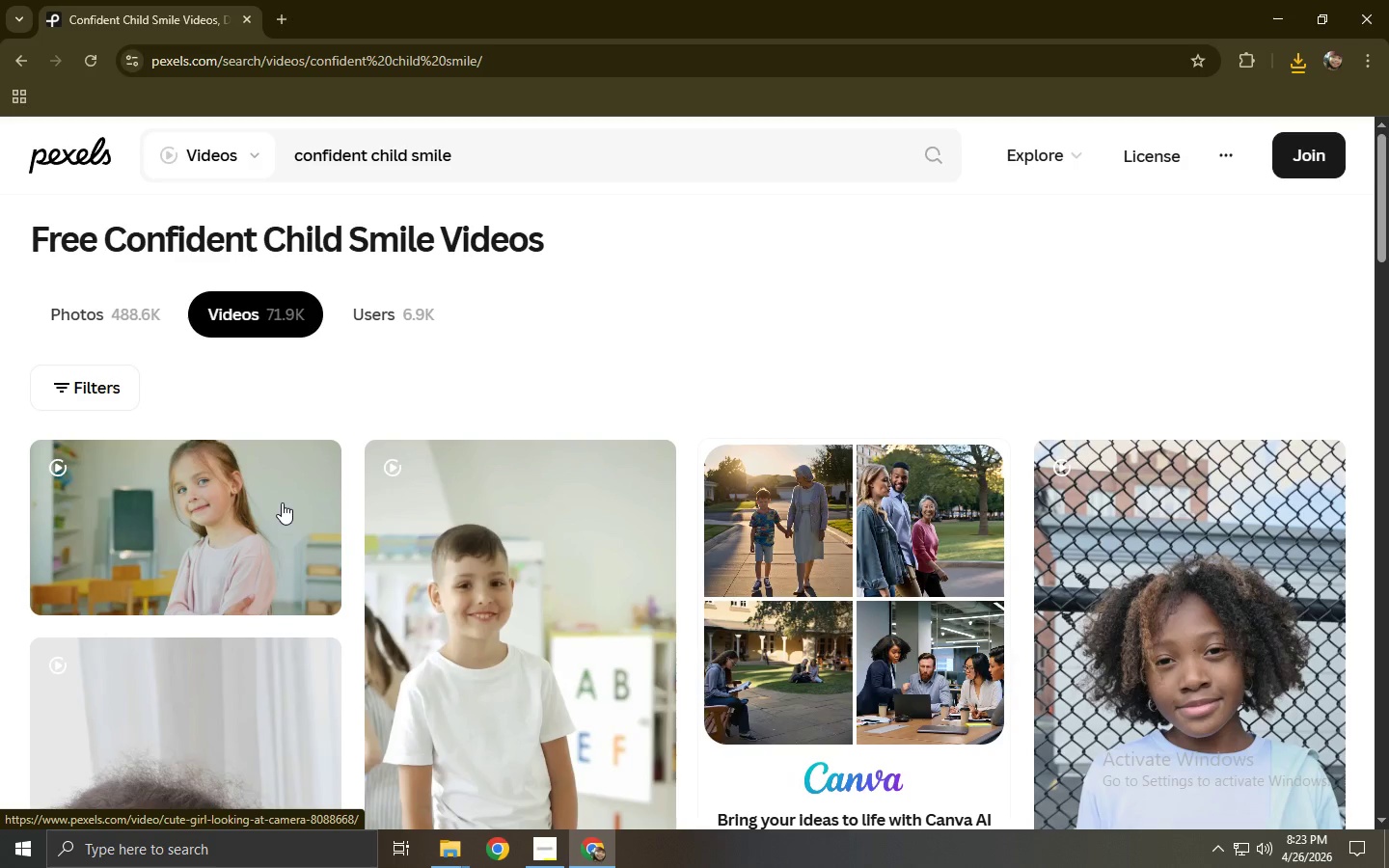 
scroll: coordinate [340, 475], scroll_direction: down, amount: 4.0
 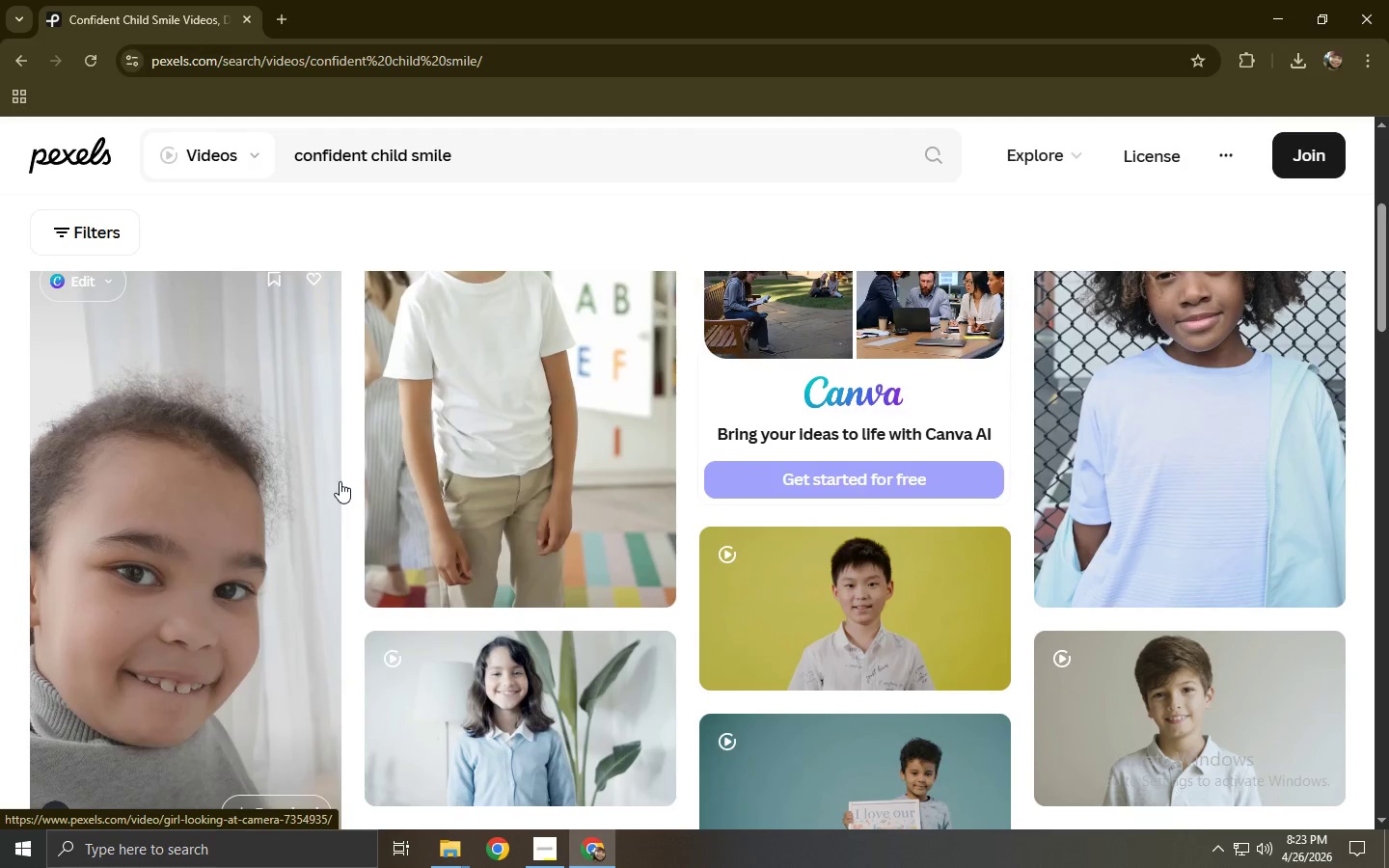 
scroll: coordinate [340, 481], scroll_direction: up, amount: 4.0
 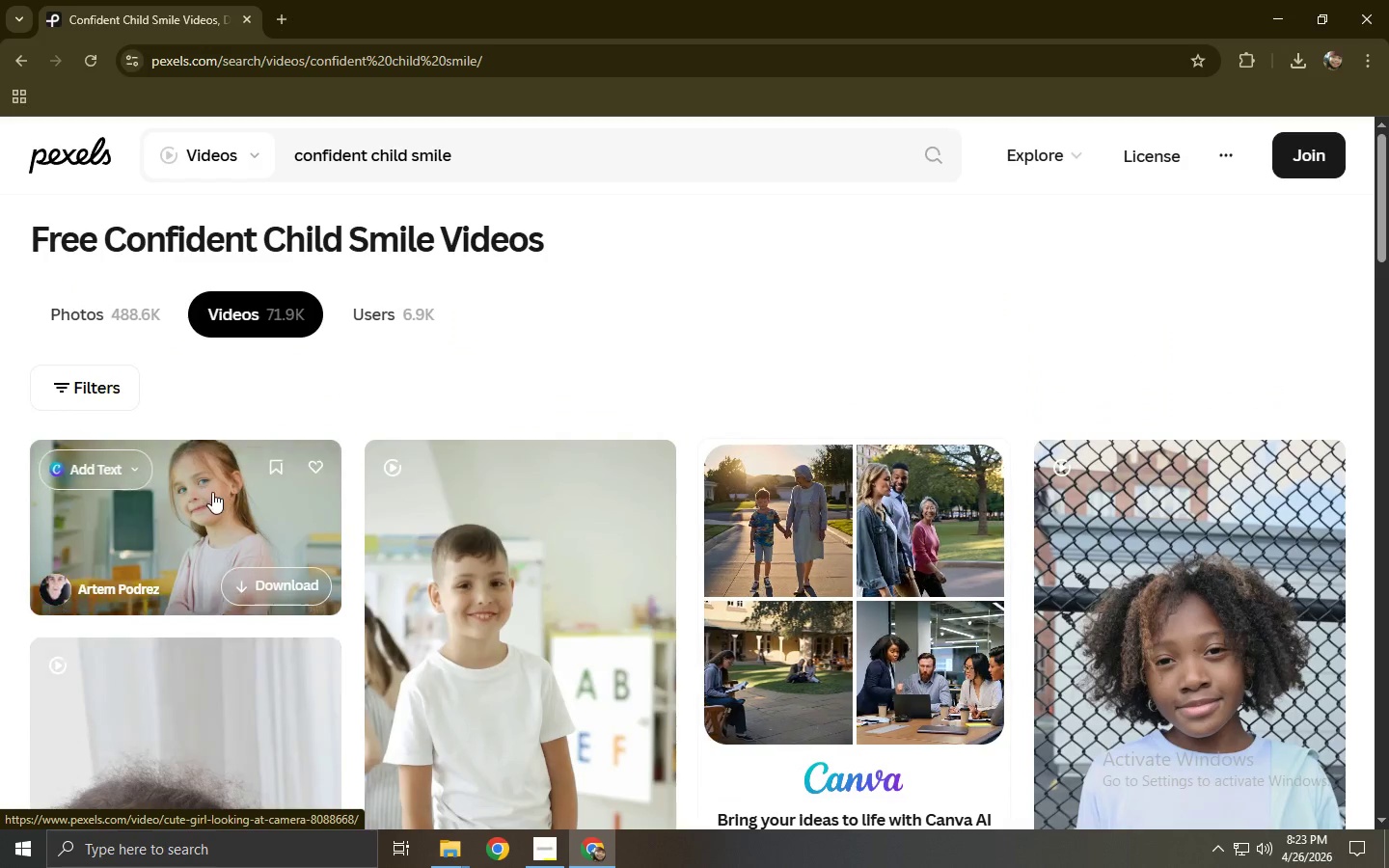 
left_click([212, 492])
 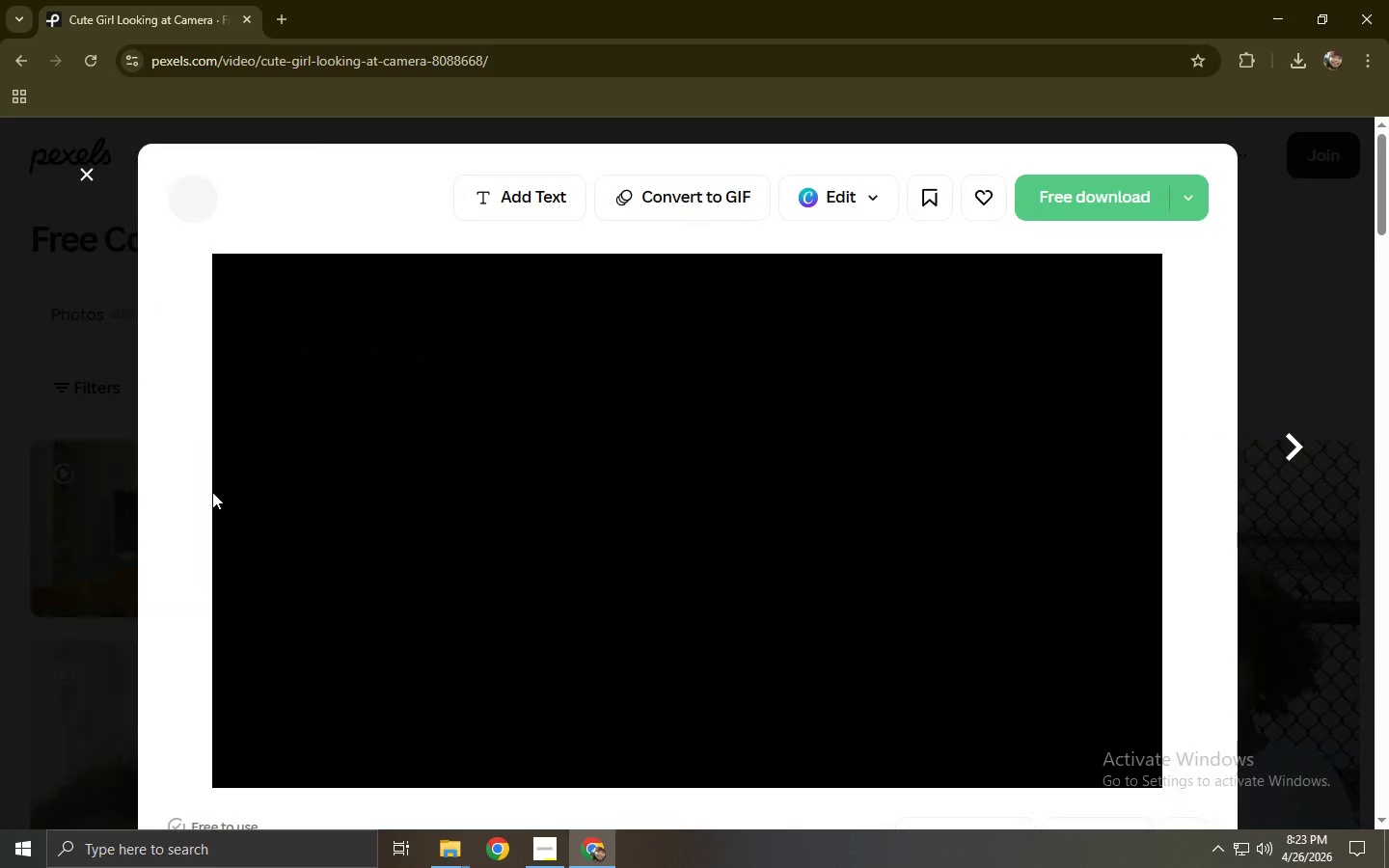 
left_click([0, 492])
 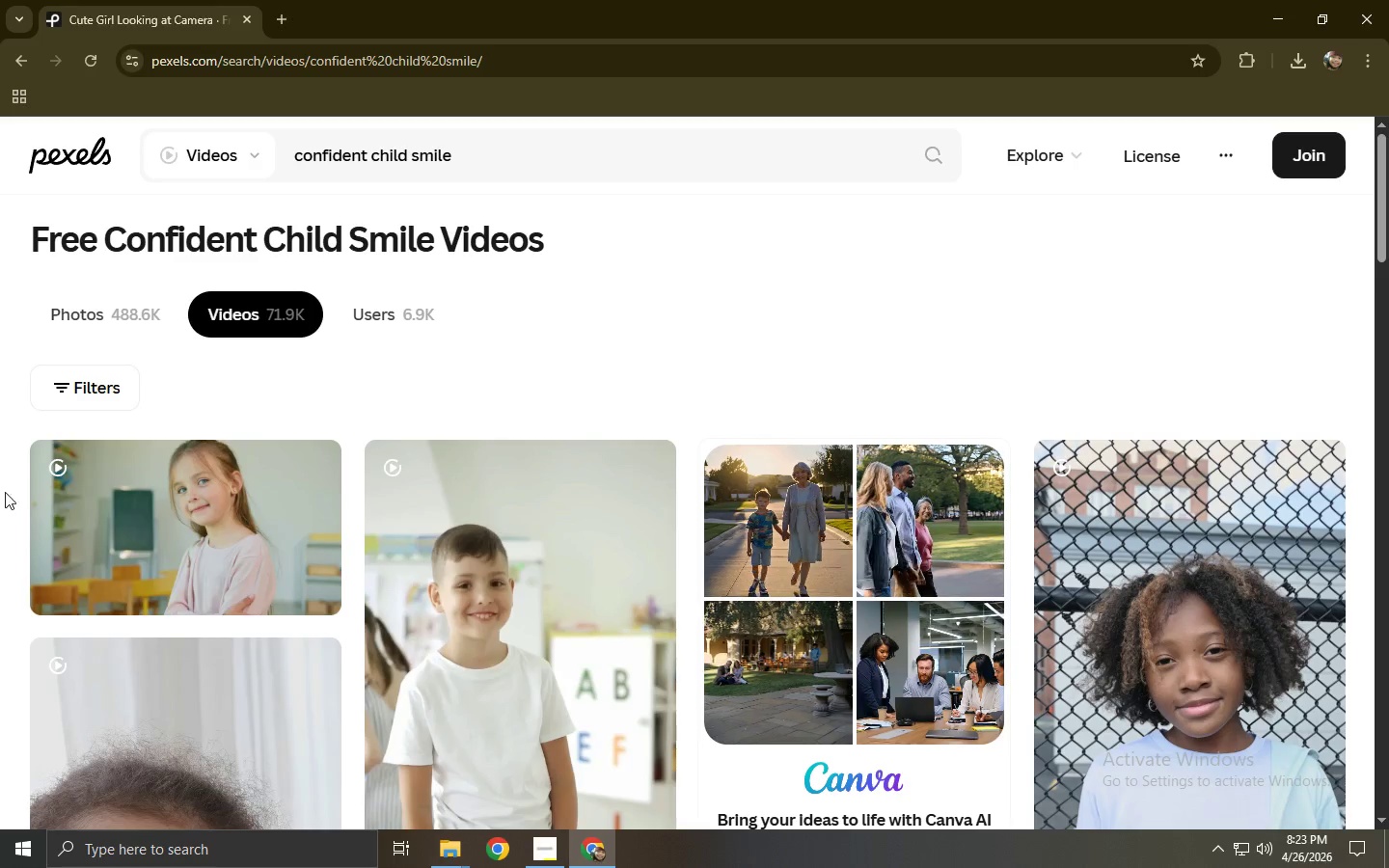 
scroll: coordinate [158, 472], scroll_direction: down, amount: 14.0
 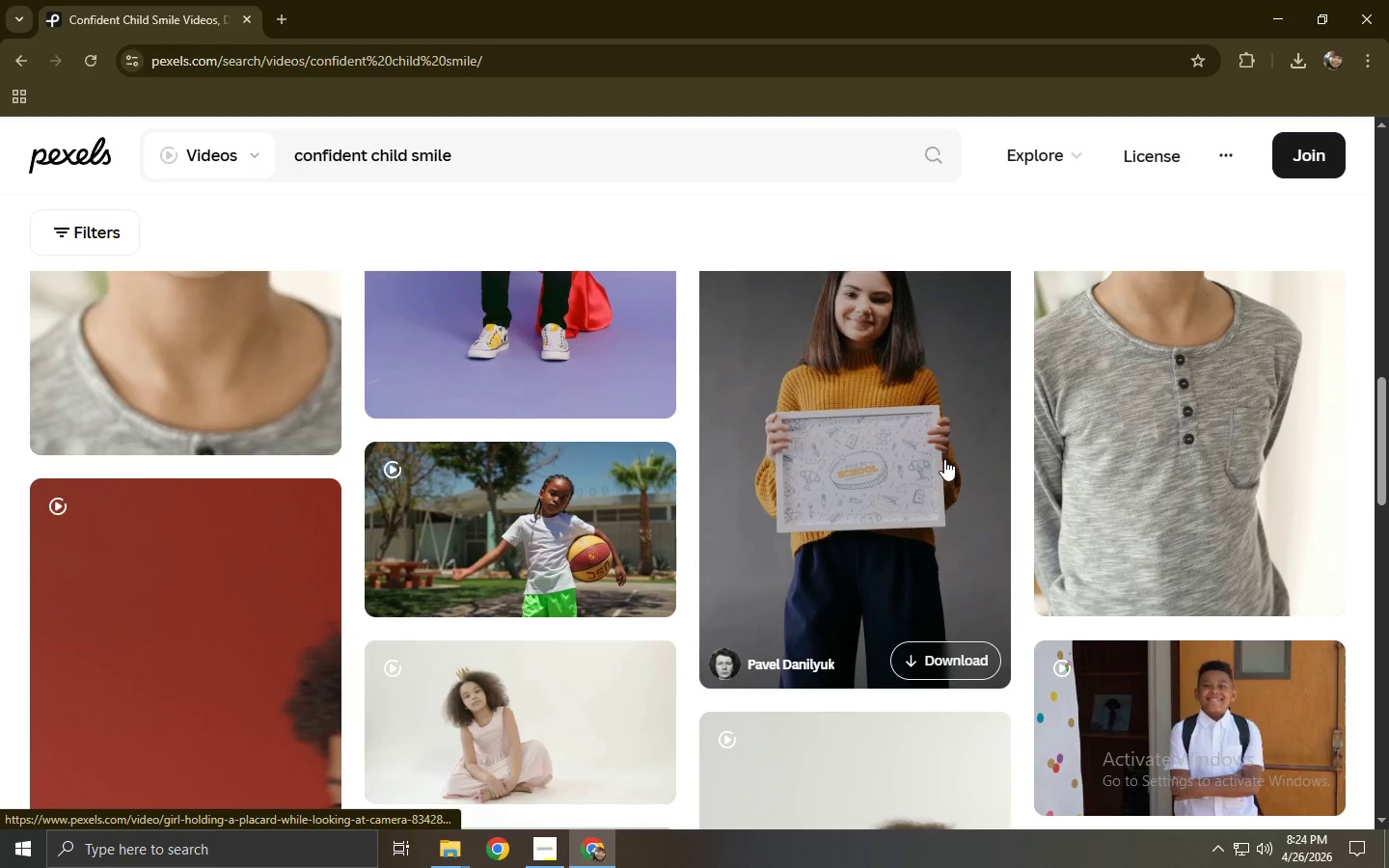 
scroll: coordinate [523, 432], scroll_direction: up, amount: 15.0
 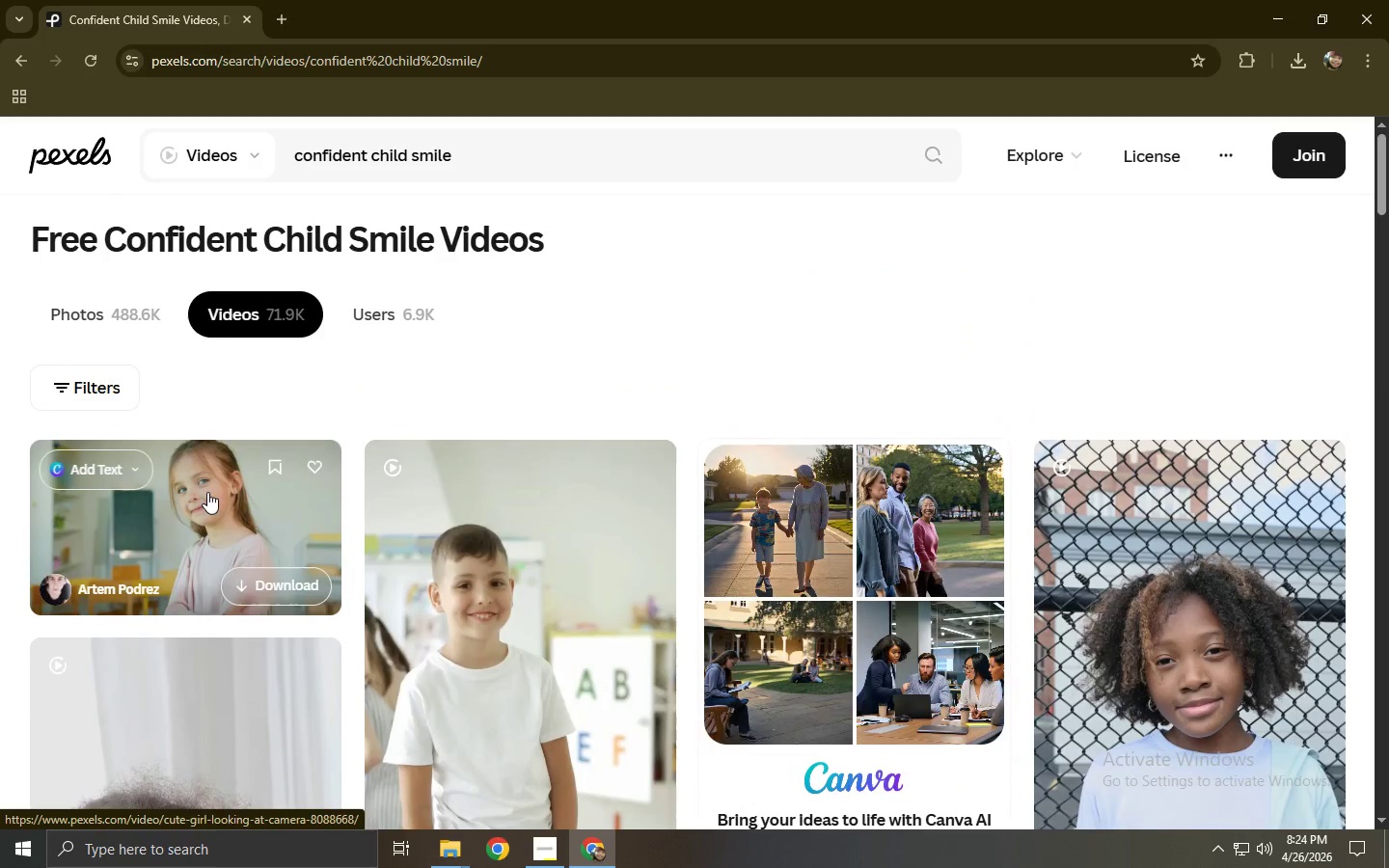 
left_click([207, 492])
 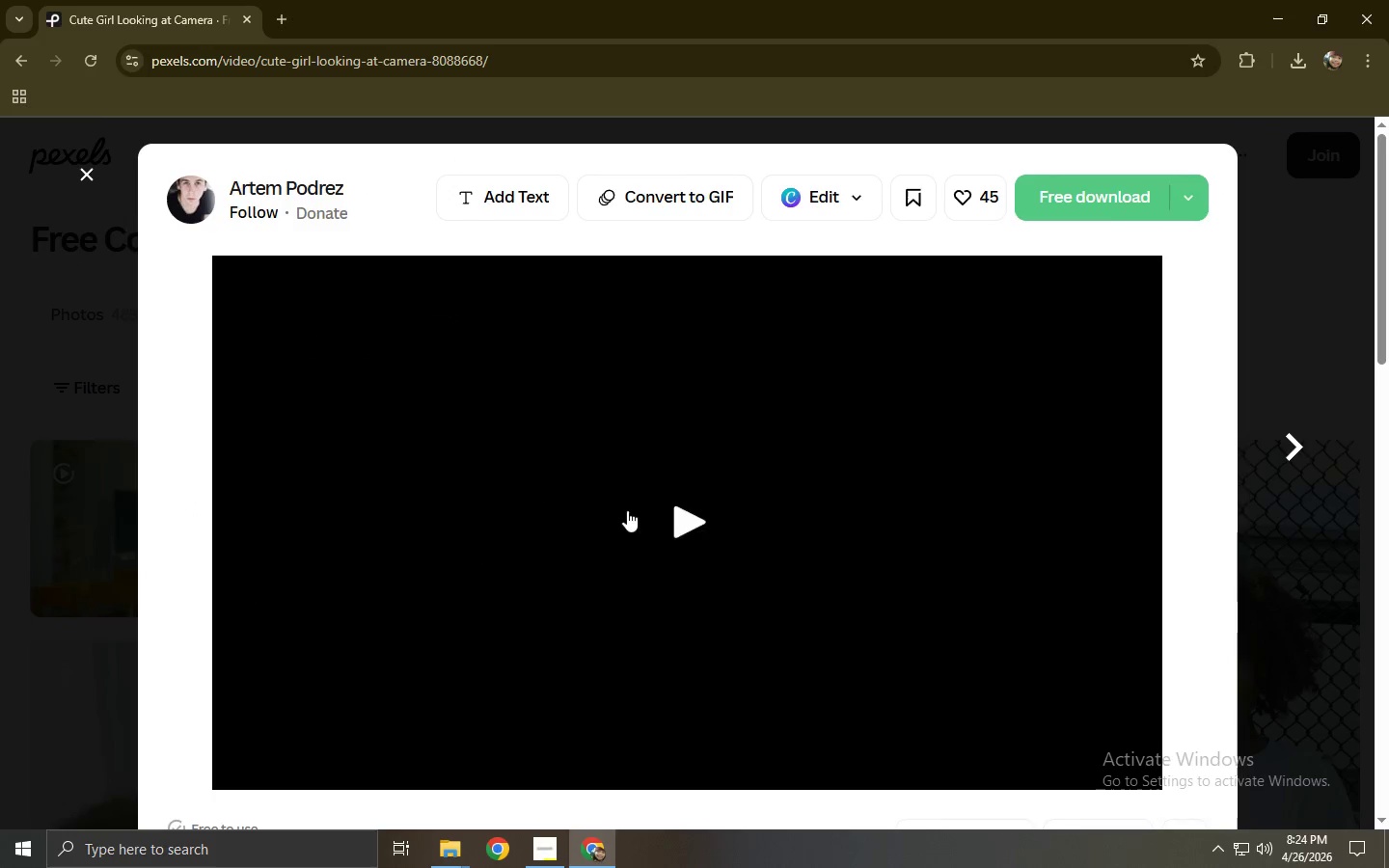 
left_click([1125, 190])
 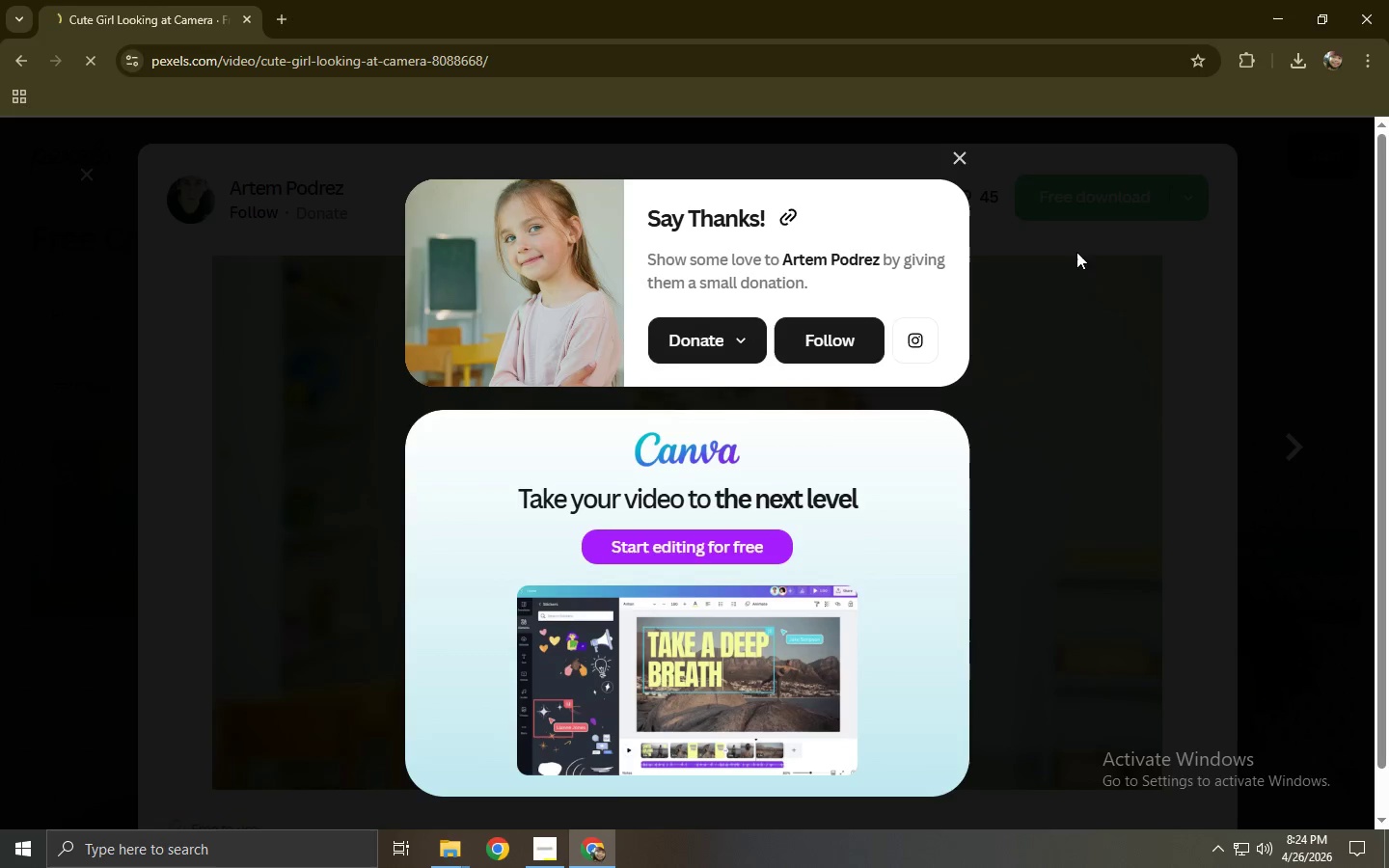 
left_click([0, 490])
 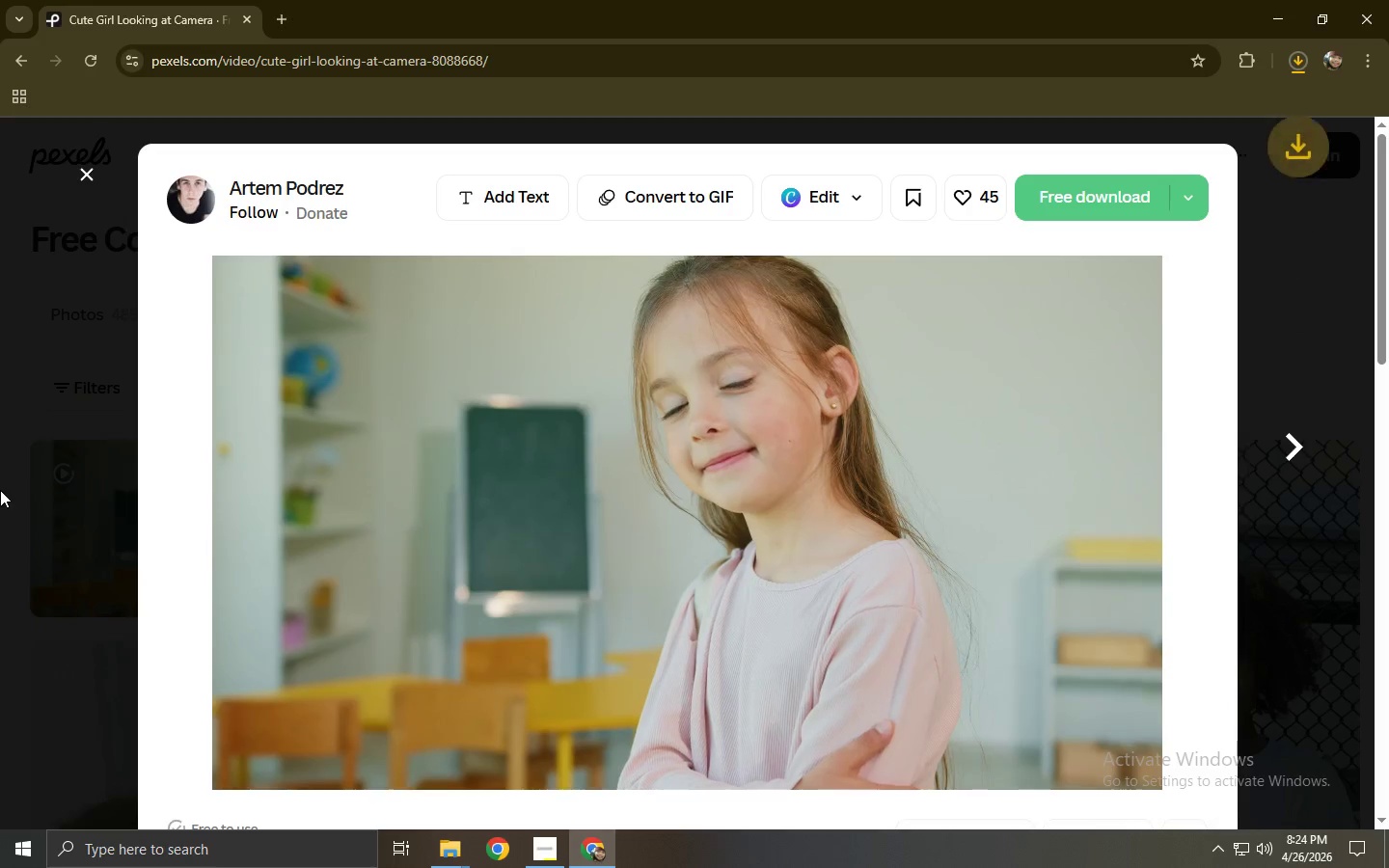 
left_click([0, 490])
 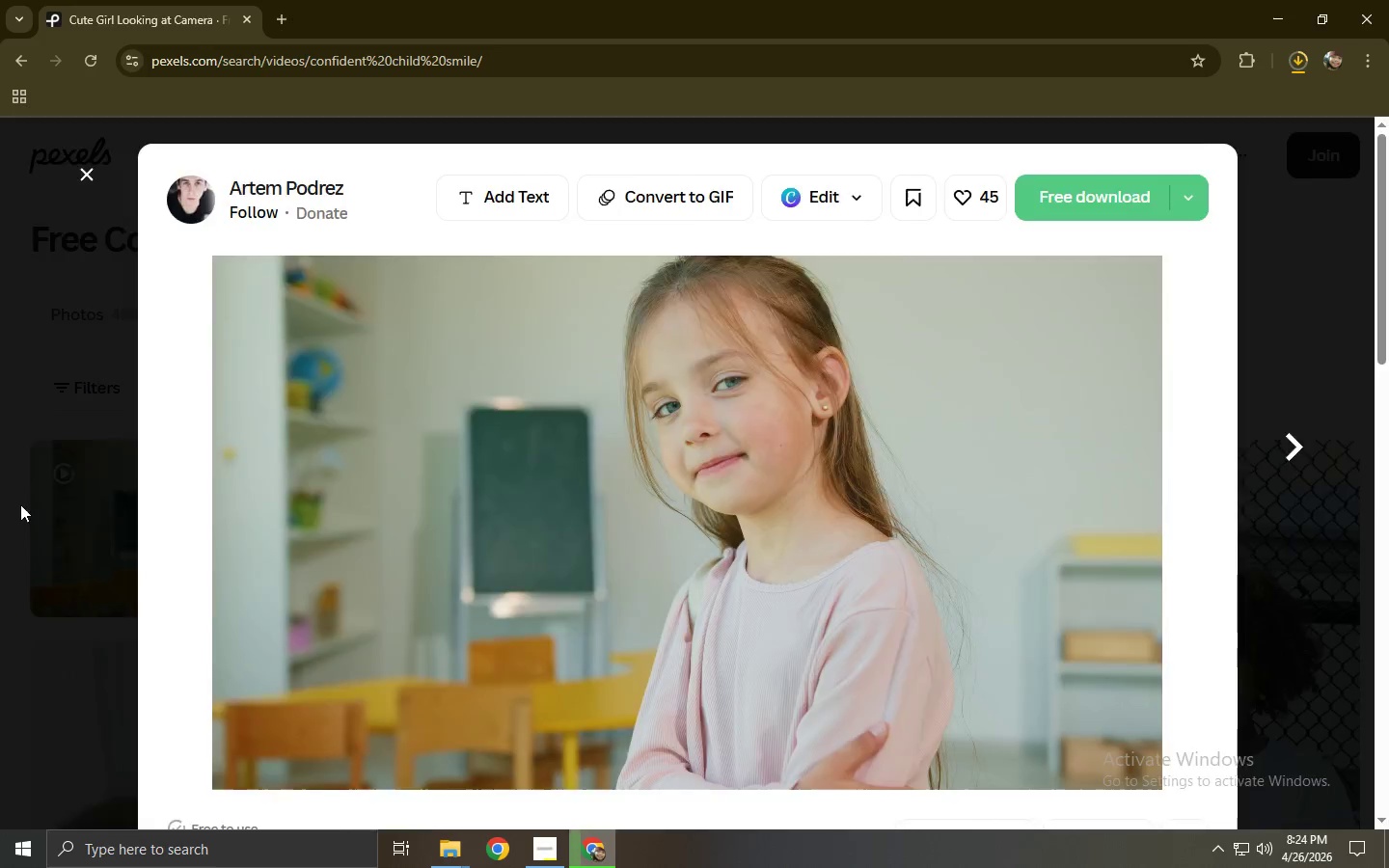 
mouse_move([108, 483])
 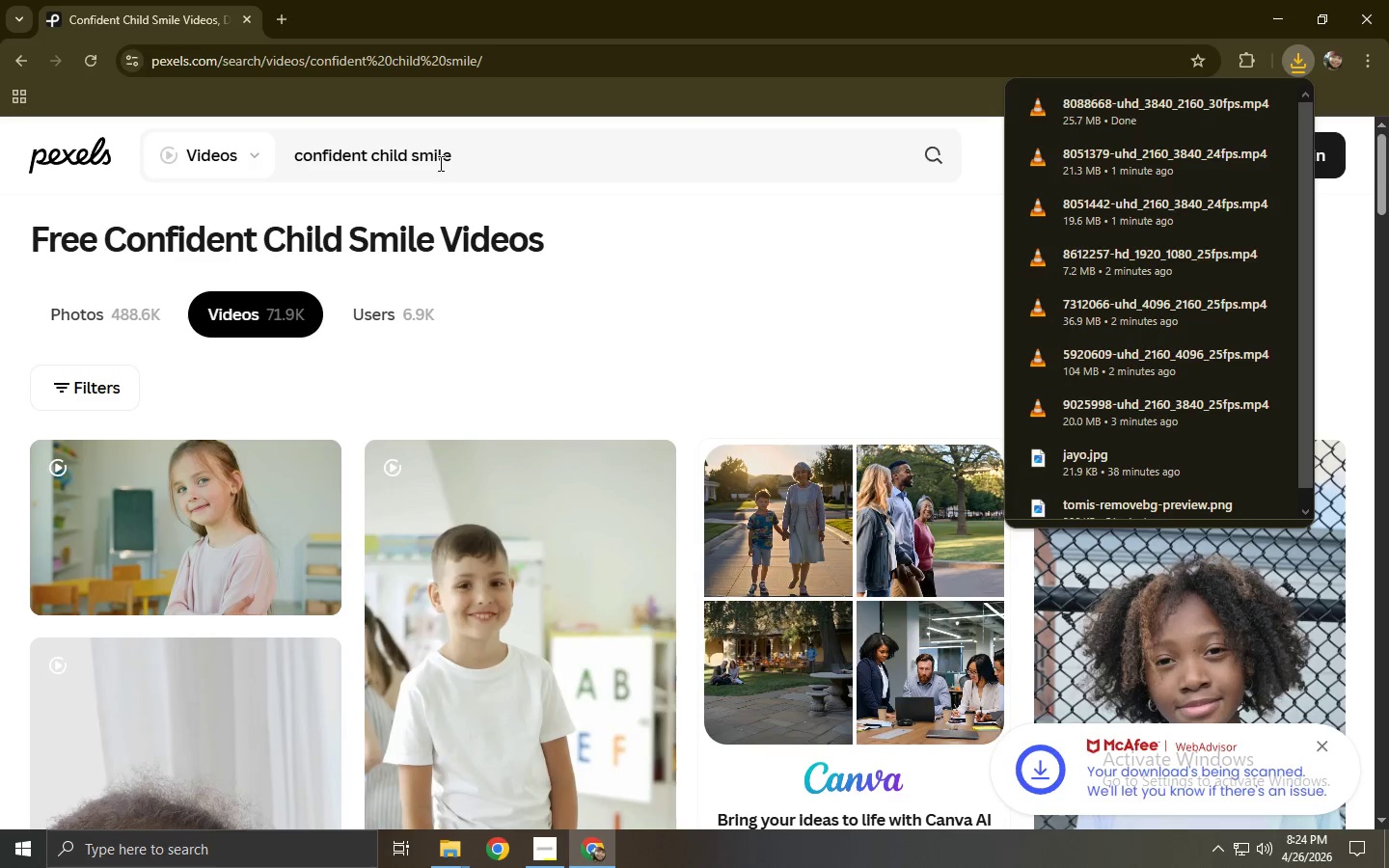 
left_click_drag(start_coordinate=[502, 162], to_coordinate=[292, 163])
 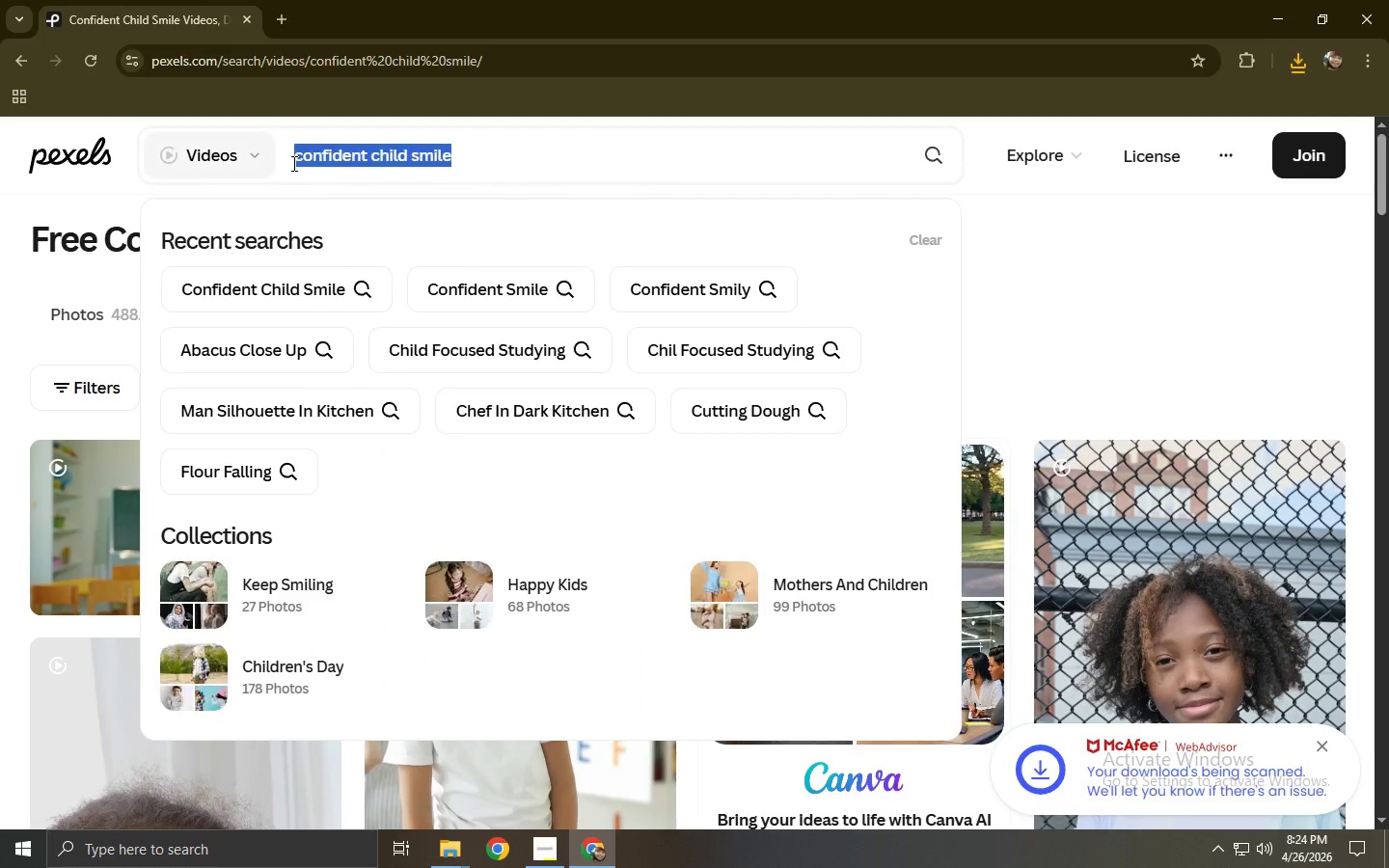 
type(grp)
key(Backspace)
type(oup )
key(Backspace)
type( cih)
key(Backspace)
key(Backspace)
type(hilde)
key(Backspace)
type(der)
key(Backspace)
key(Backspace)
key(Backspace)
type(d)
key(Backspace)
type(red)
key(Backspace)
type(n g)
 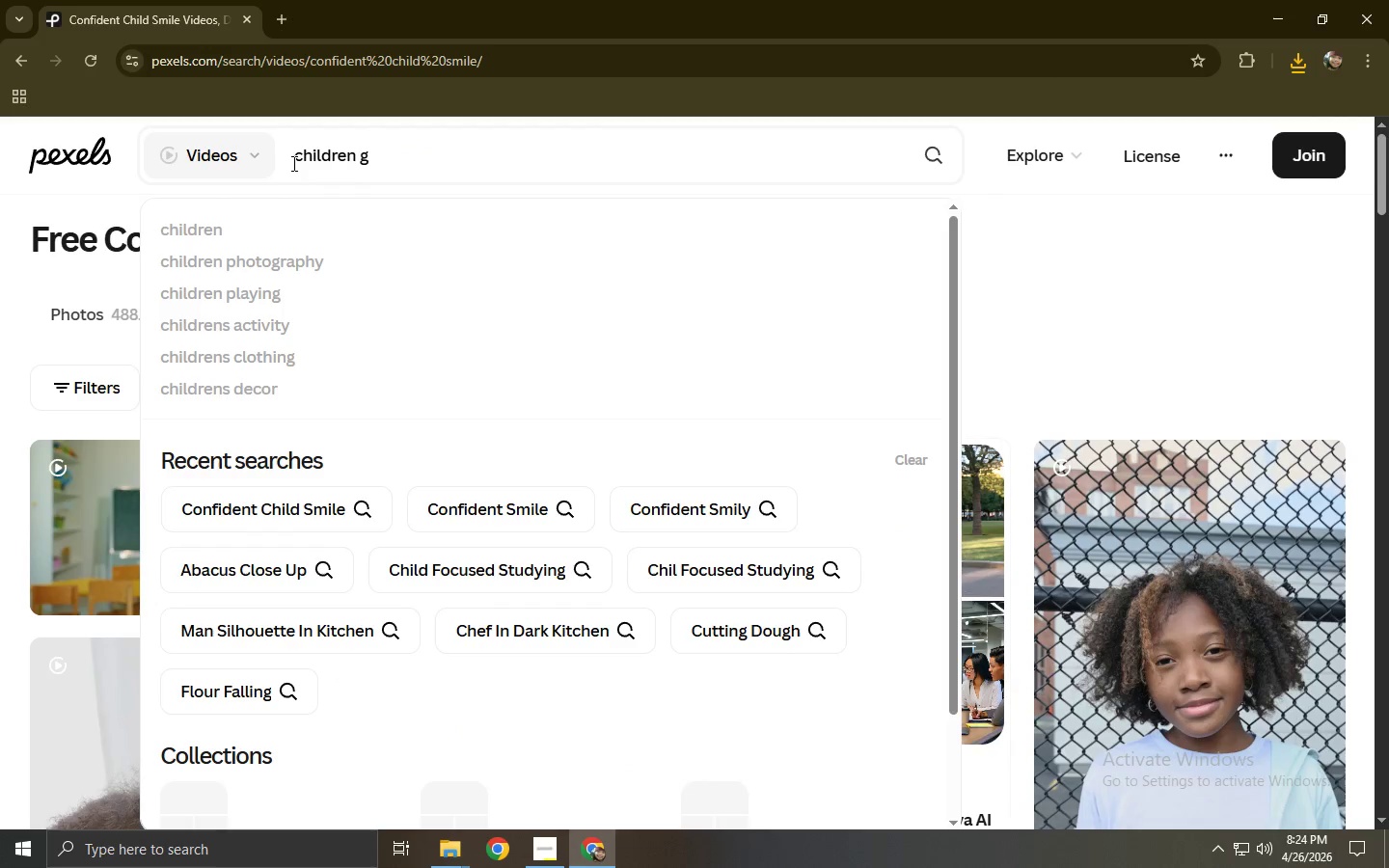 
type(c)
key(Backspace)
key(Backspace)
type(class energy)
 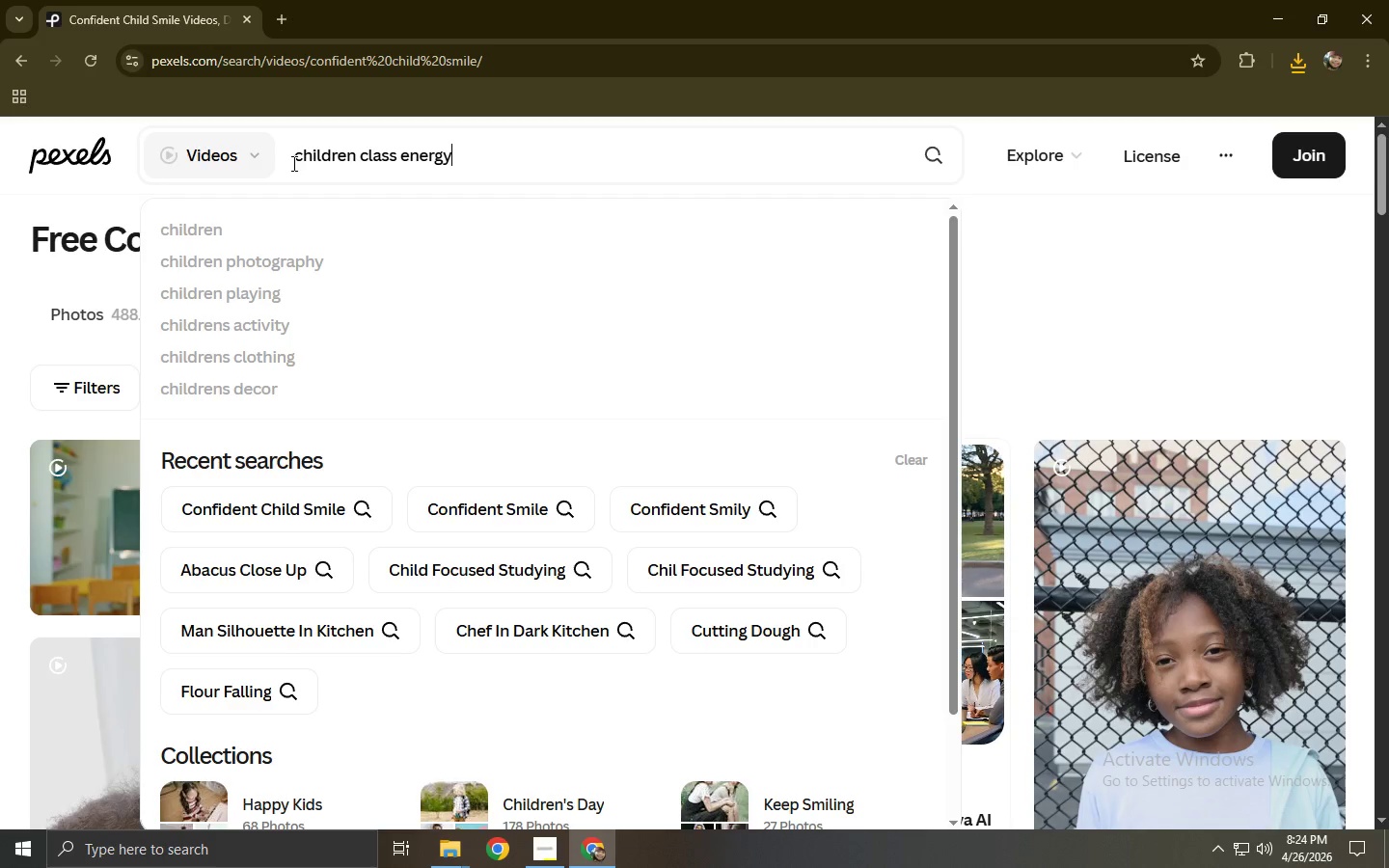 
key(Enter)
 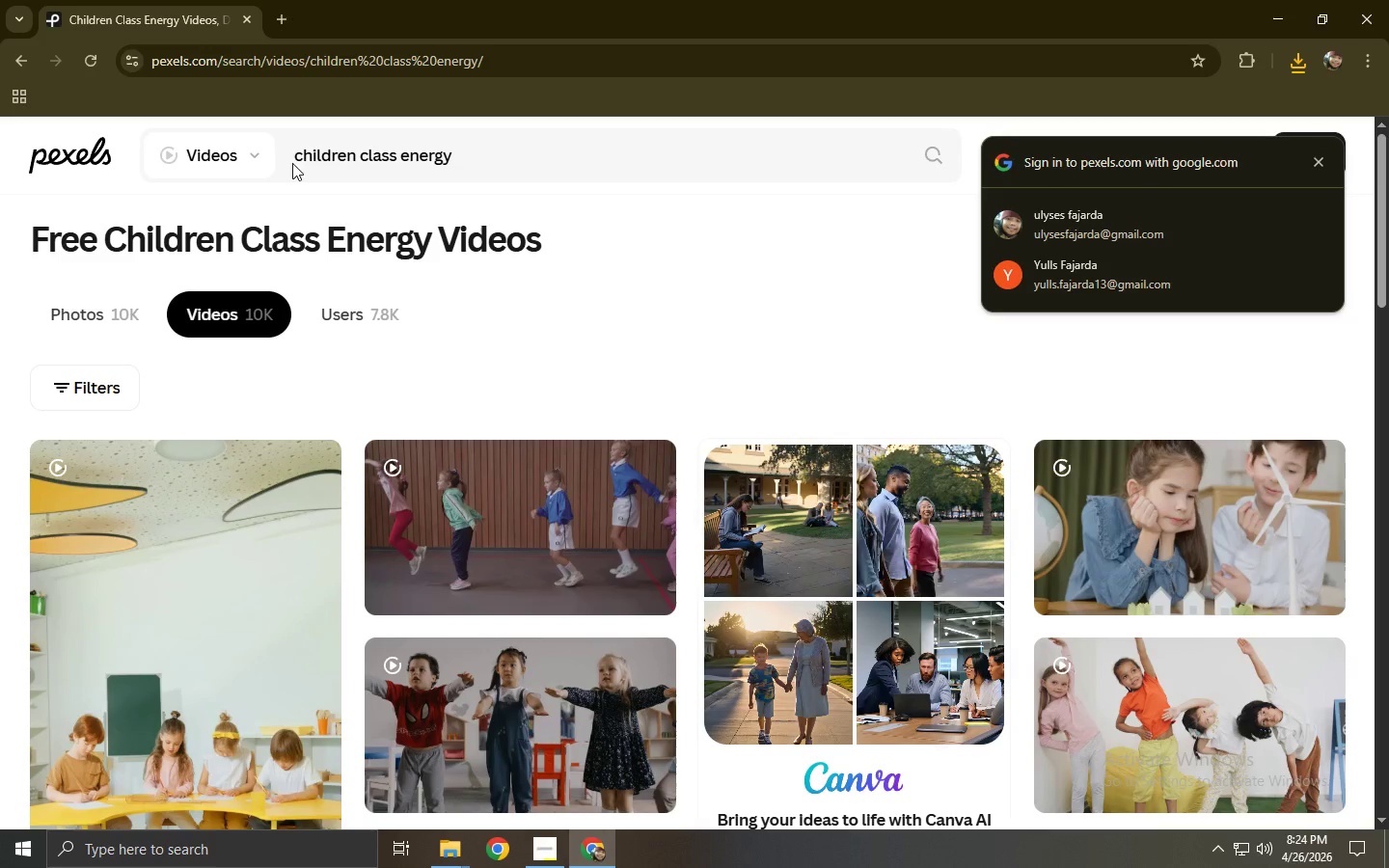 
wait(19.17)
 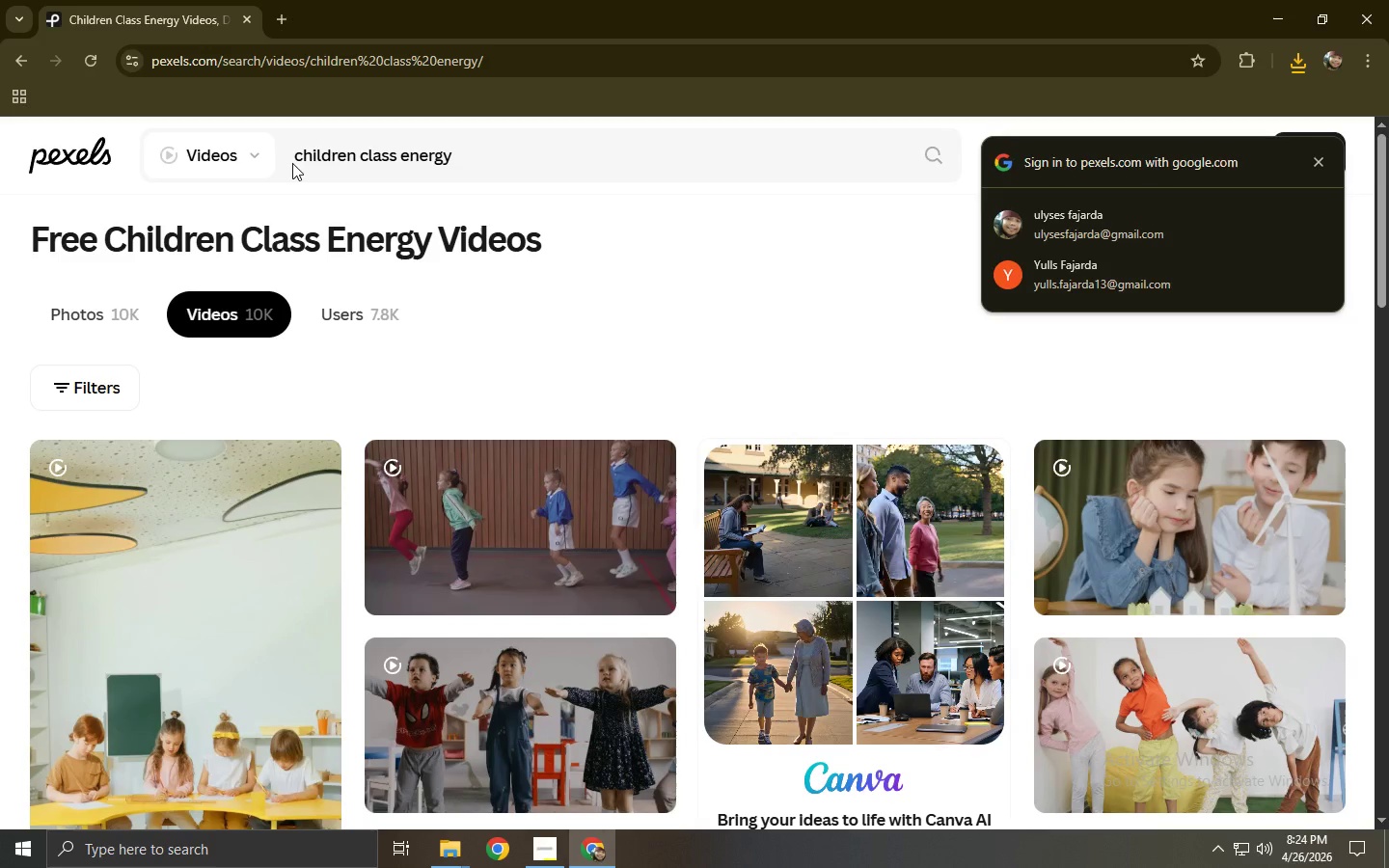 
scroll: coordinate [110, 661], scroll_direction: down, amount: 9.0
 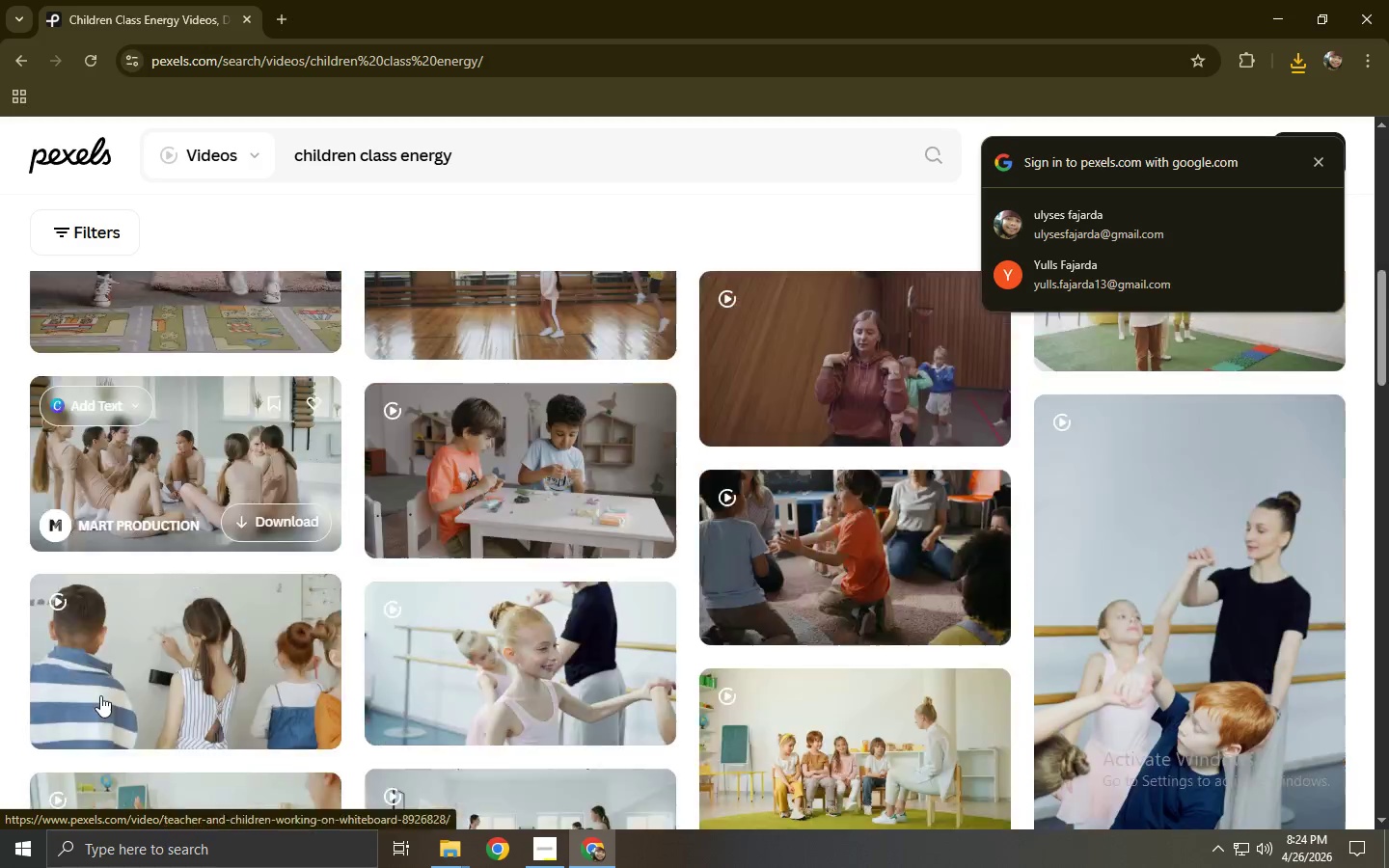 
mouse_move([123, 688])
 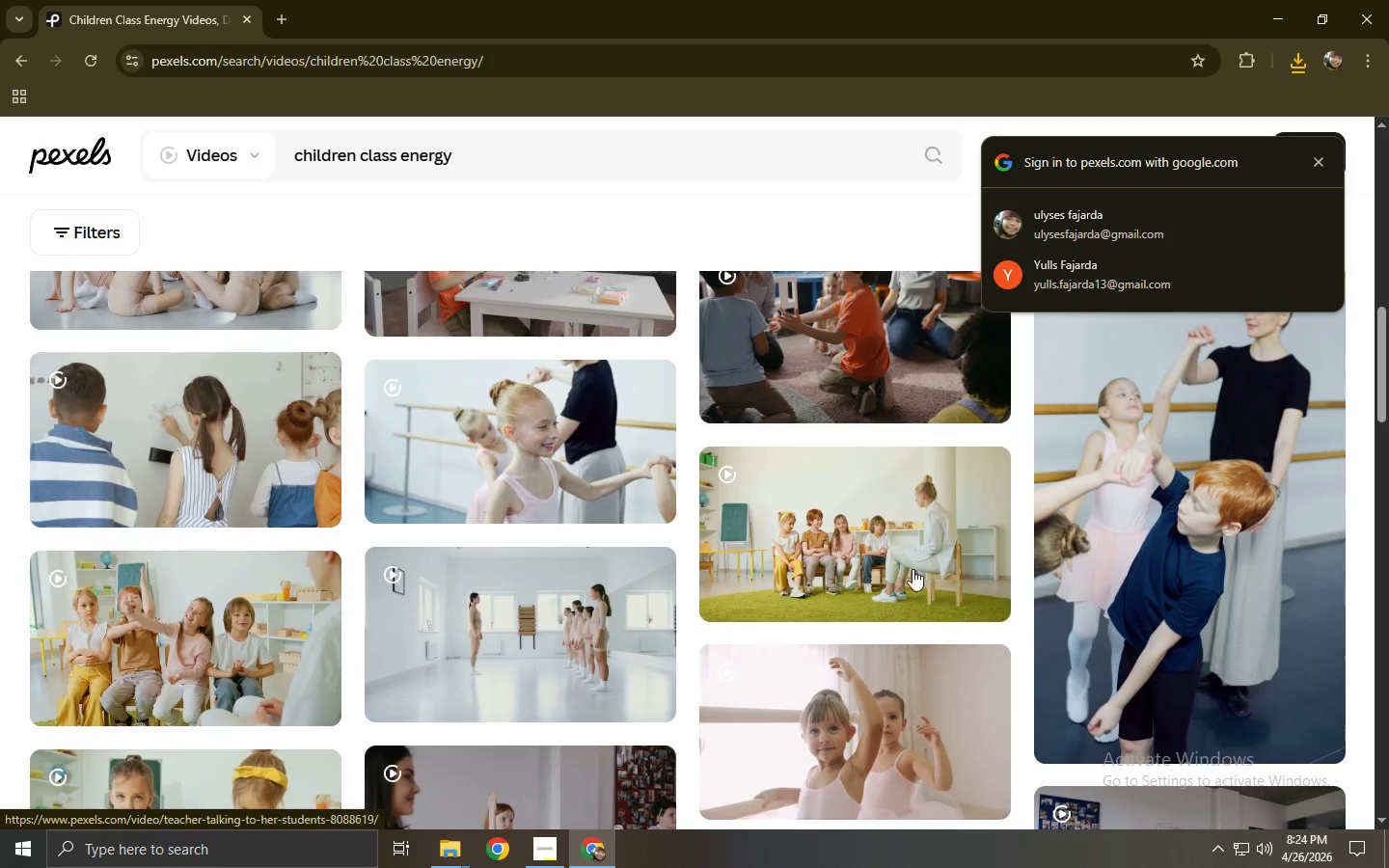 
mouse_move([850, 546])
 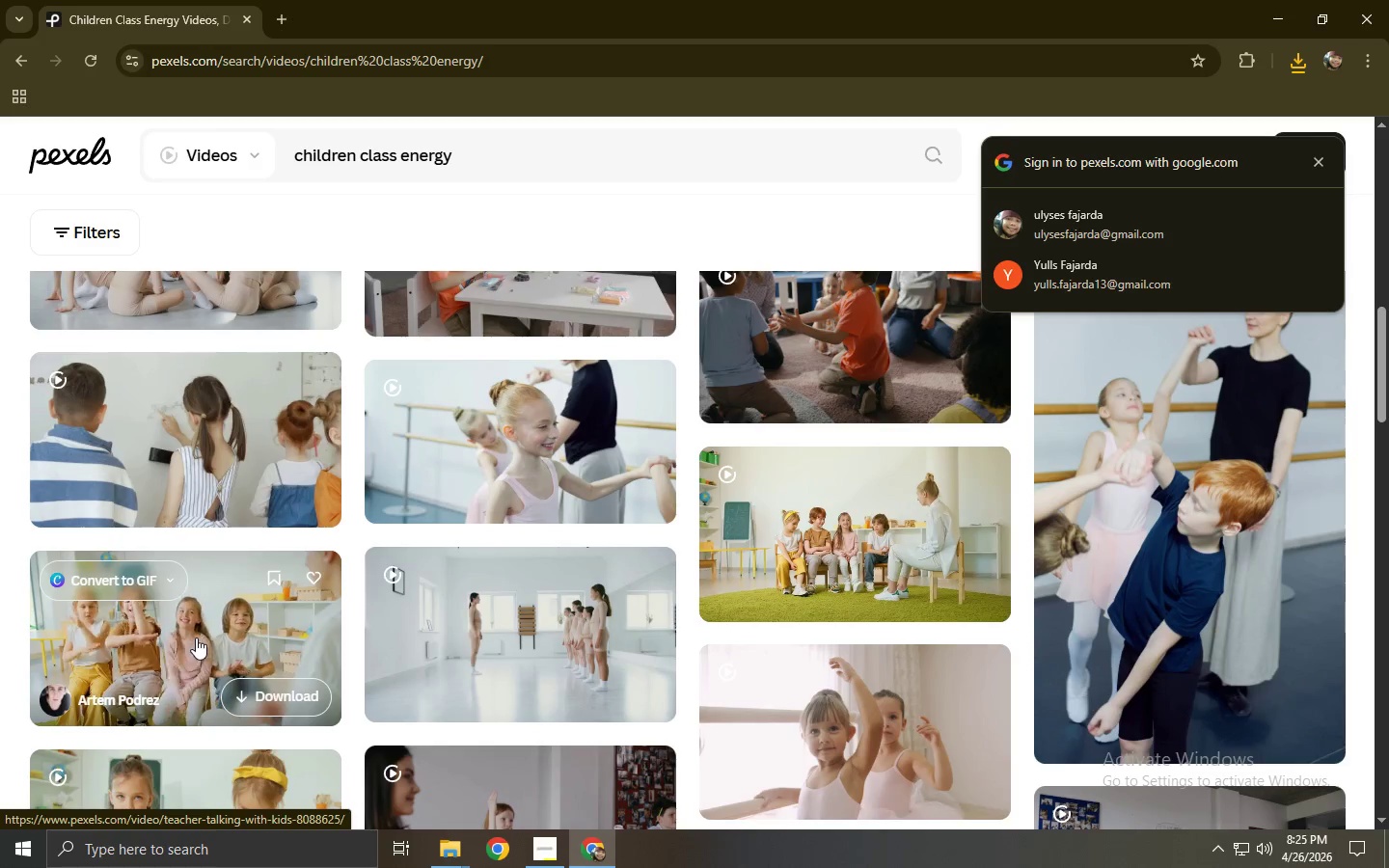 
left_click([196, 637])
 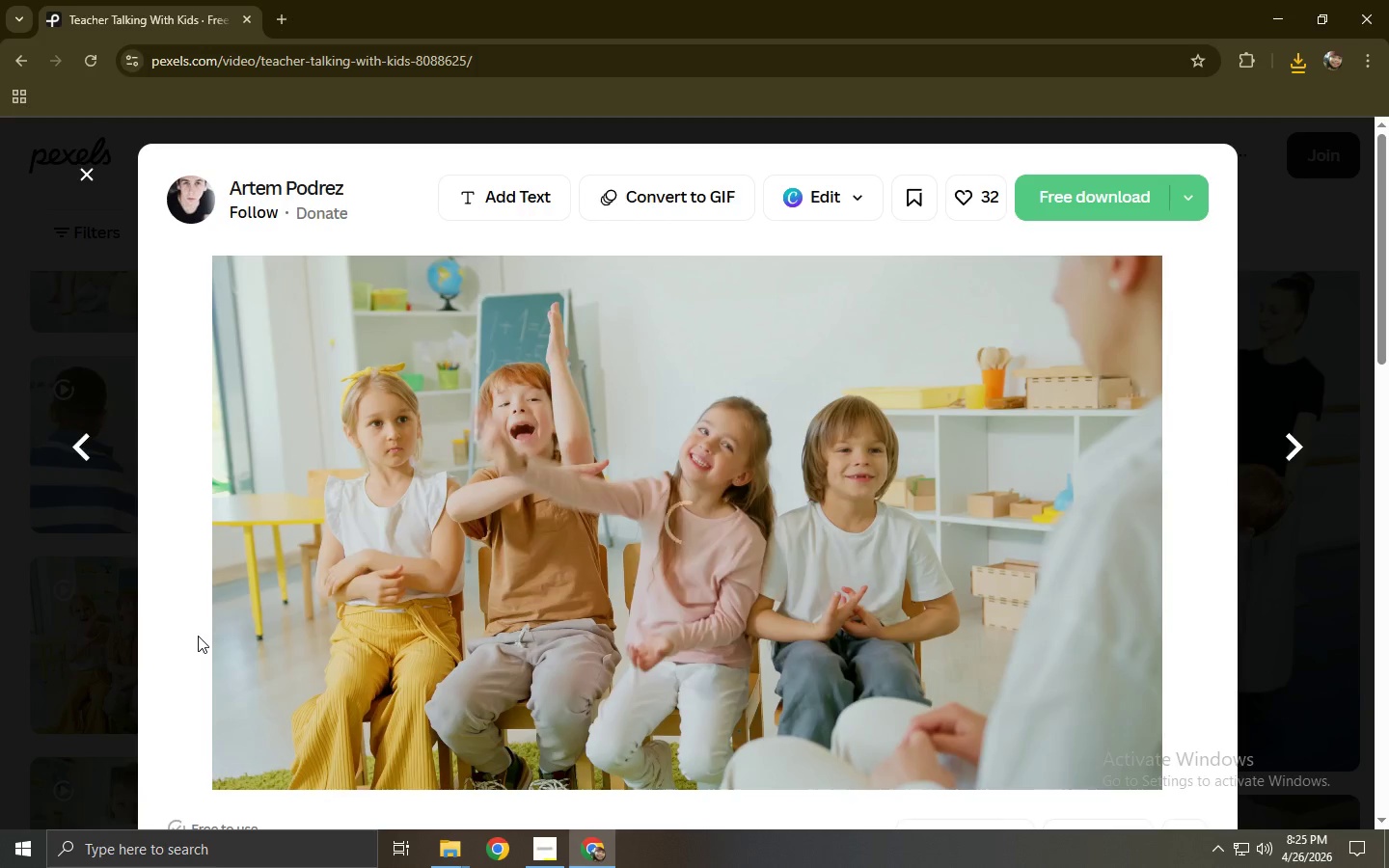 
wait(8.0)
 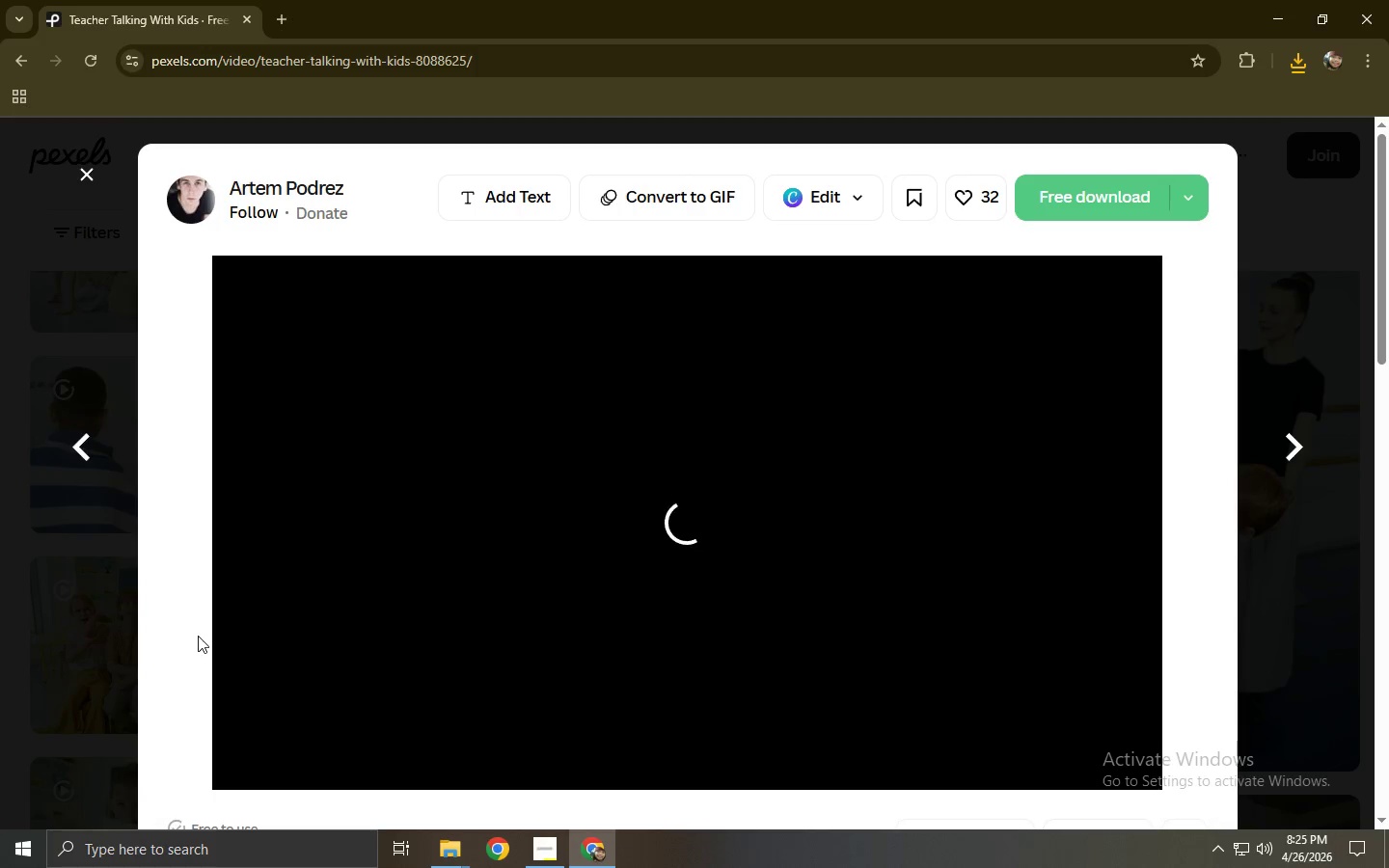 
left_click([1071, 195])
 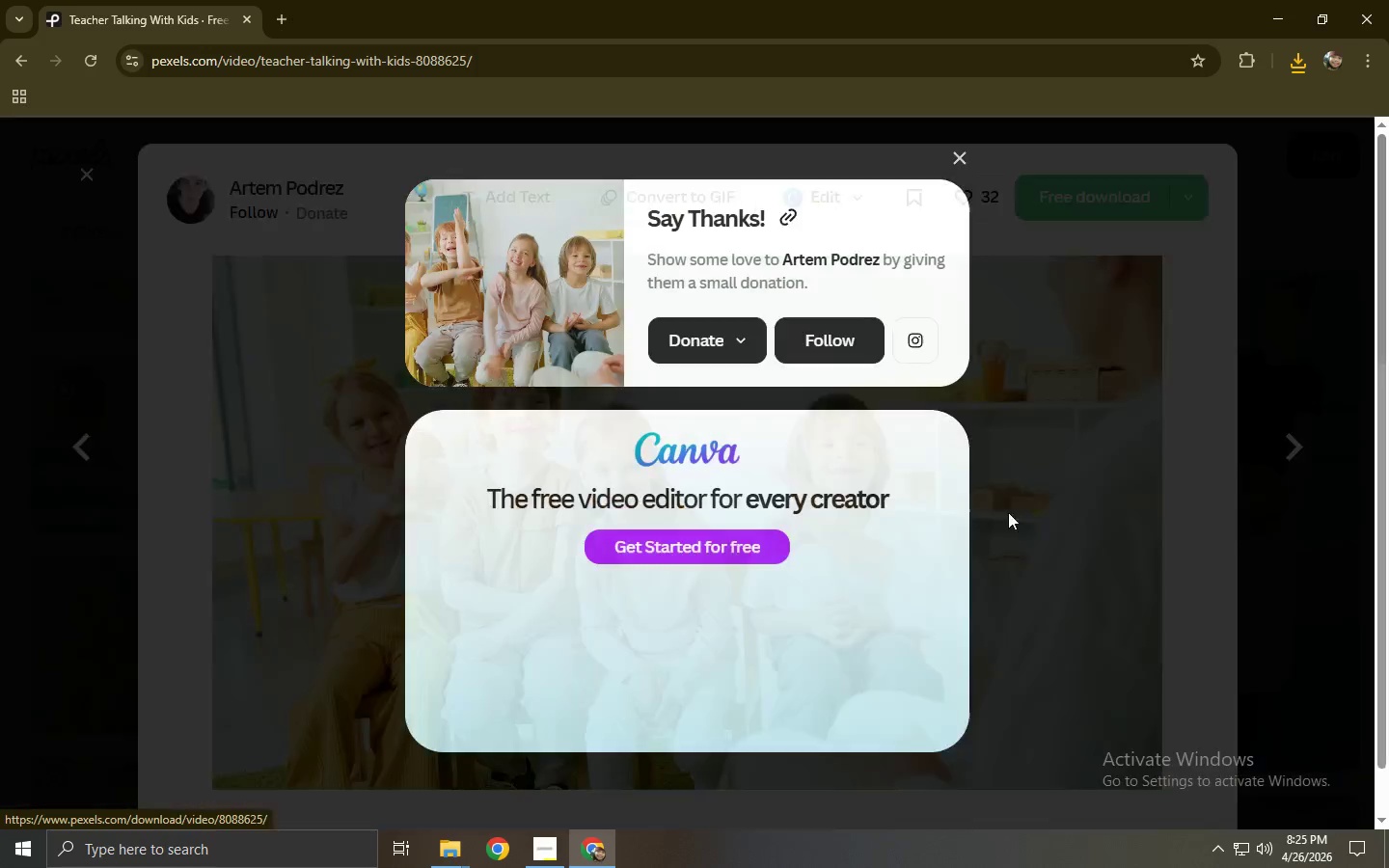 
left_click([1026, 501])
 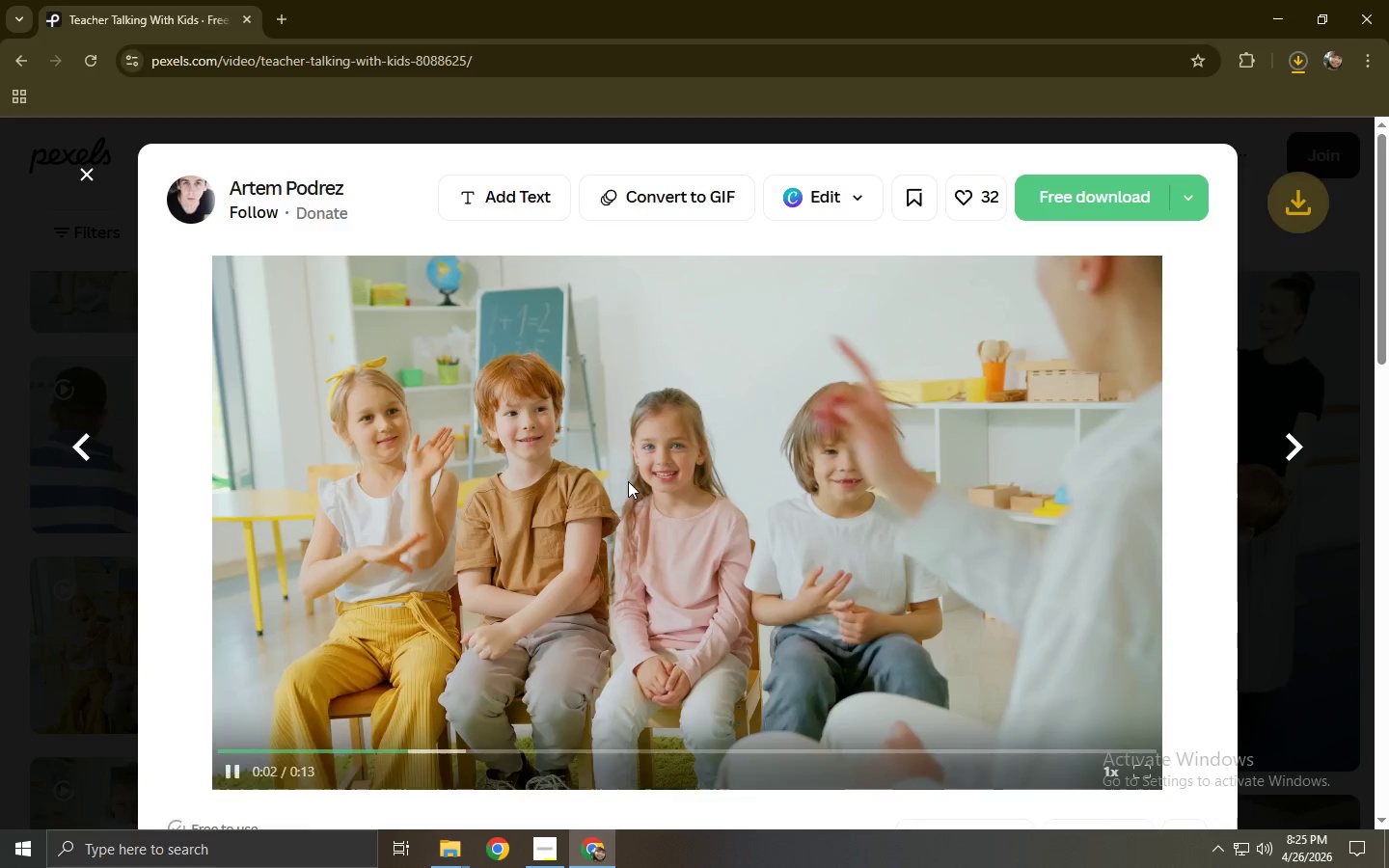 
scroll: coordinate [443, 508], scroll_direction: down, amount: 12.0
 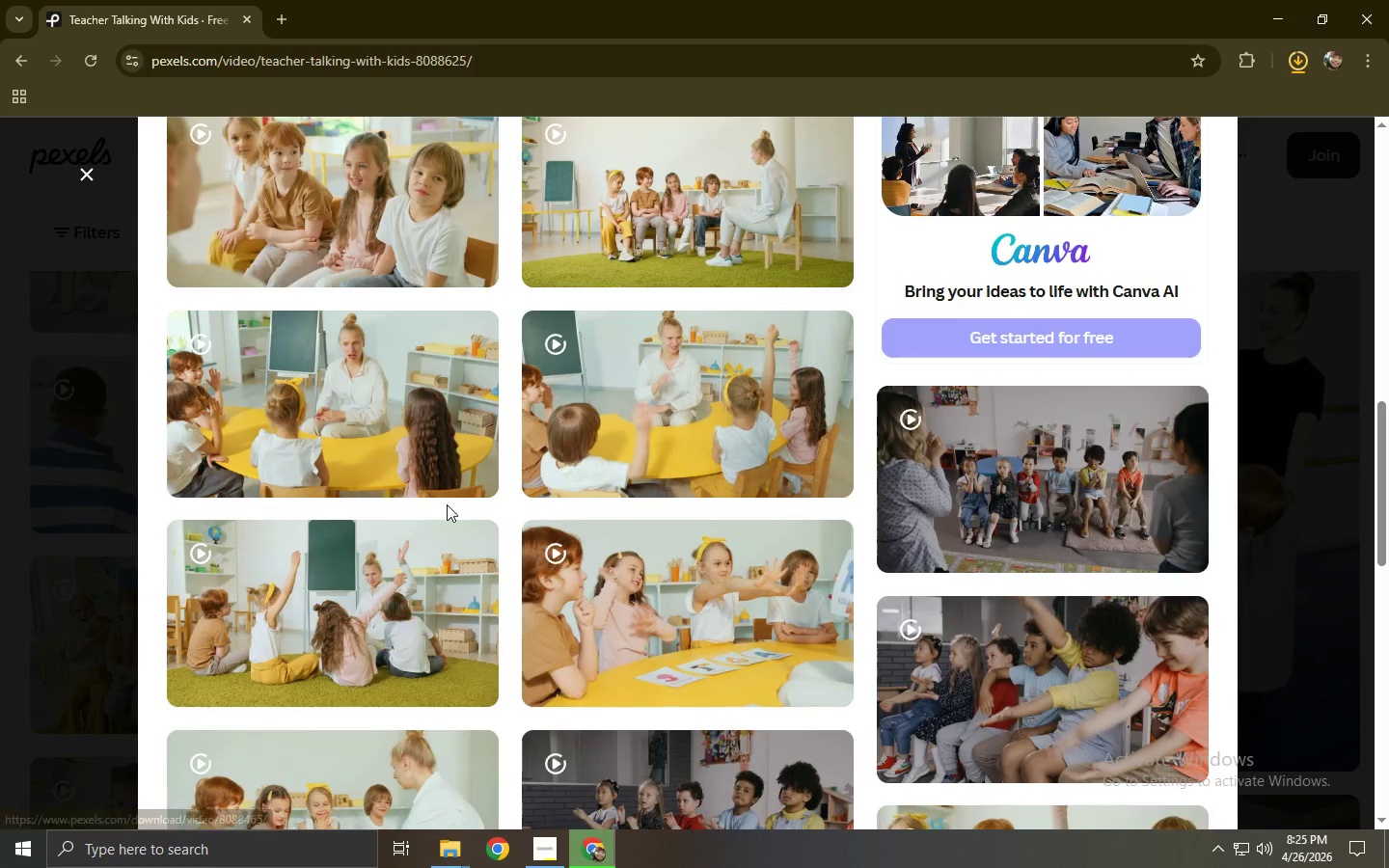 
left_click([0, 522])
 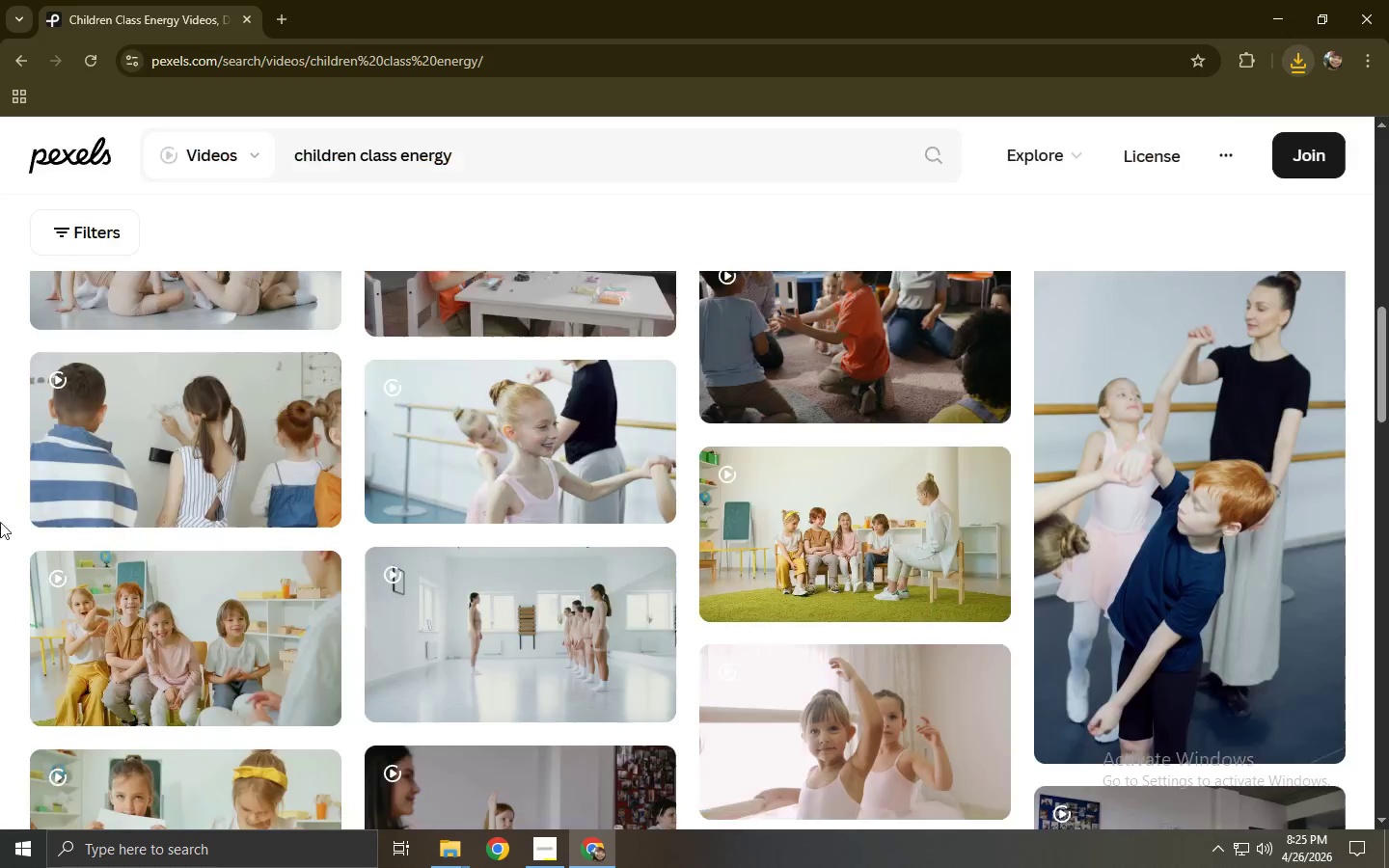 
scroll: coordinate [490, 485], scroll_direction: down, amount: 8.0
 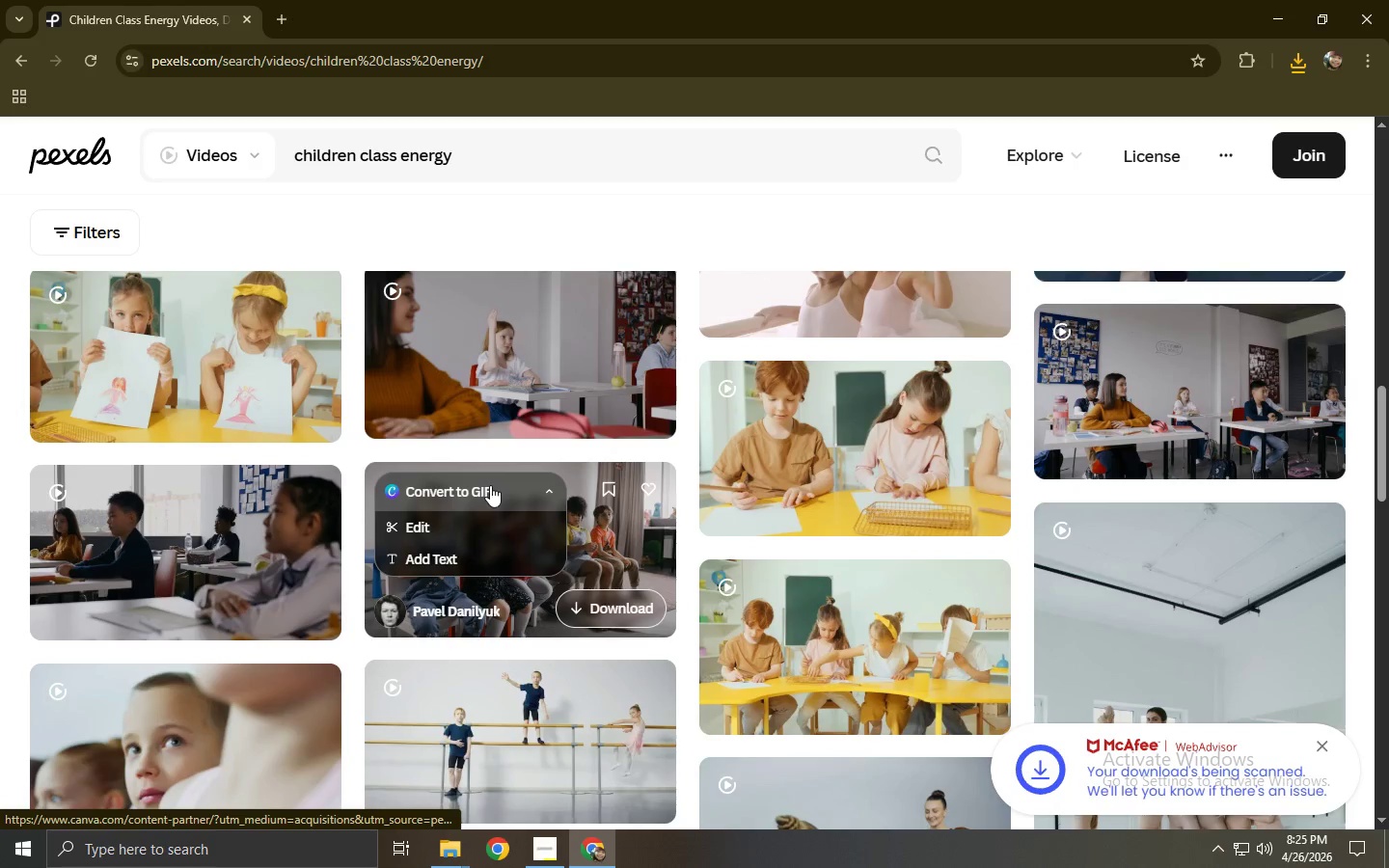 
scroll: coordinate [488, 485], scroll_direction: none, amount: 0.0
 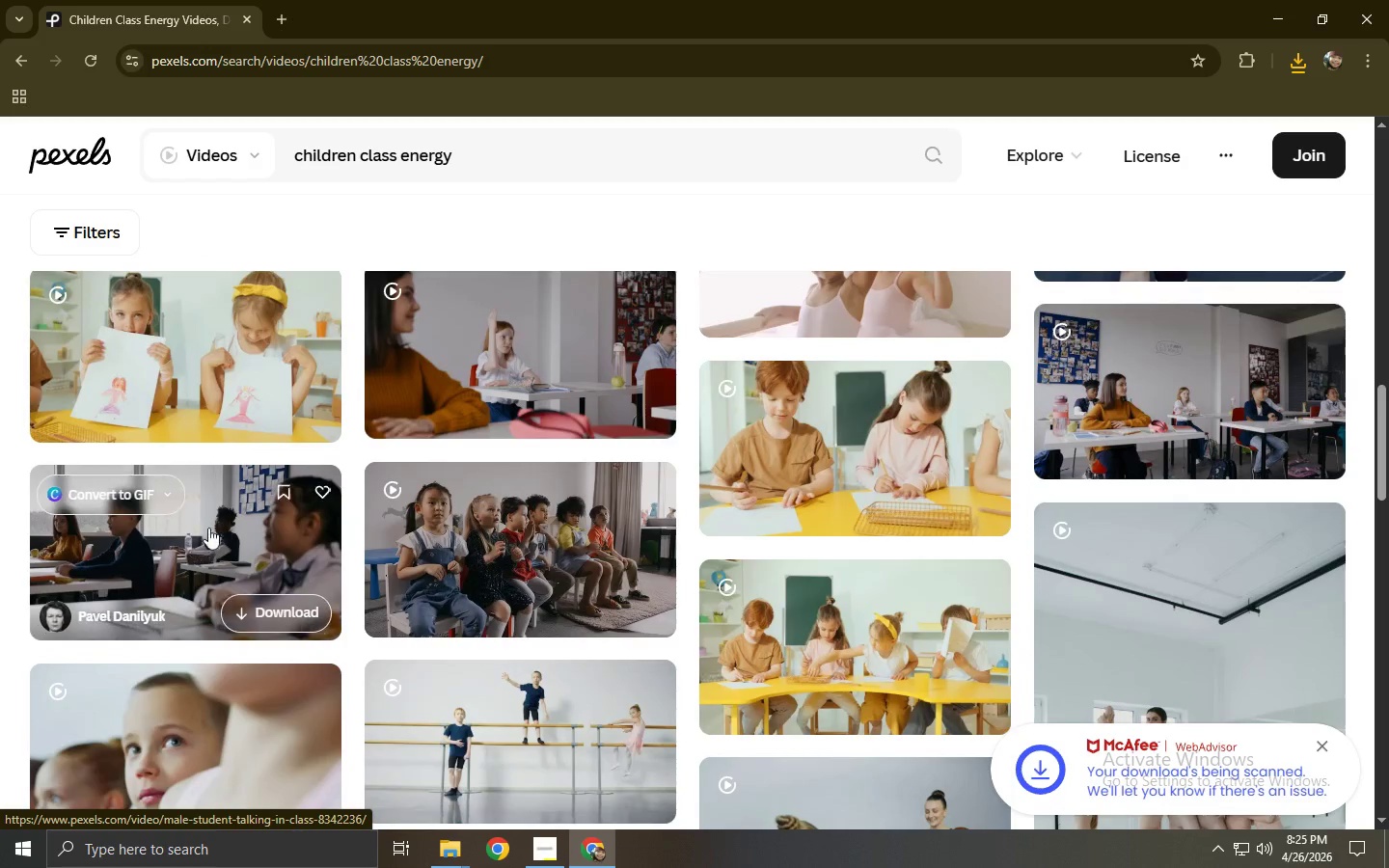 
left_click([199, 537])
 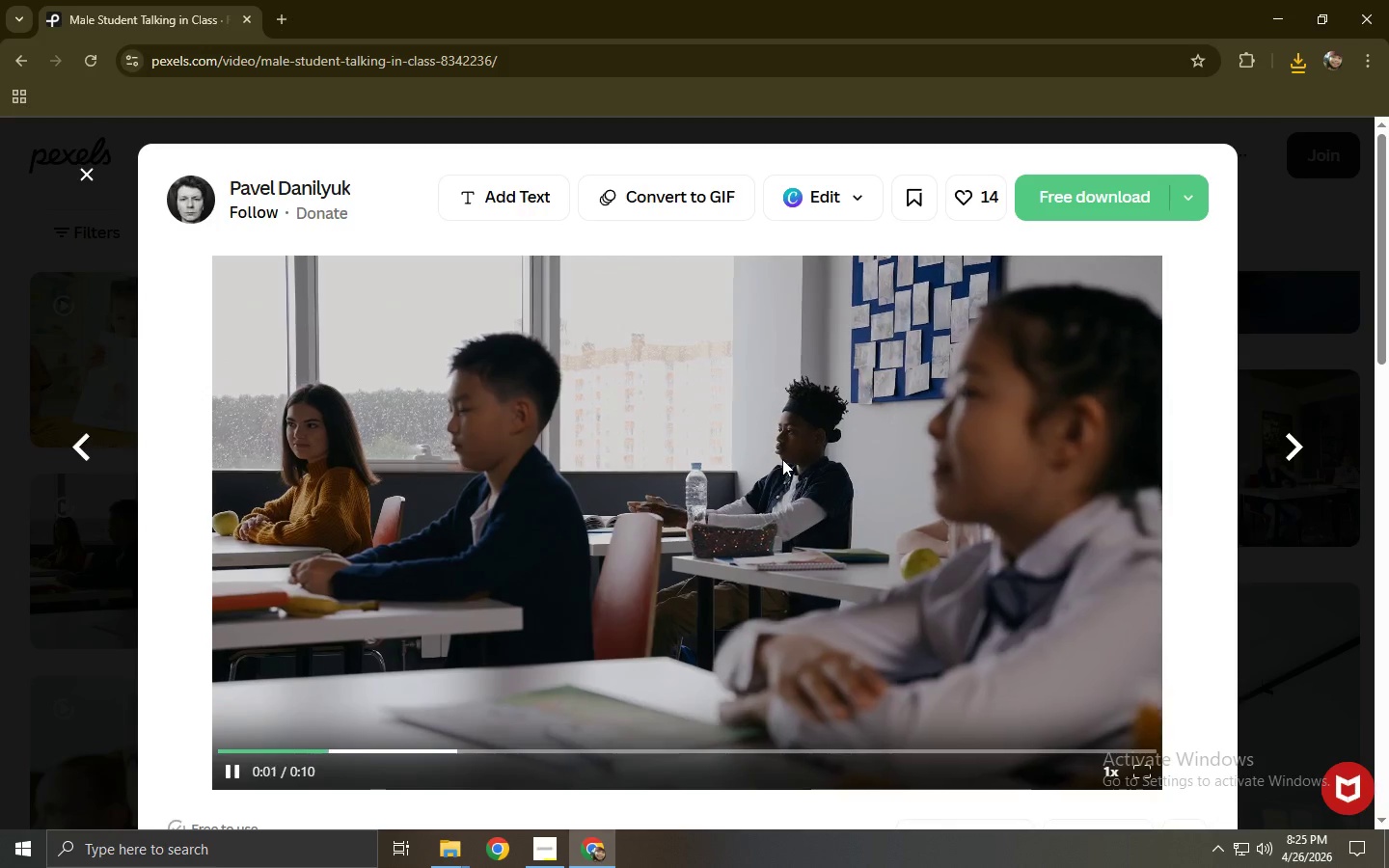 
wait(6.03)
 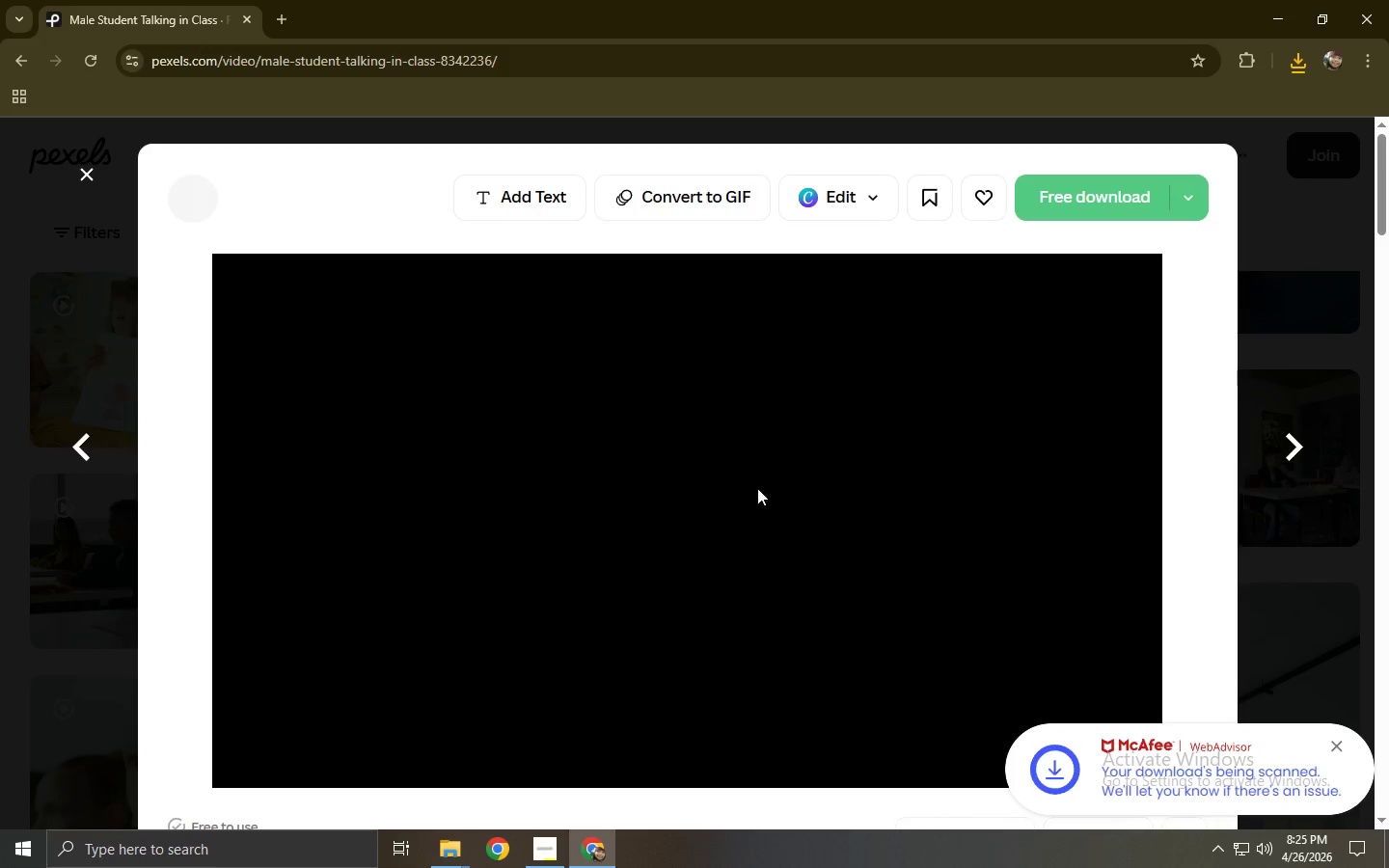 
scroll: coordinate [750, 465], scroll_direction: down, amount: 9.0
 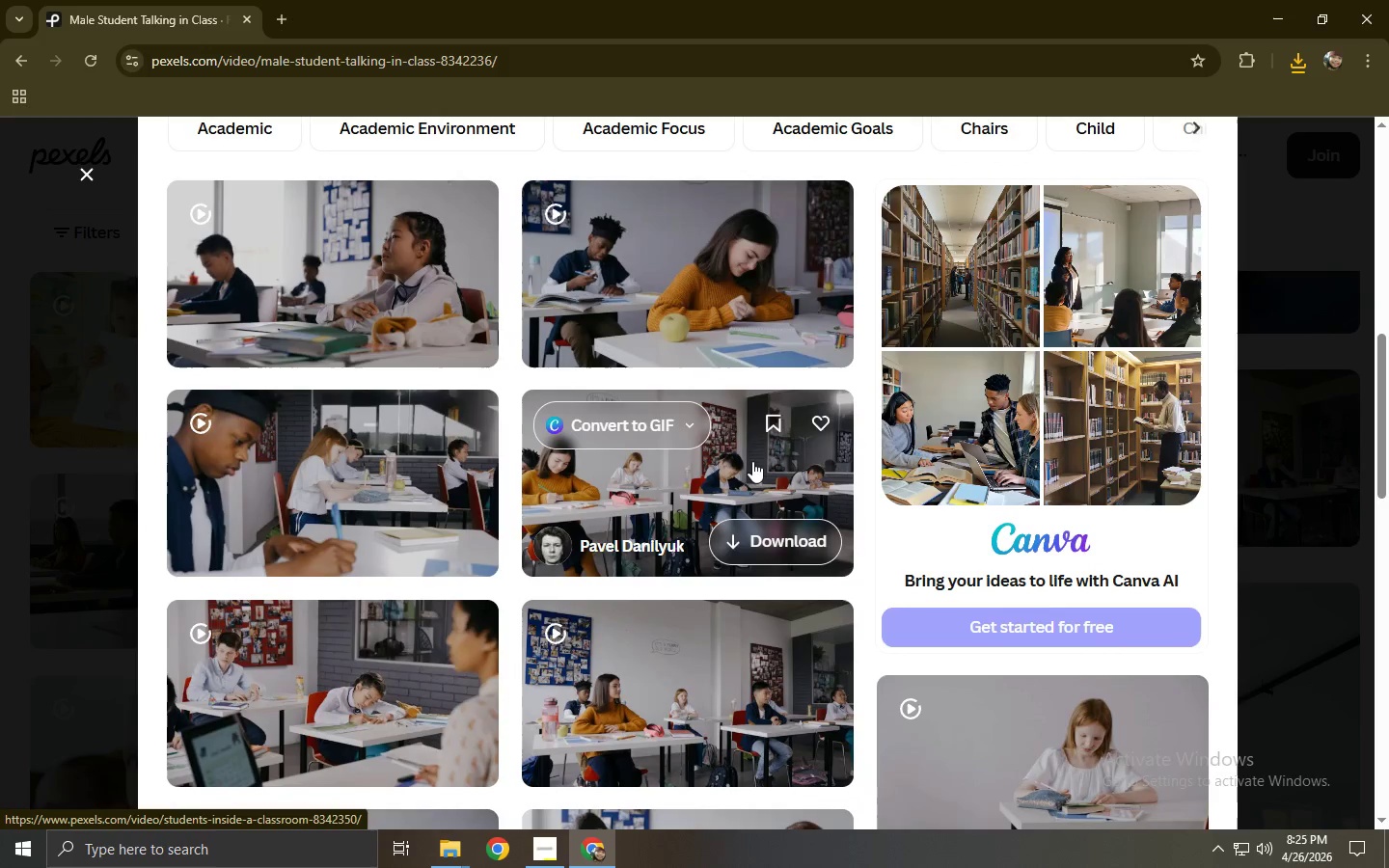 
scroll: coordinate [757, 453], scroll_direction: up, amount: 7.0
 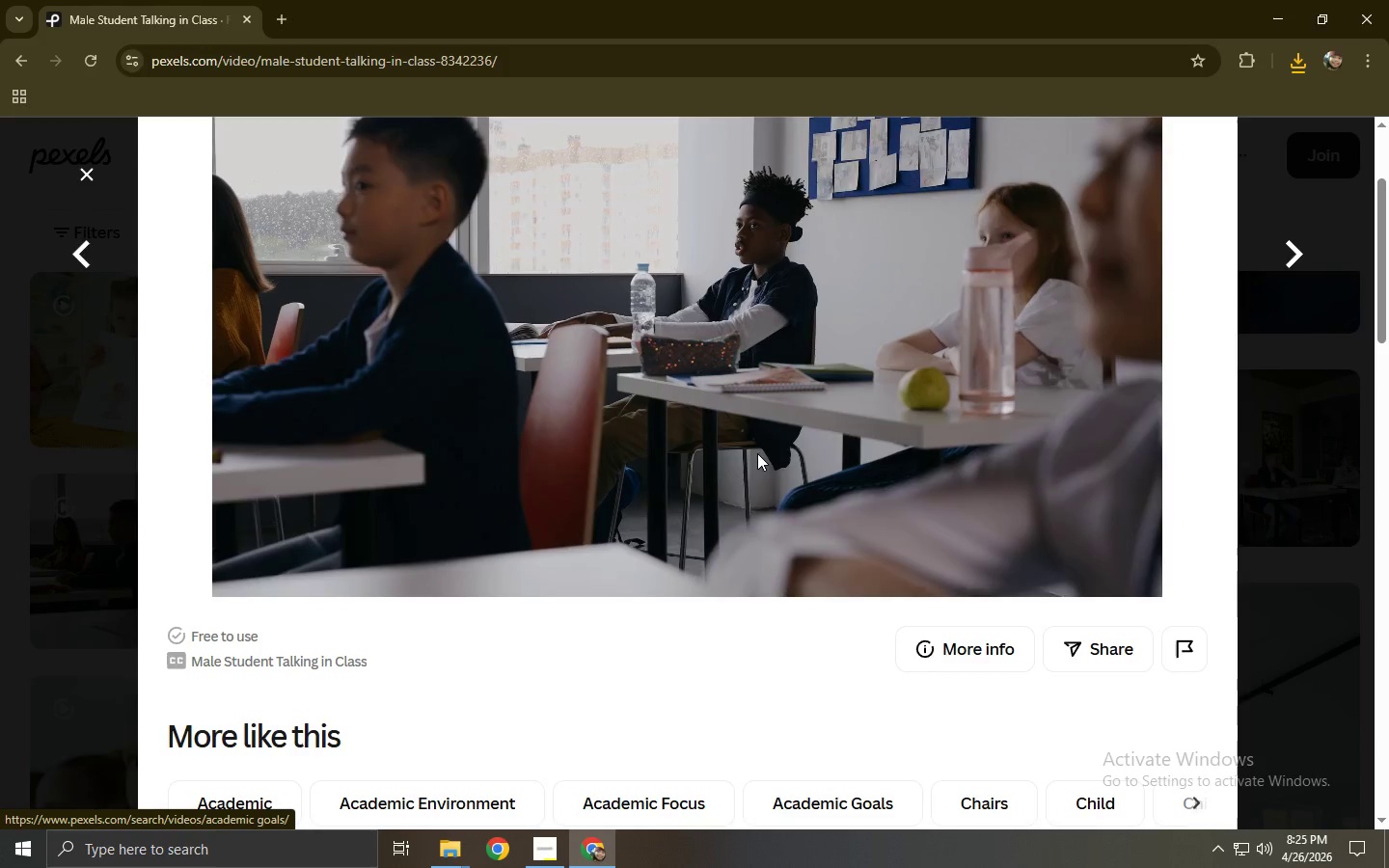 
scroll: coordinate [729, 486], scroll_direction: down, amount: 12.0
 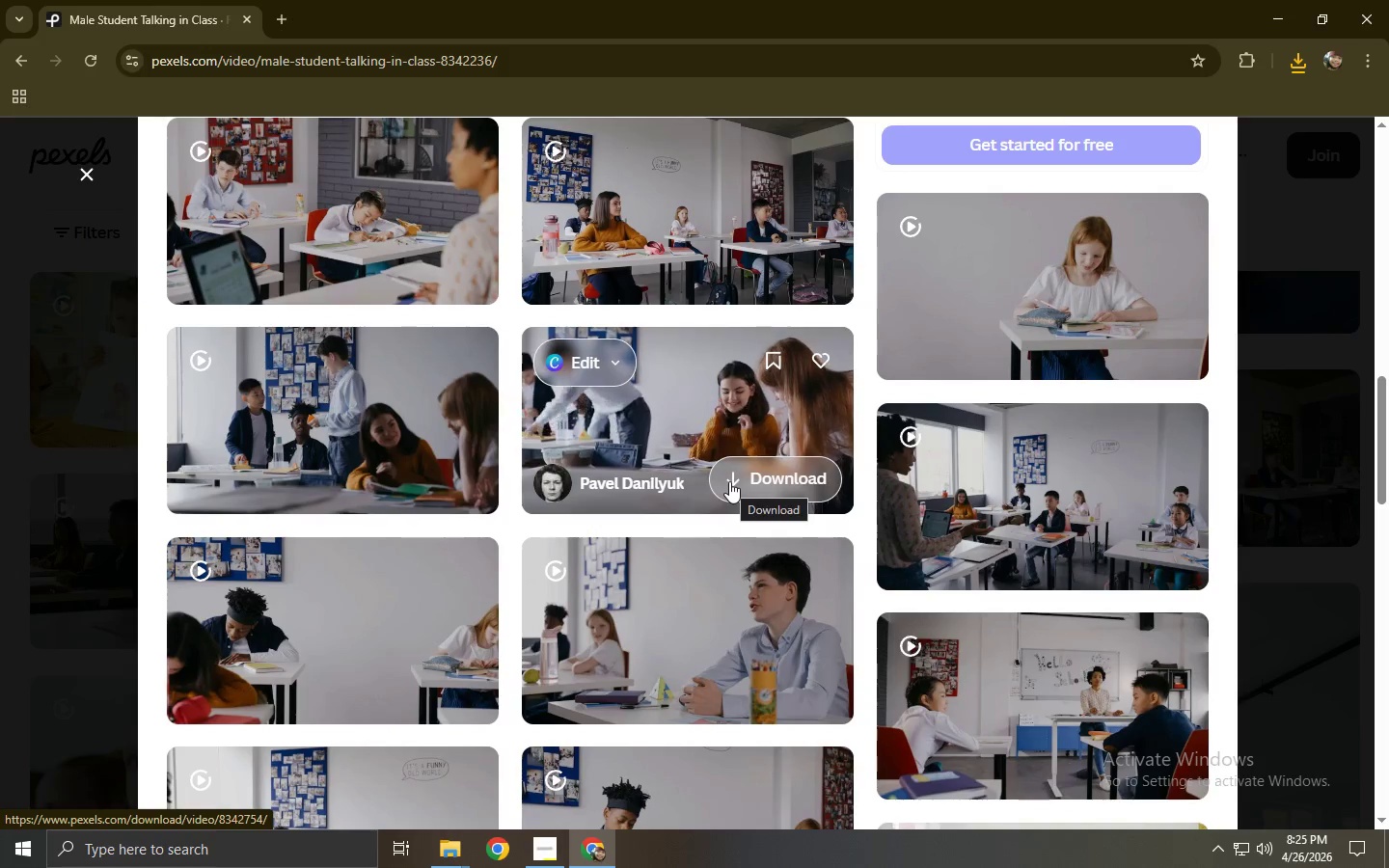 
wait(6.09)
 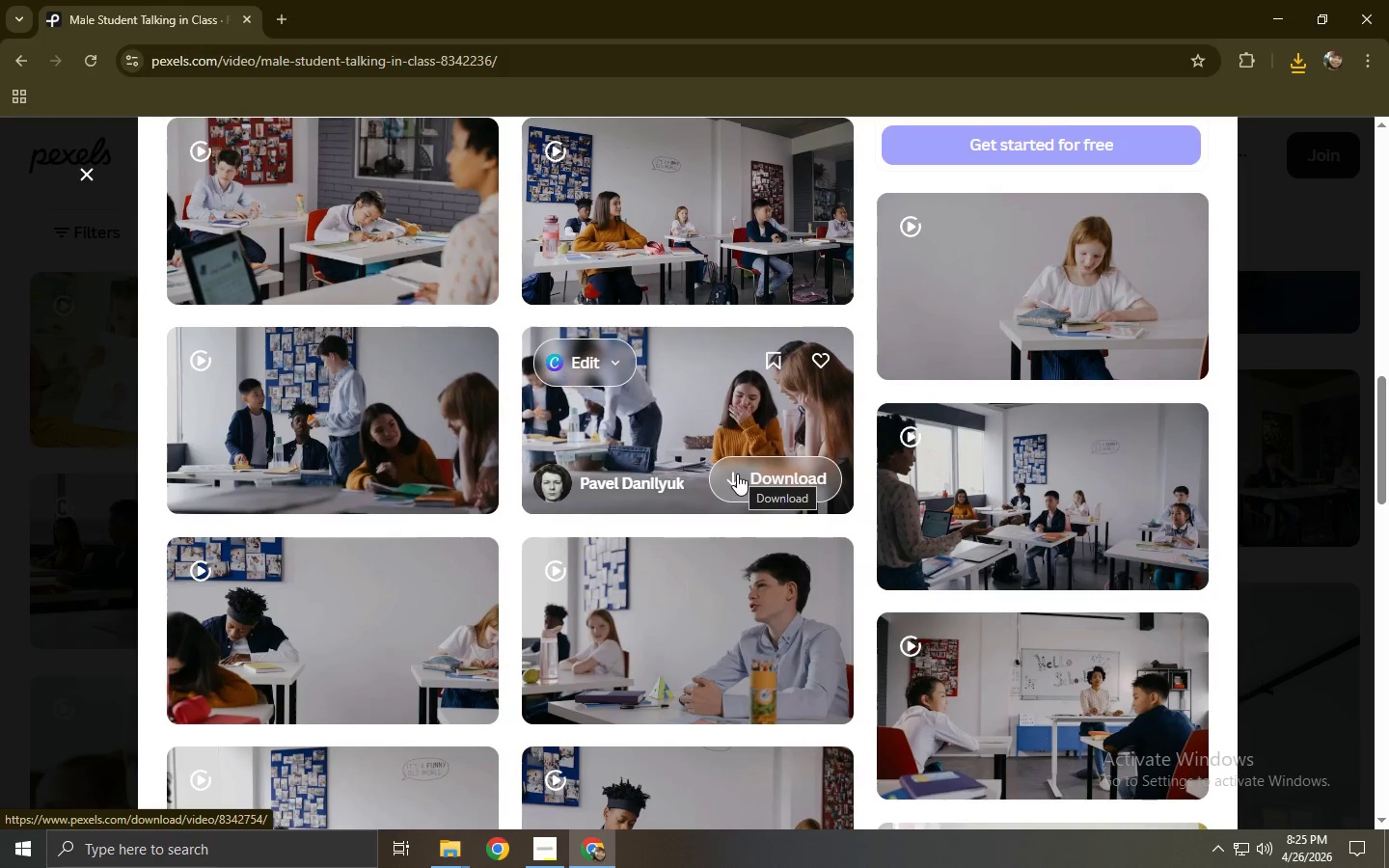 
scroll: coordinate [685, 500], scroll_direction: down, amount: 5.0
 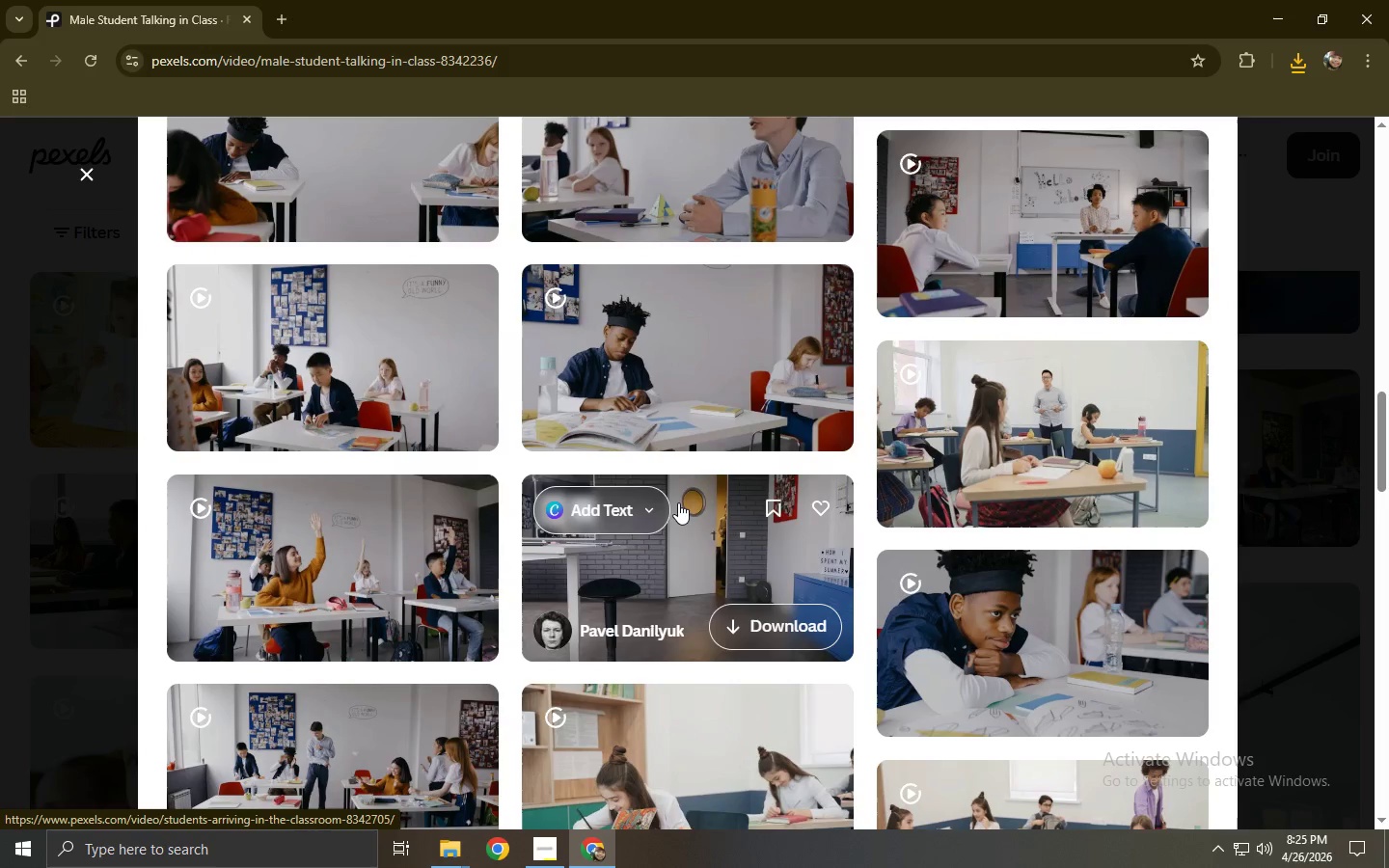 
left_click([2, 563])
 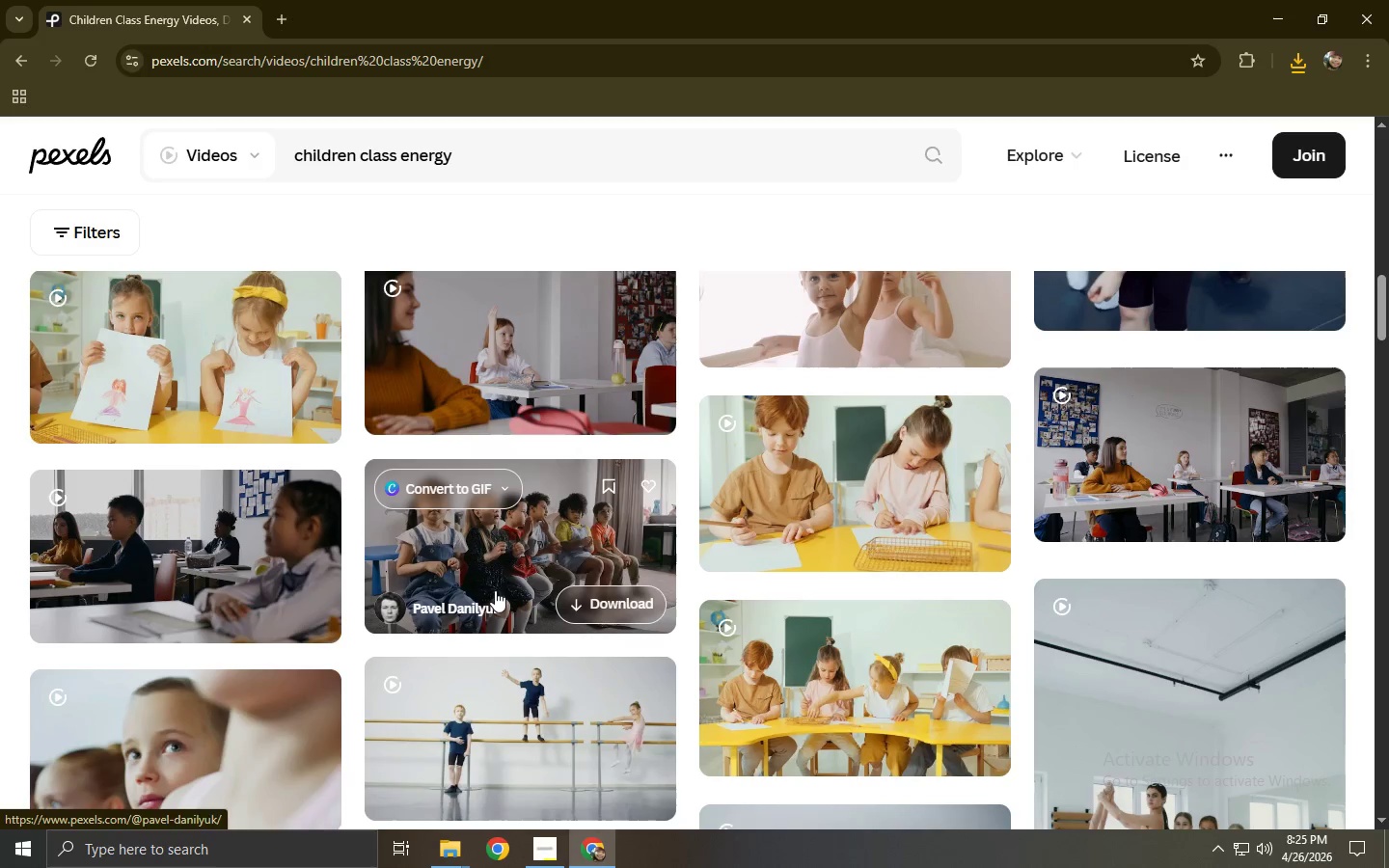 
key(Alt+AltLeft)
 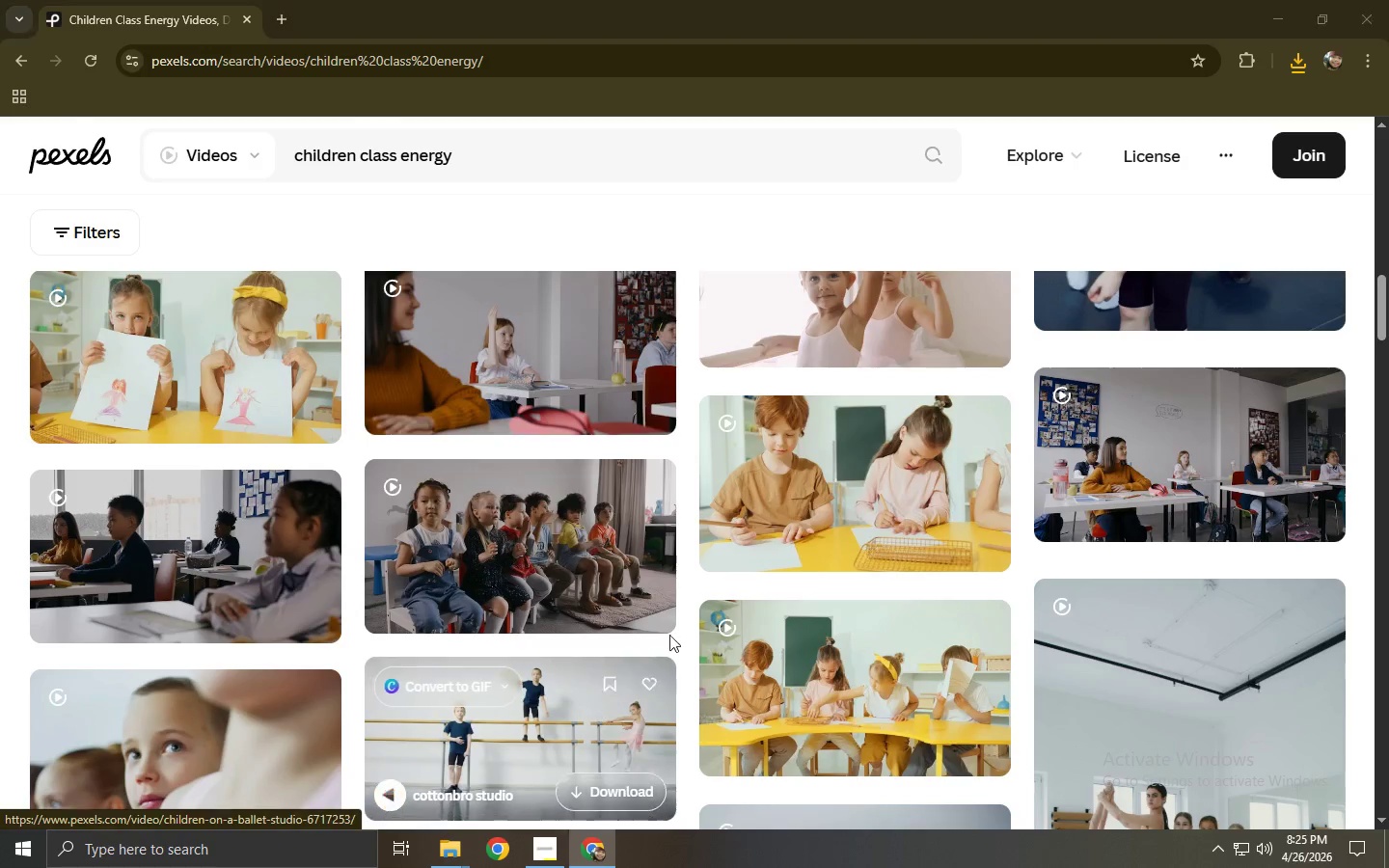 
key(Tab)
type(capc)
 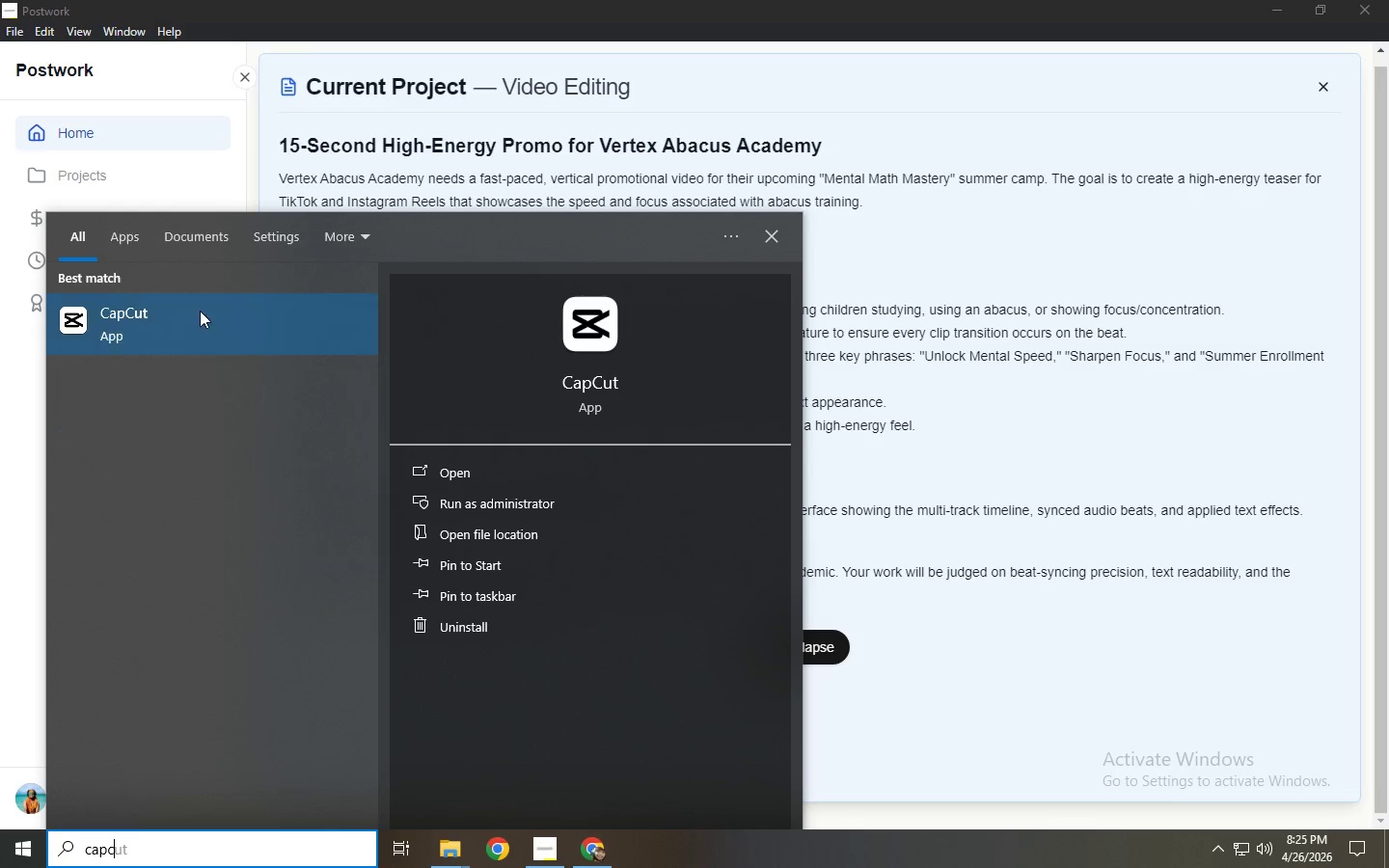 
left_click([200, 311])
 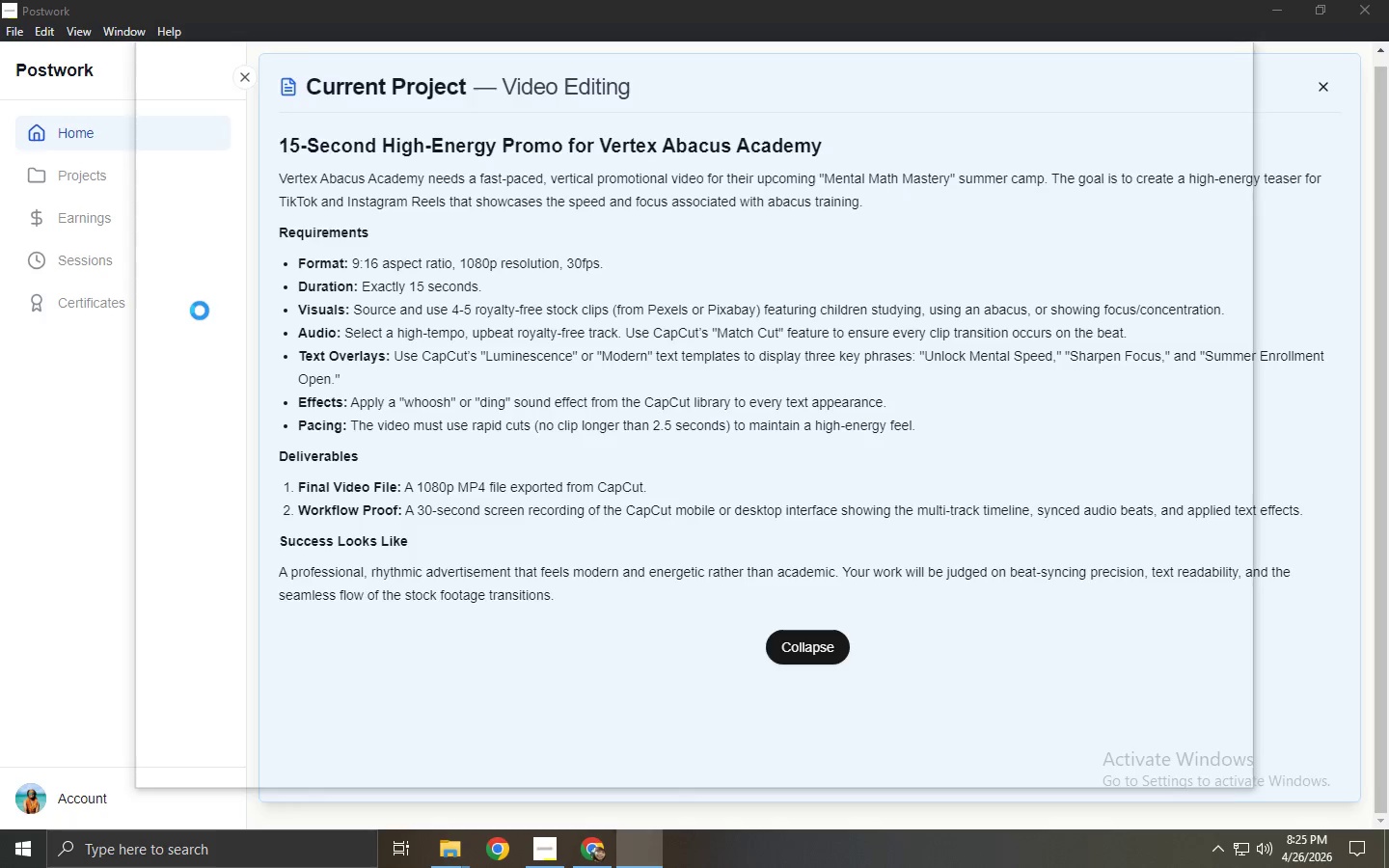 
wait(7.5)
 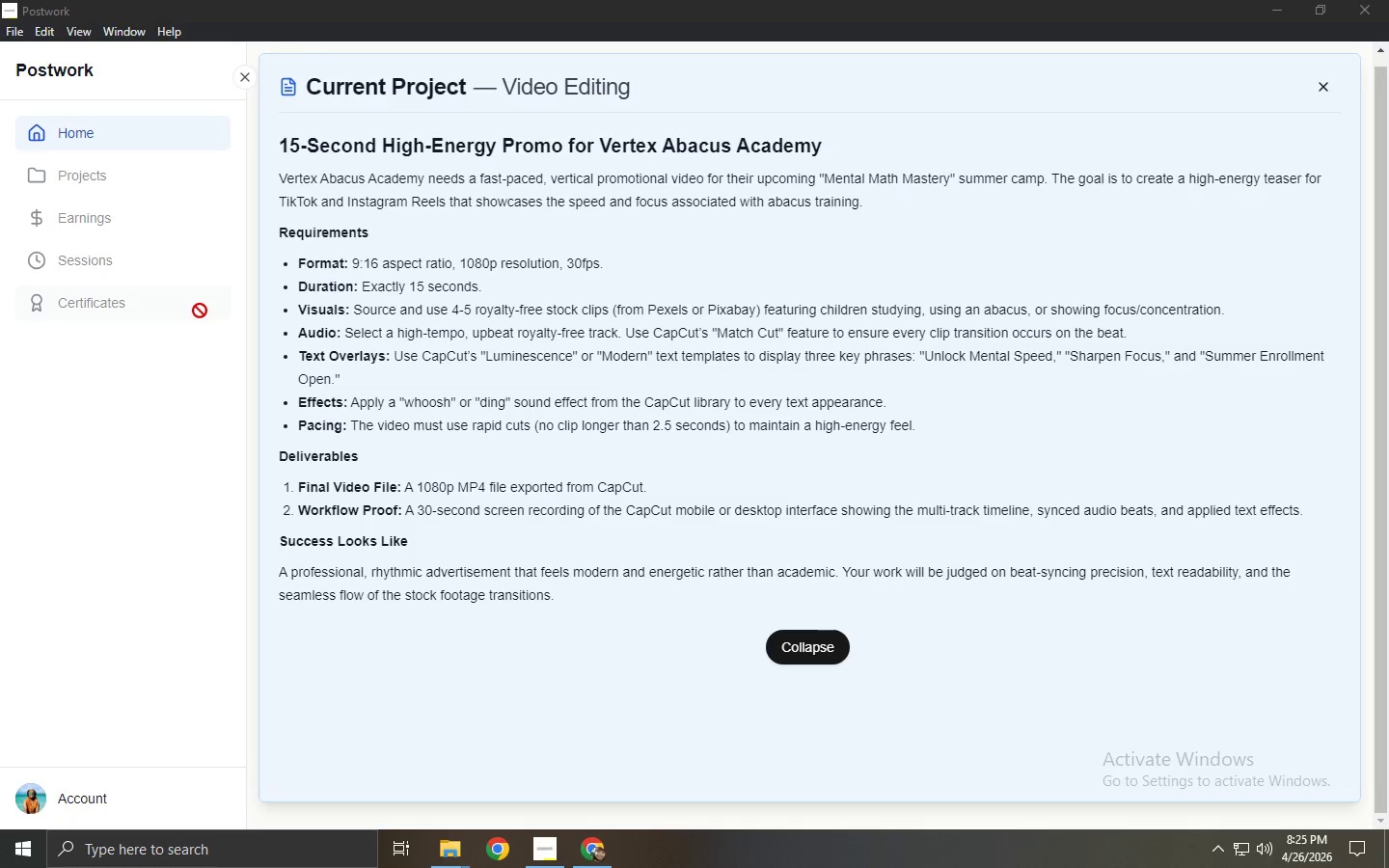 
left_click([711, 170])
 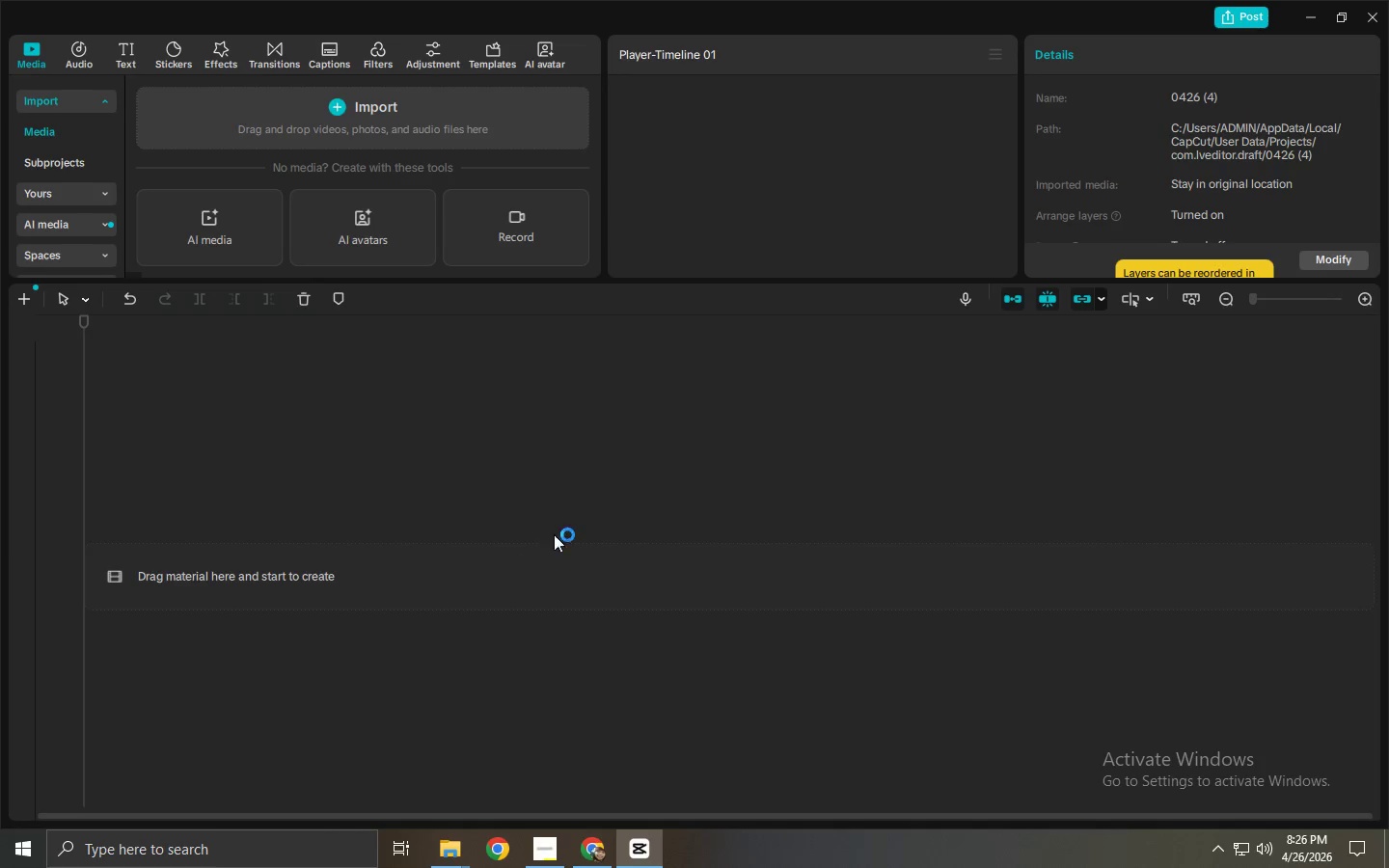 
left_click_drag(start_coordinate=[328, 281], to_coordinate=[308, 439])
 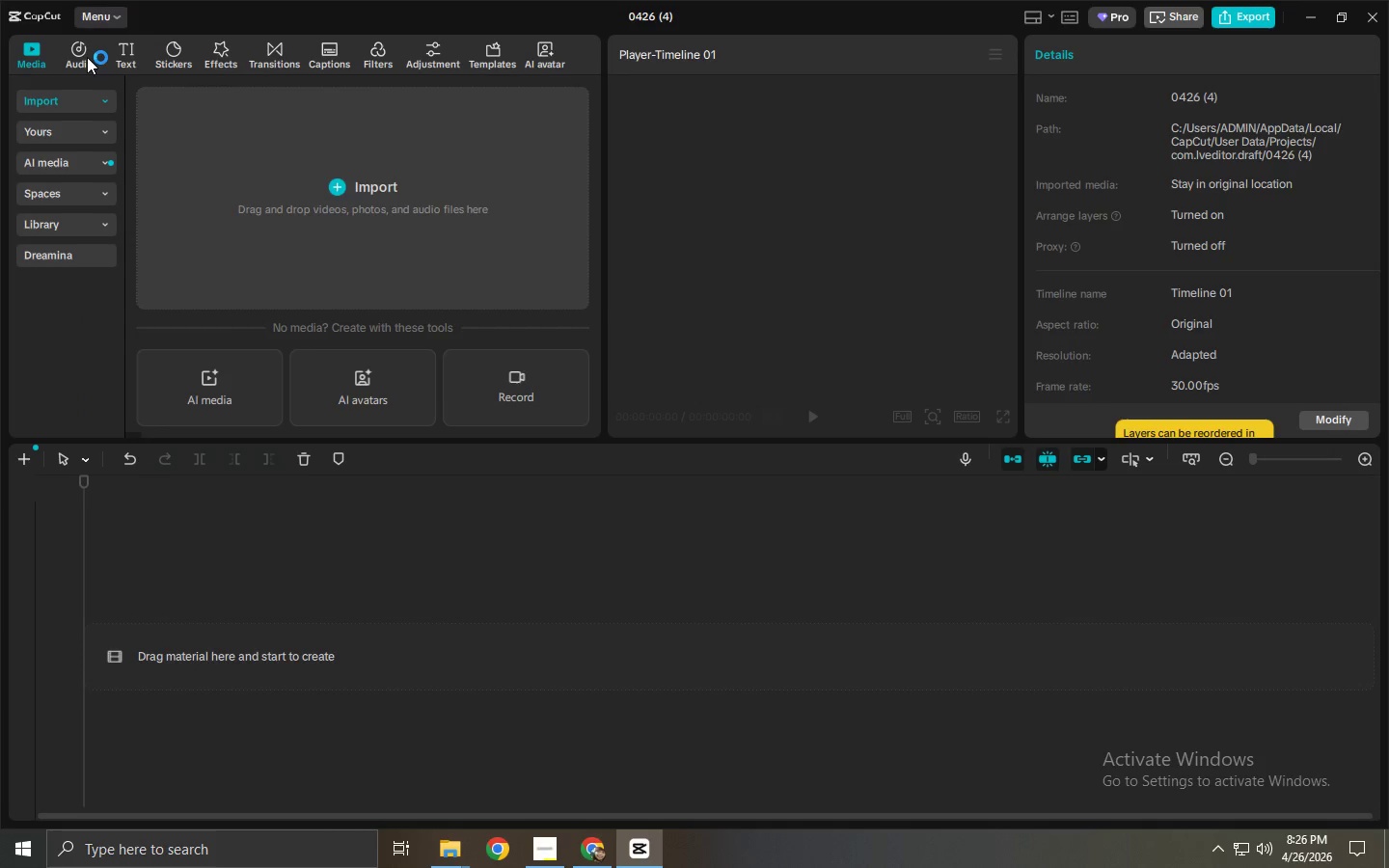 
left_click([80, 55])
 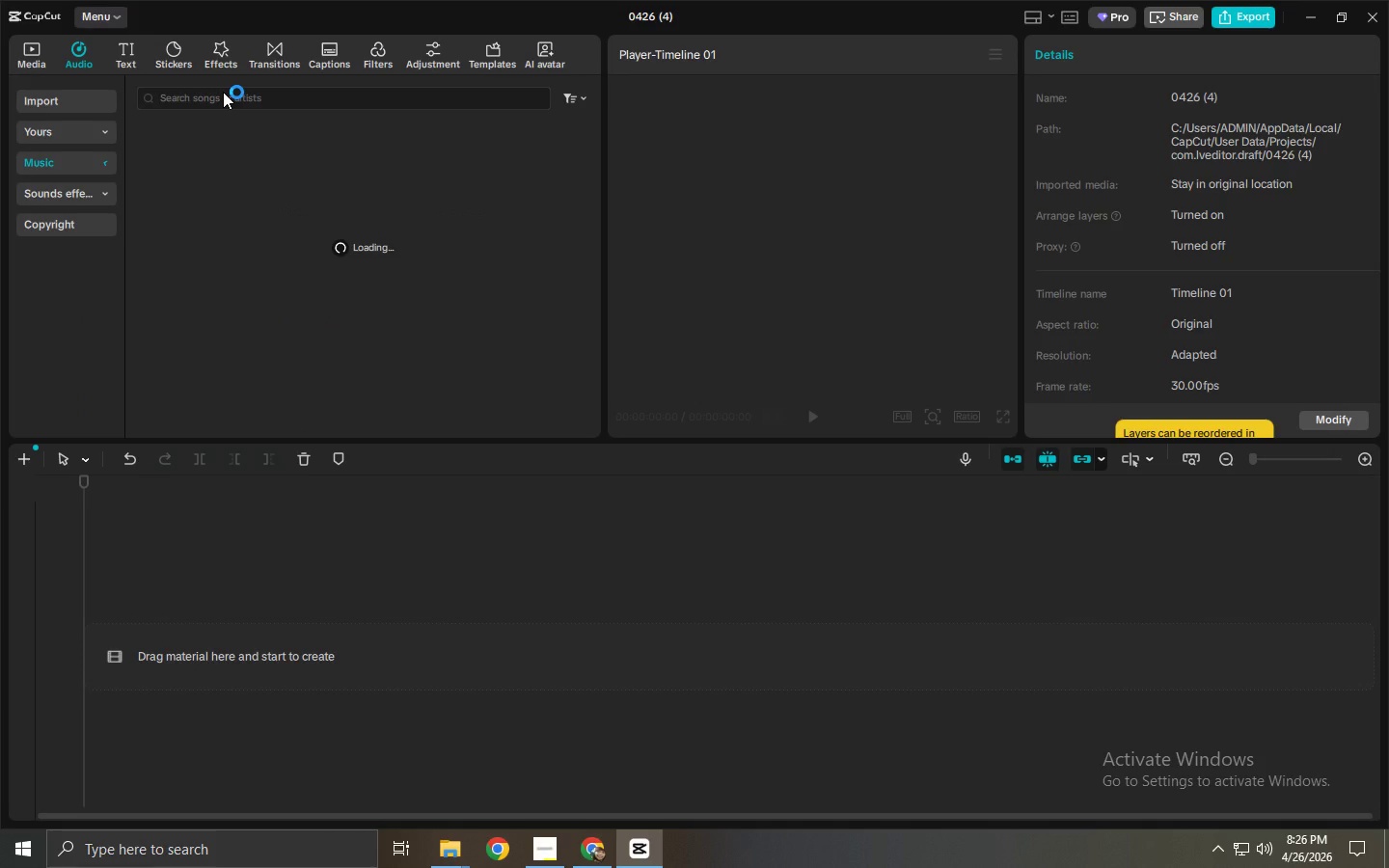 
double_click([241, 93])
 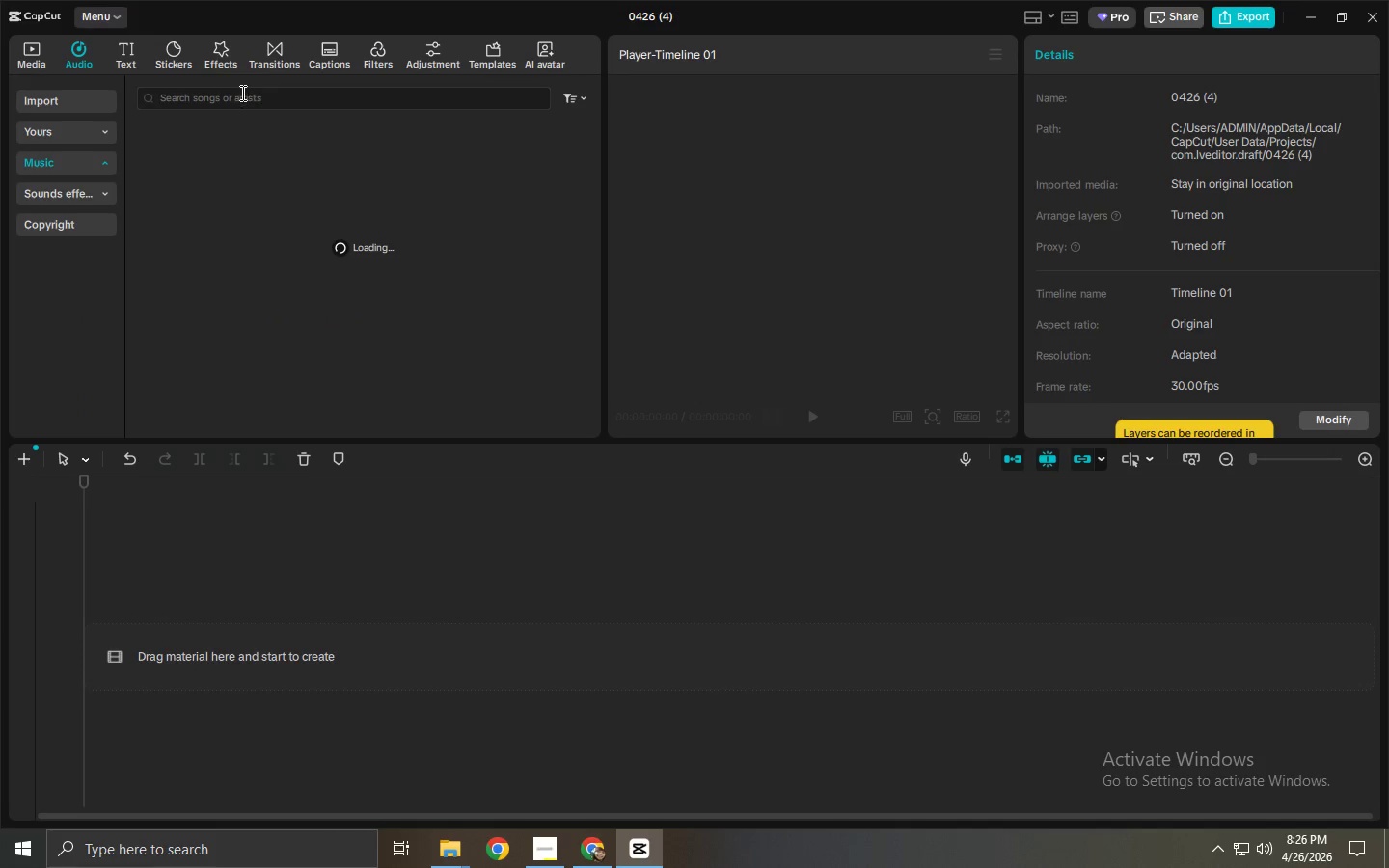 
triple_click([241, 93])
 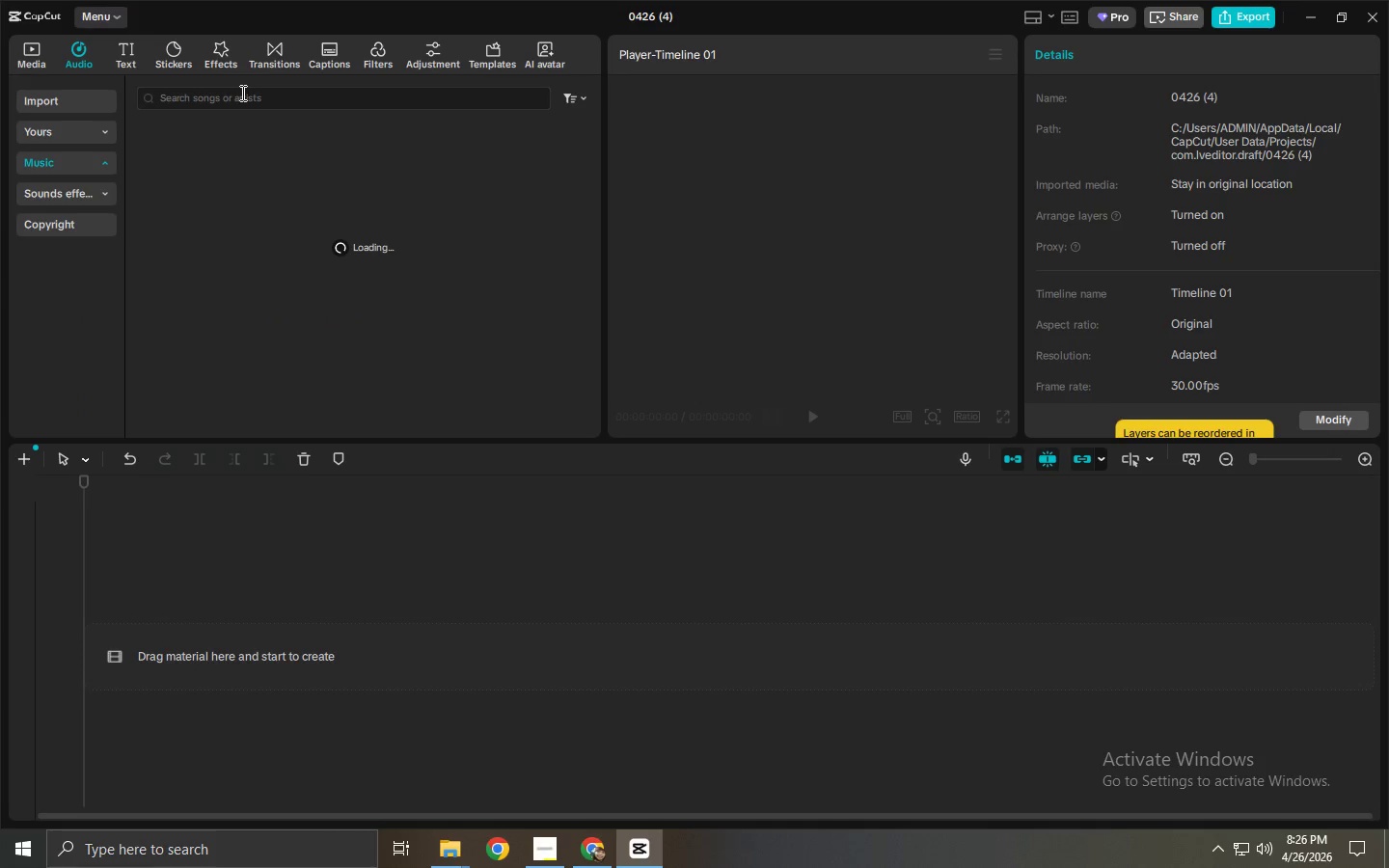 
triple_click([241, 93])
 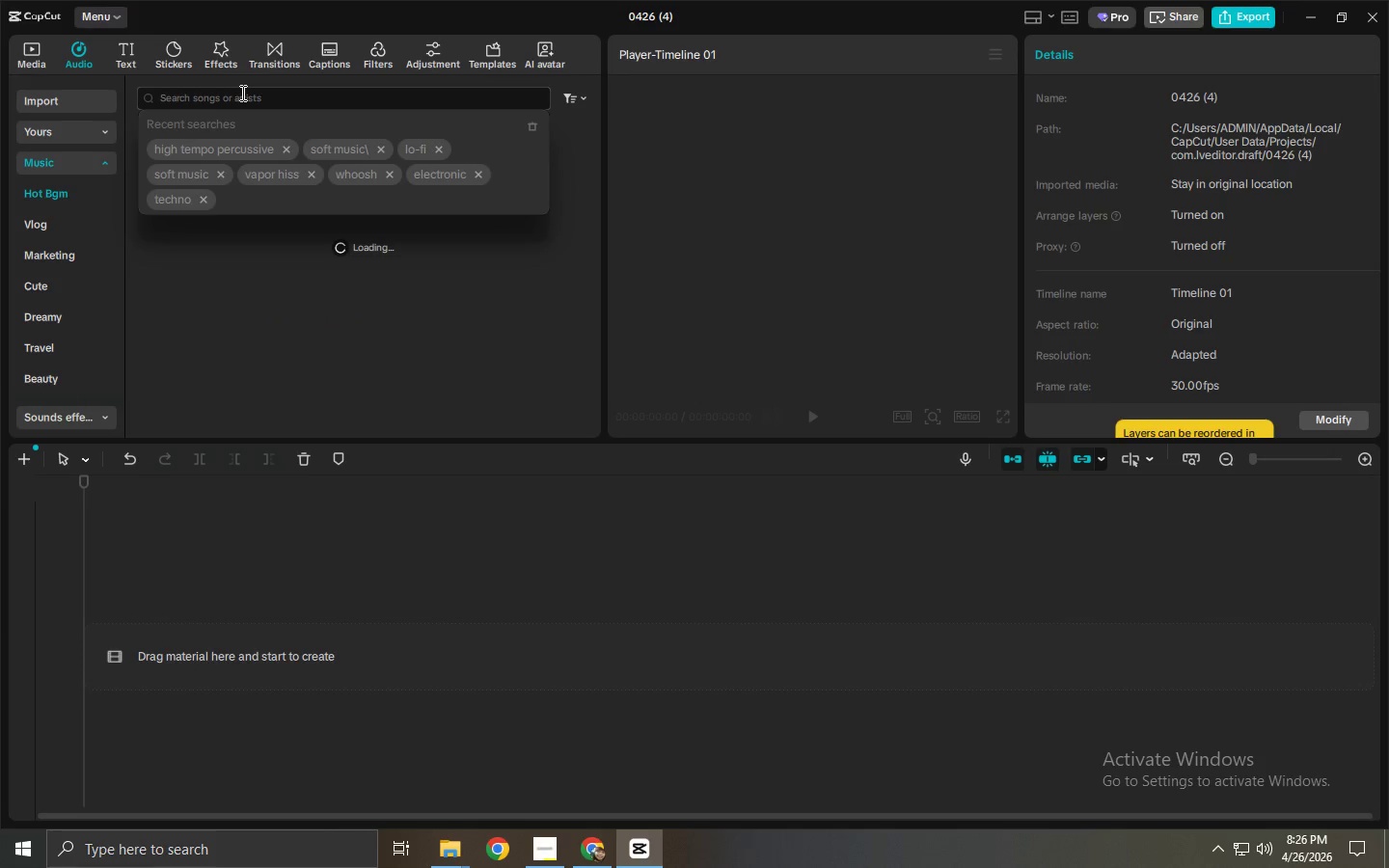 
type(fsa[PageUp][PageUp])
key(Backspace)
key(Backspace)
type(ast cpr)
key(Backspace)
key(Backspace)
type(or[pra)
key(Backspace)
key(Backspace)
key(Backspace)
key(Backspace)
type(porate beat)
 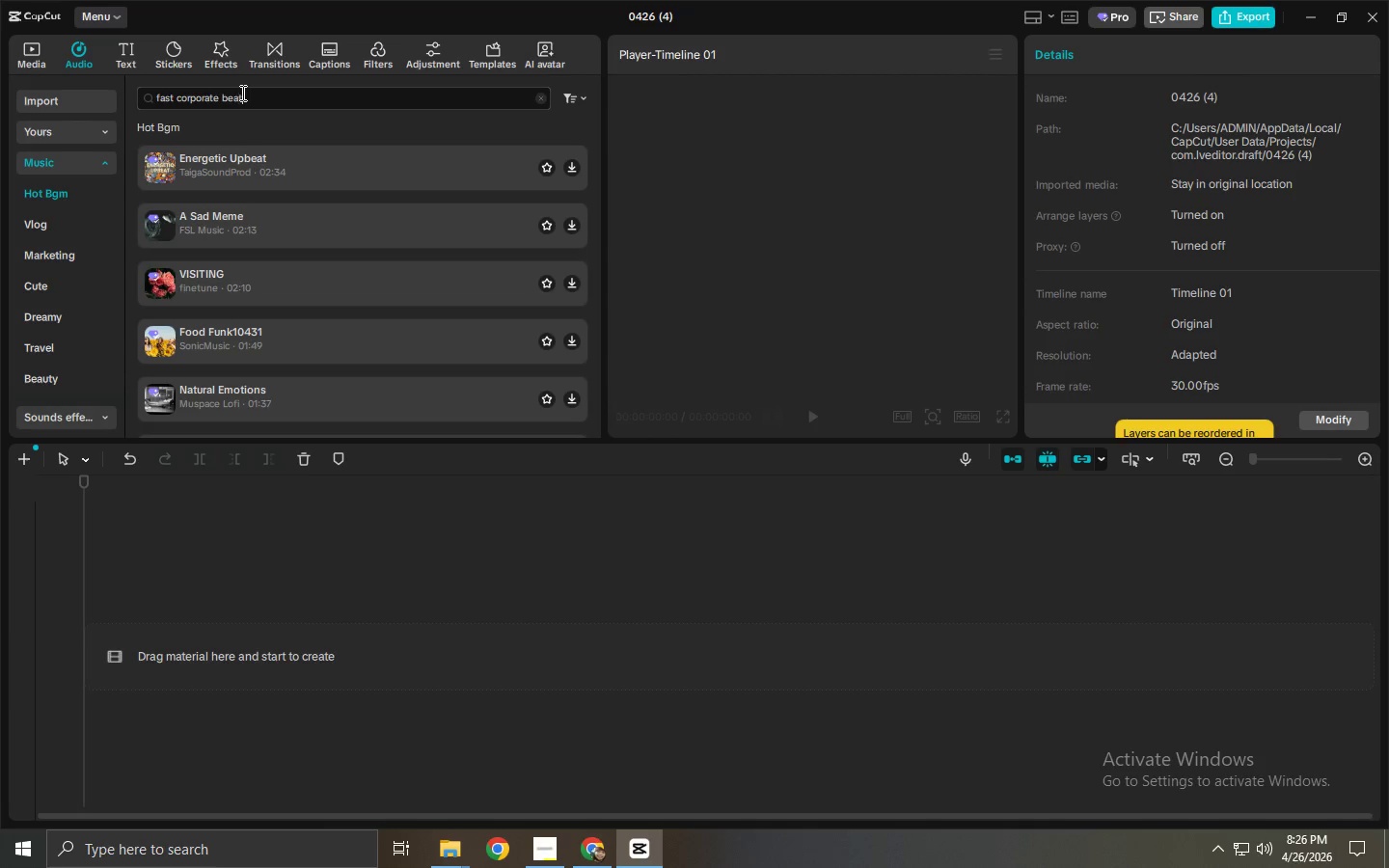 
key(Enter)
 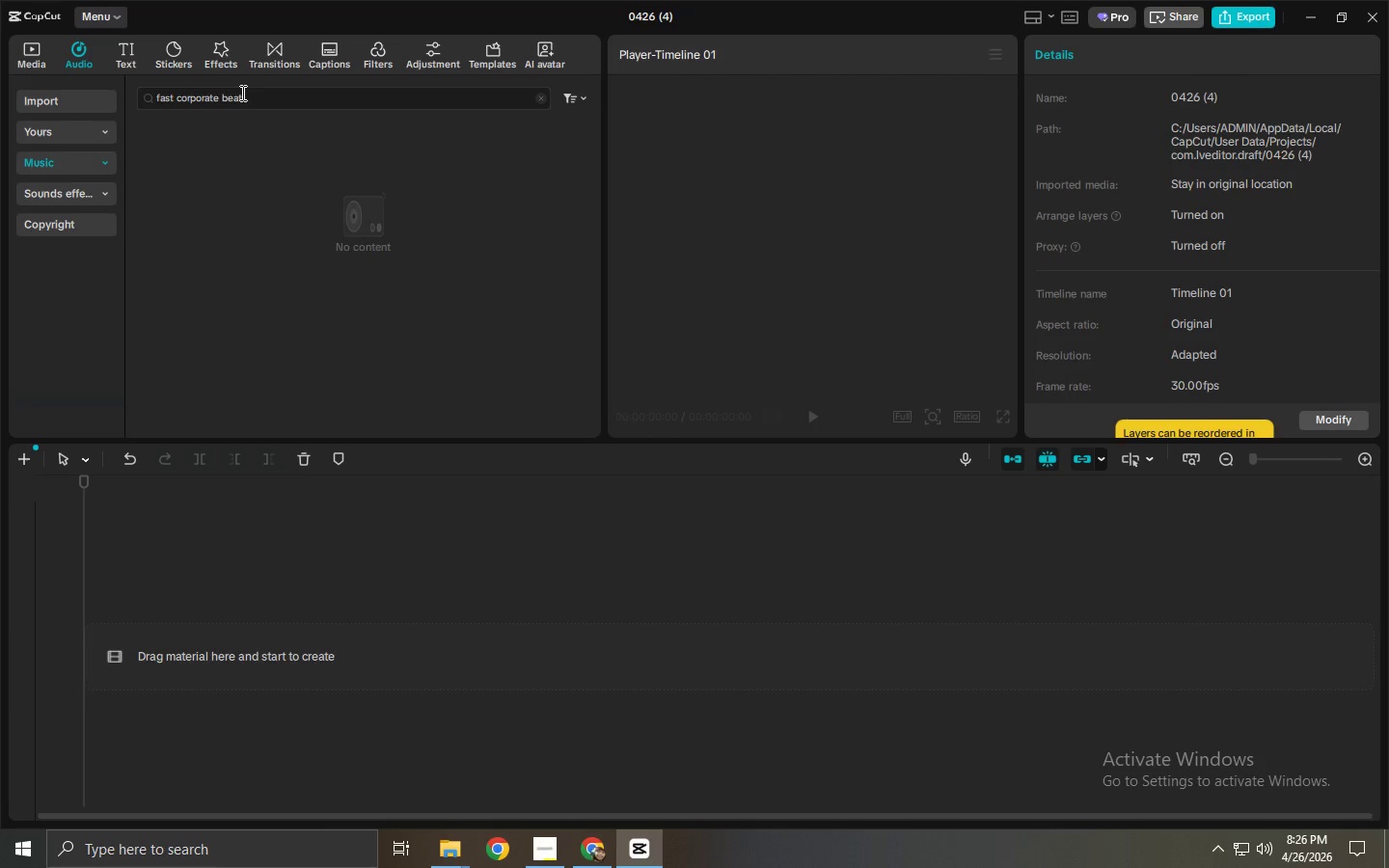 
left_click([241, 93])
 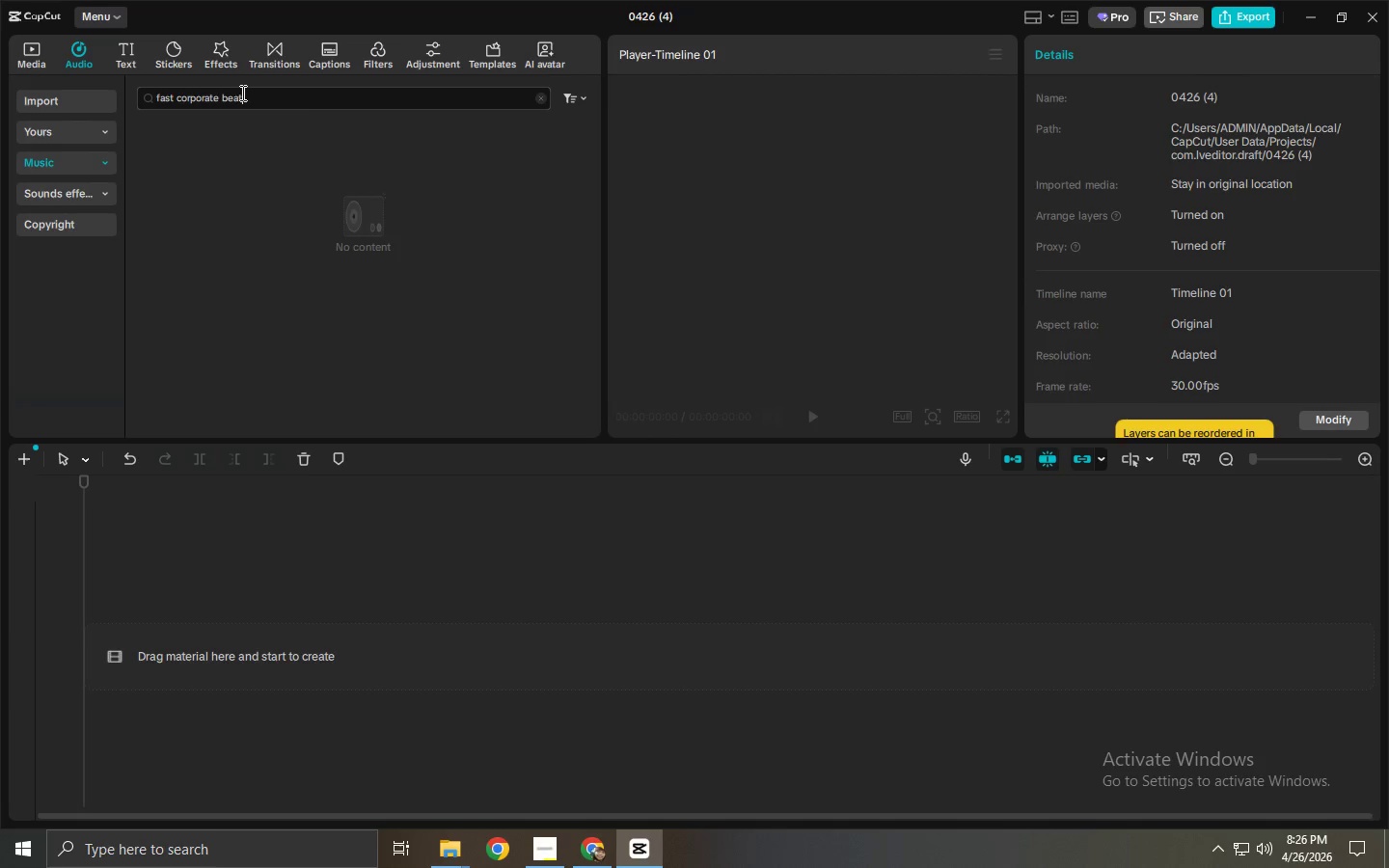 
key(NumpadEnter)
 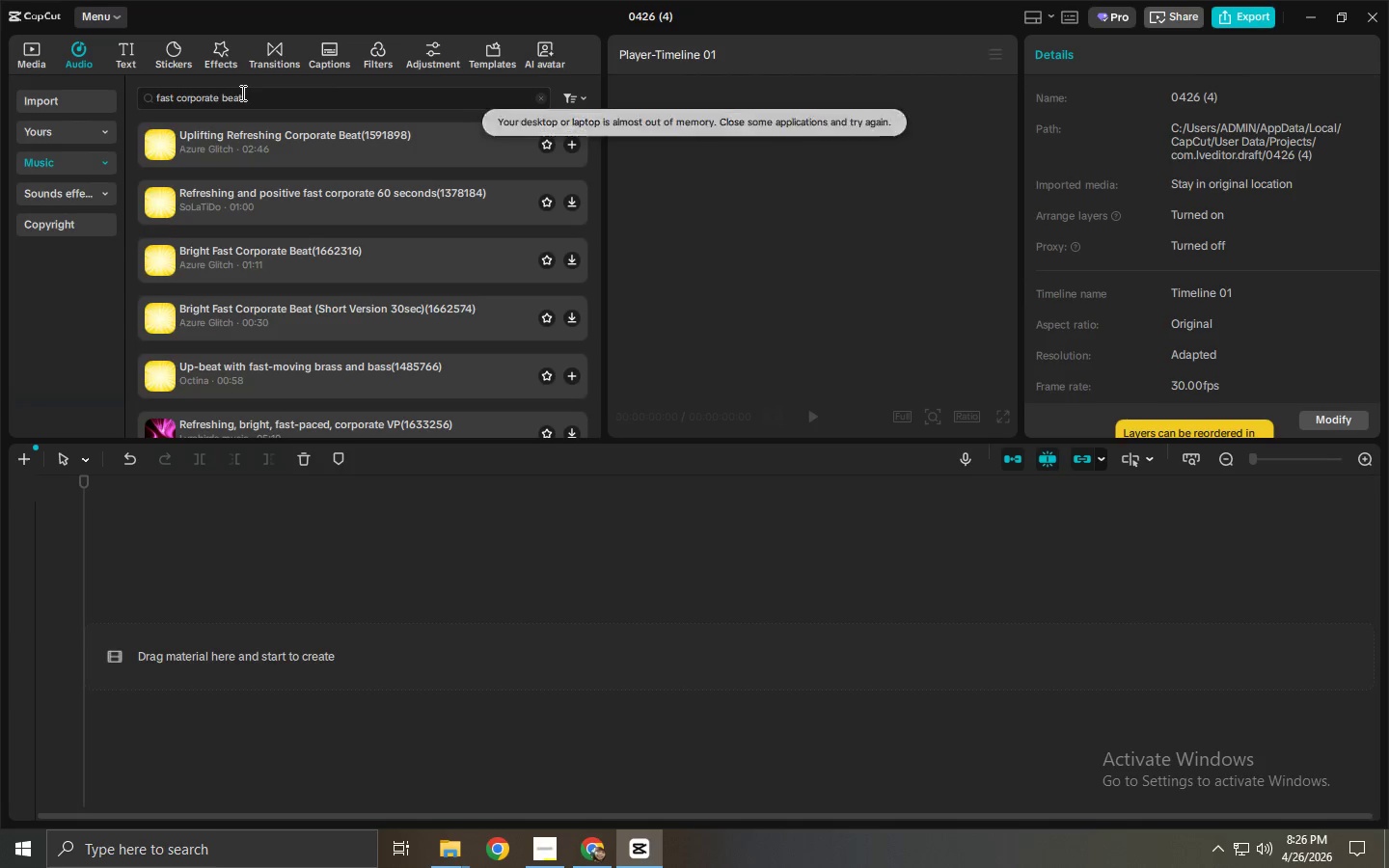 
left_click([270, 136])
 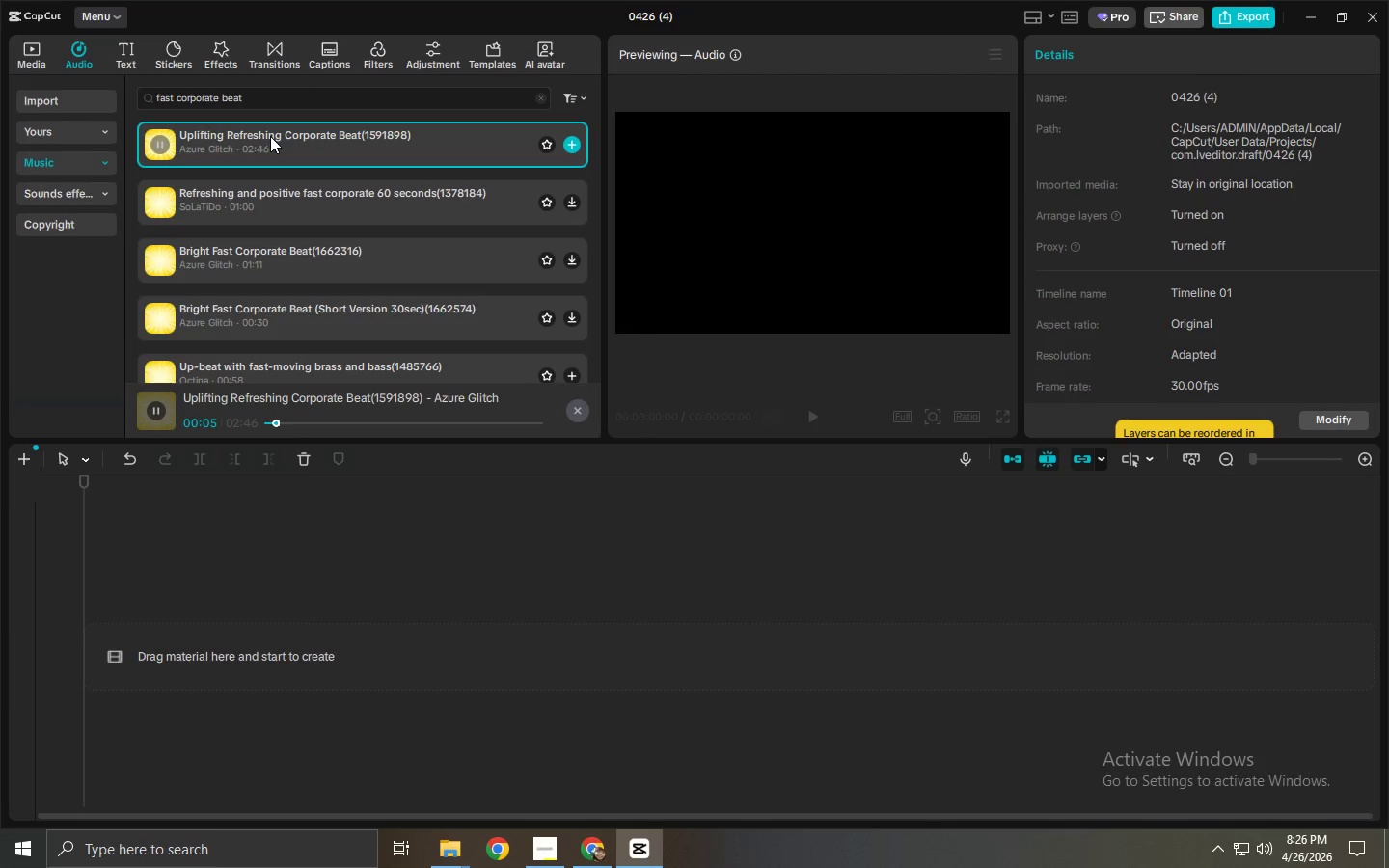 
wait(10.66)
 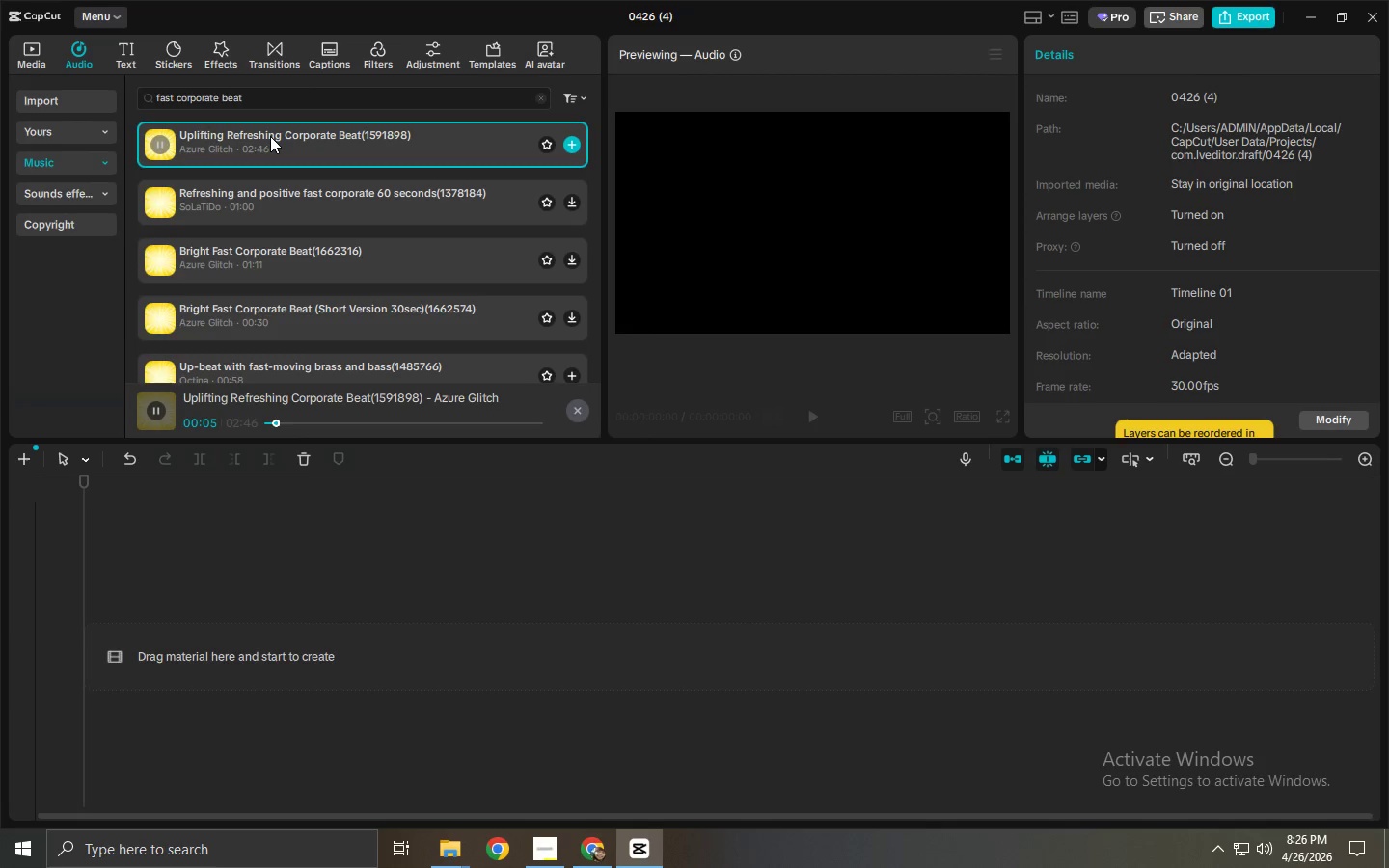 
left_click([238, 214])
 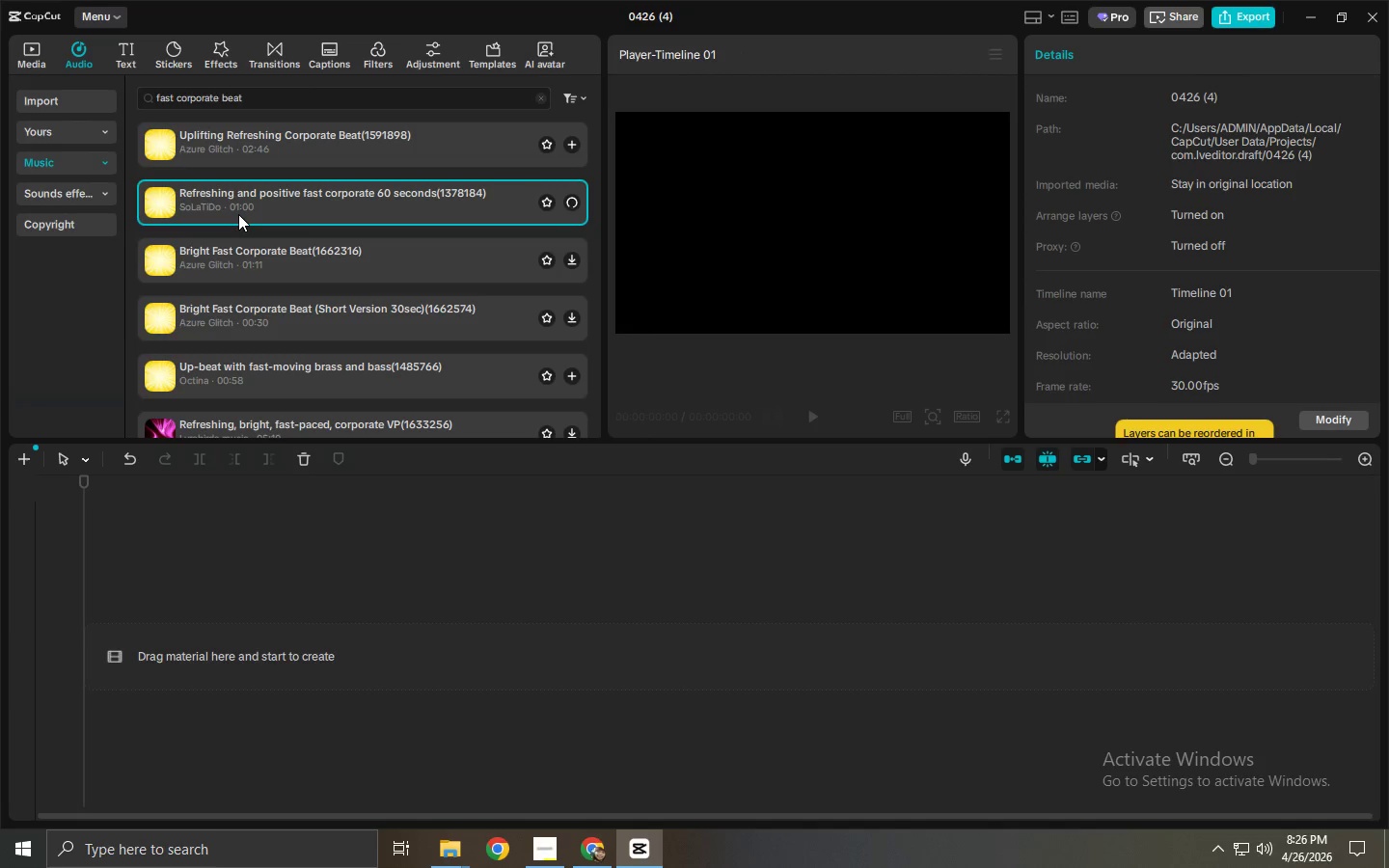 
mouse_move([244, 236])
 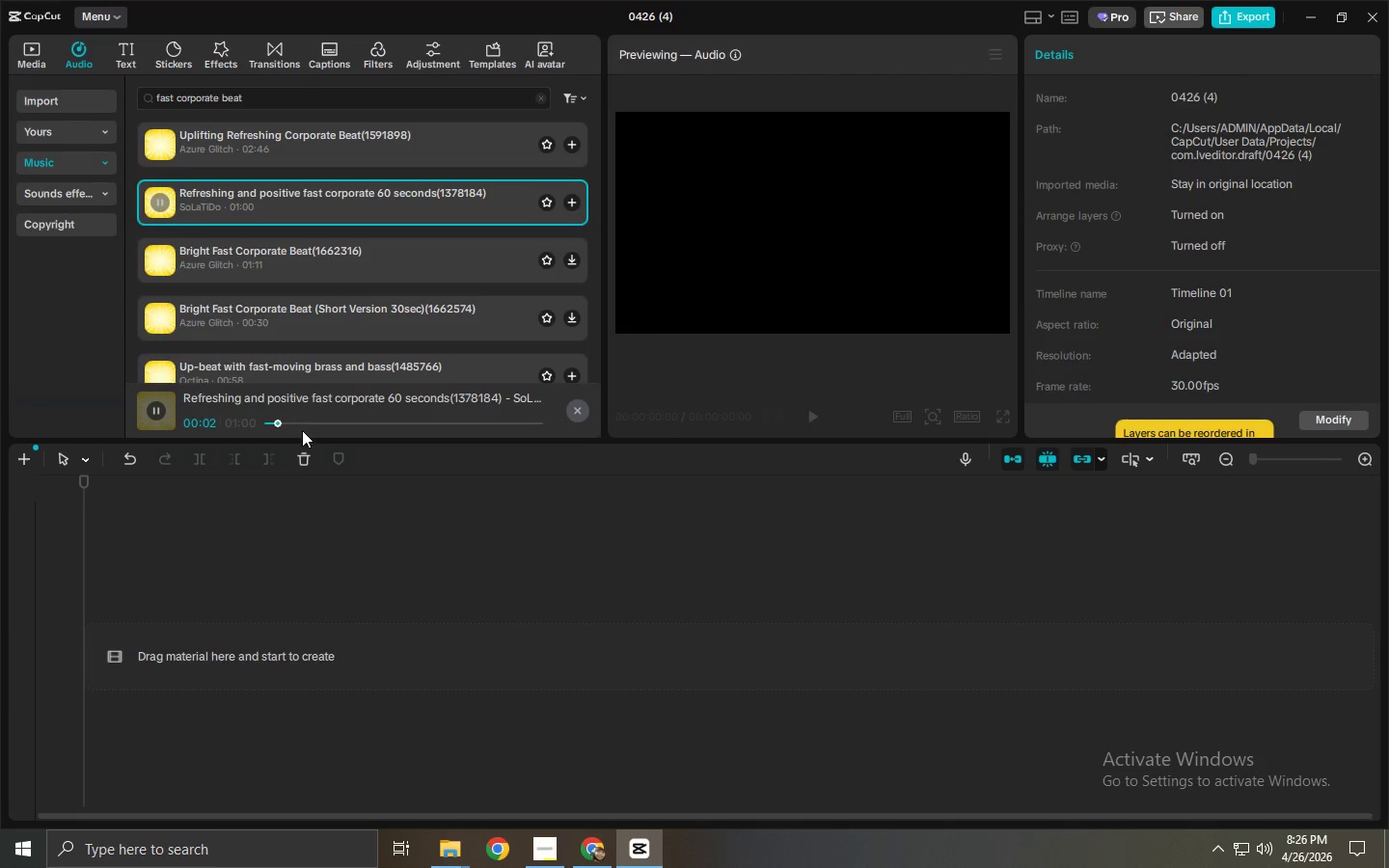 
left_click([302, 430])
 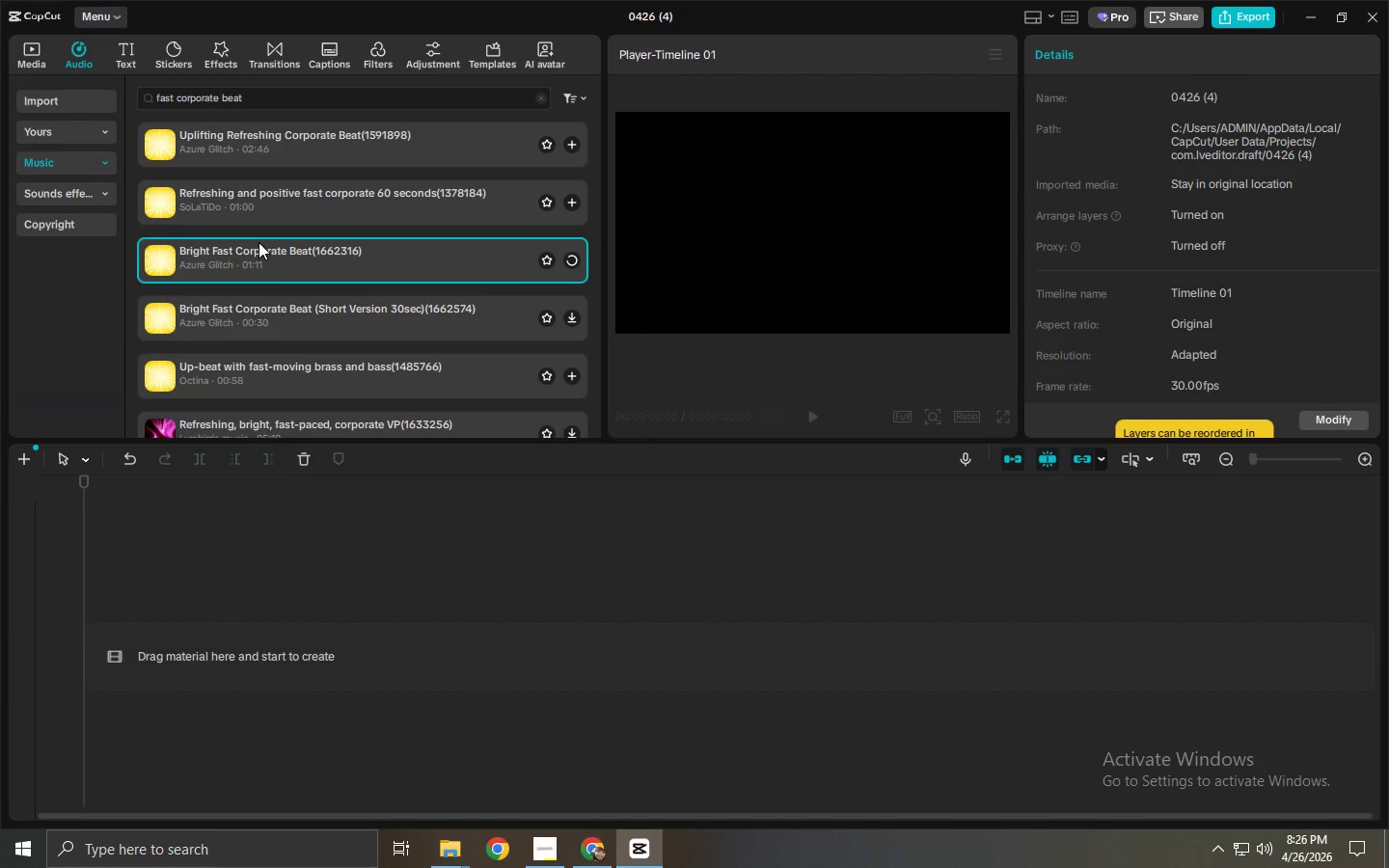 
wait(7.52)
 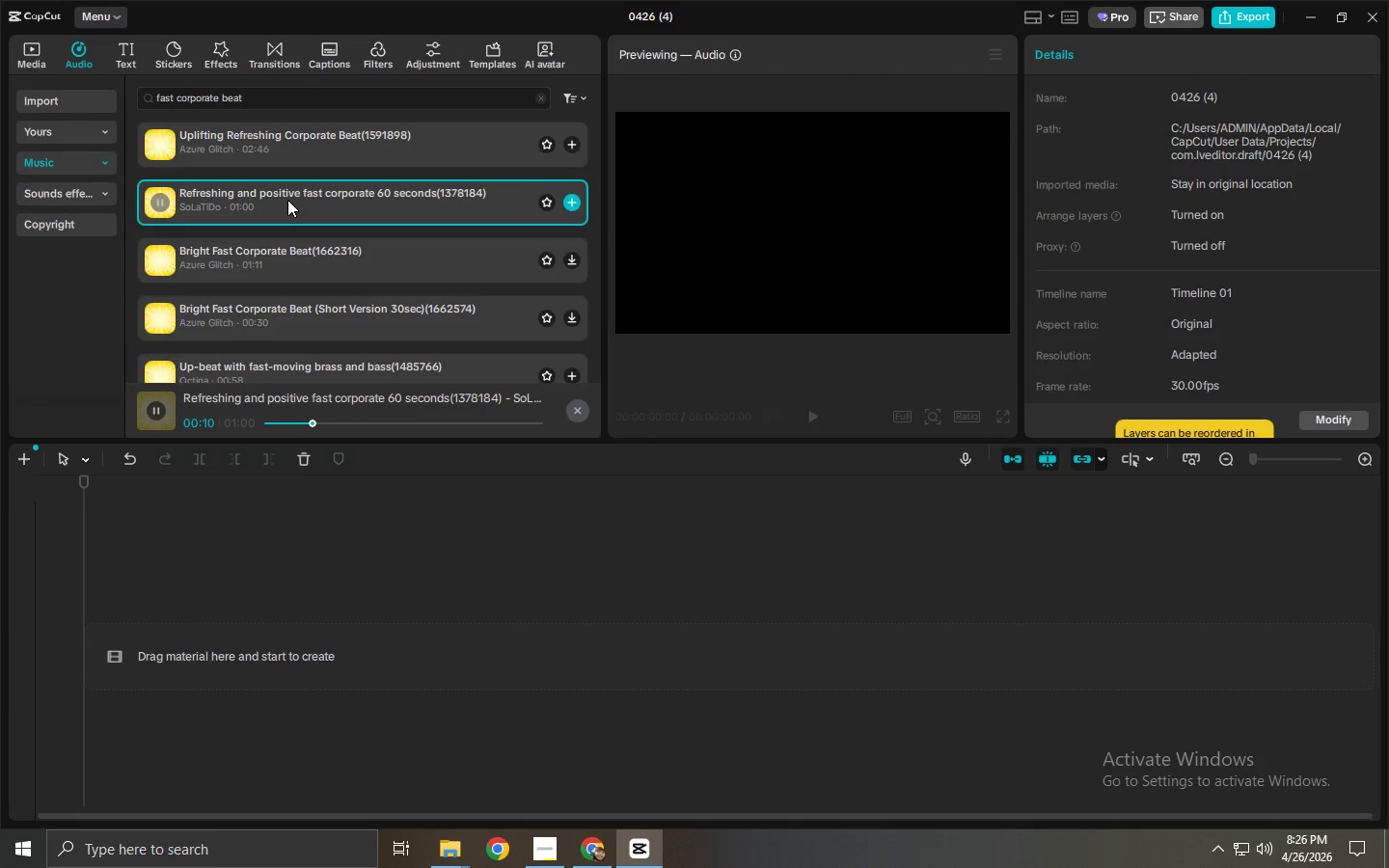 
left_click([266, 148])
 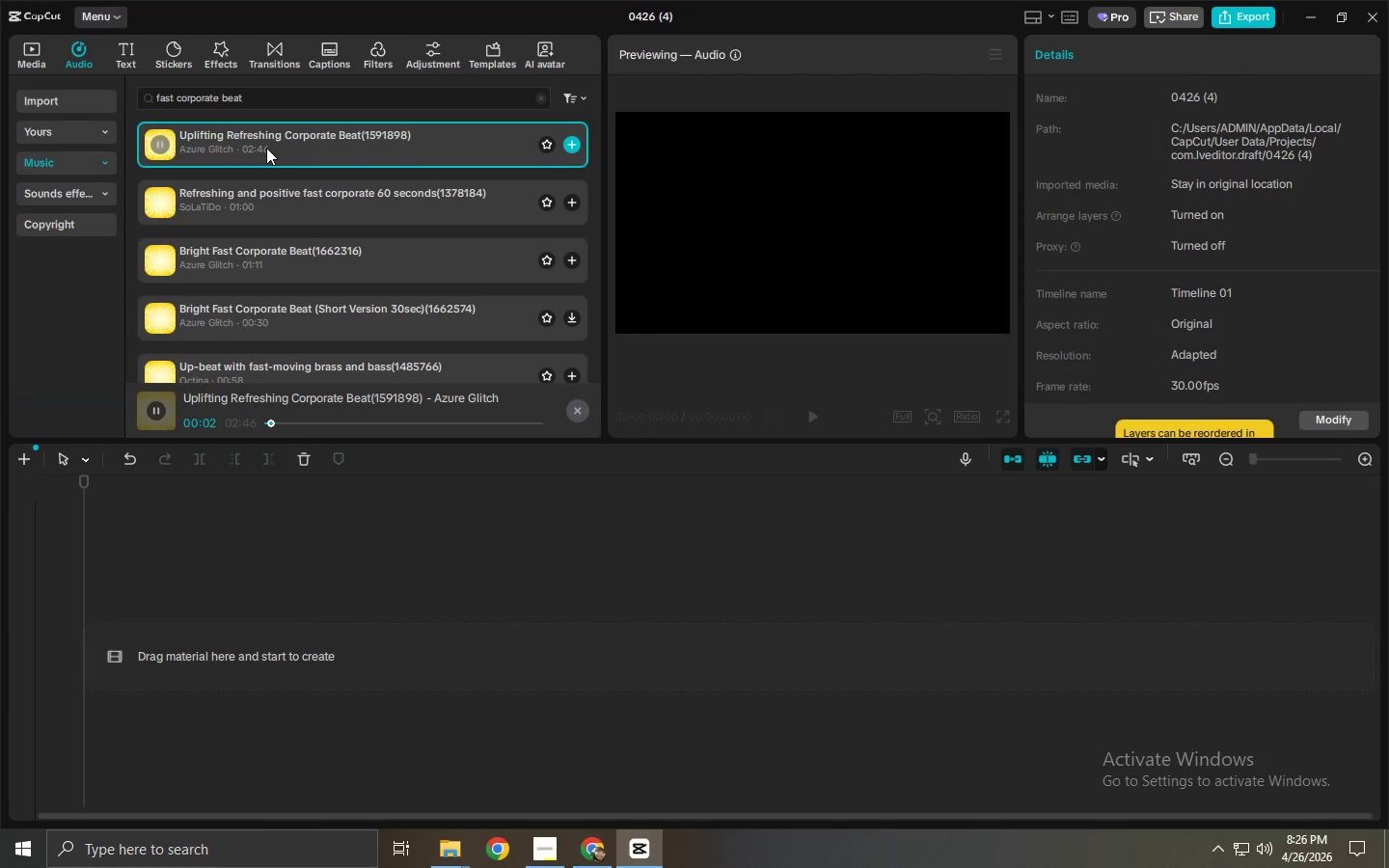 
left_click_drag(start_coordinate=[265, 147], to_coordinate=[201, 541])
 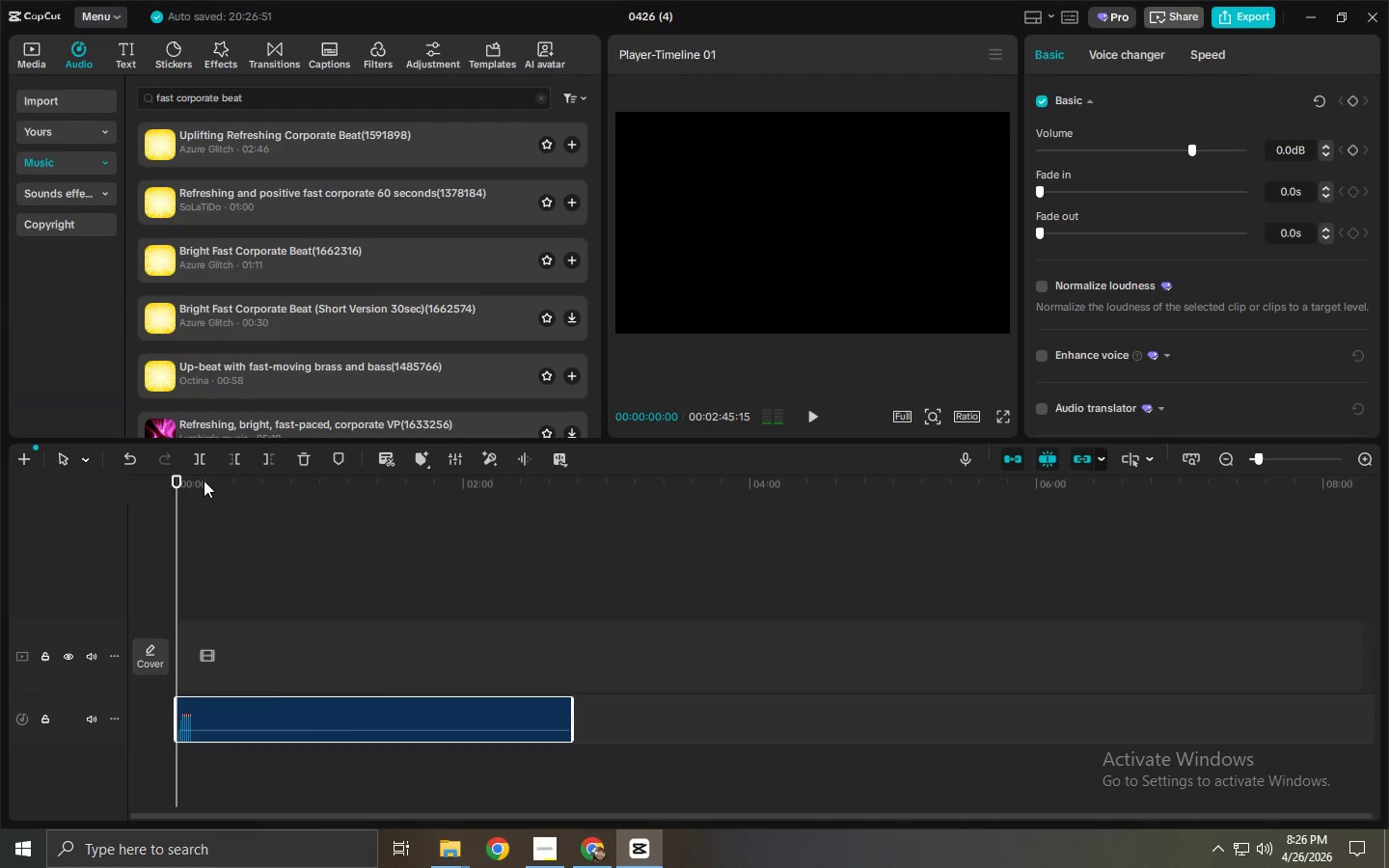 
key(Space)
 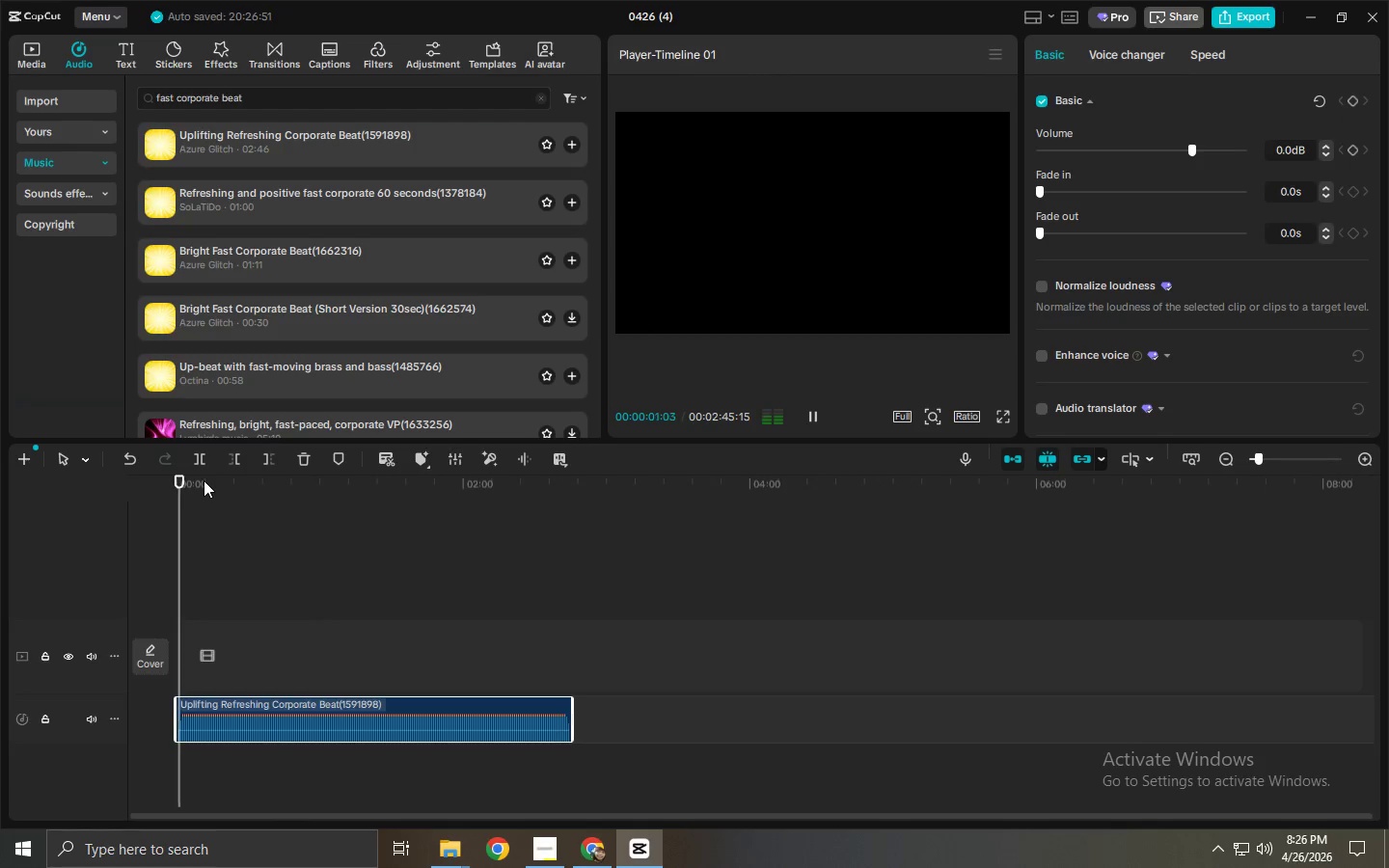 
key(Space)
 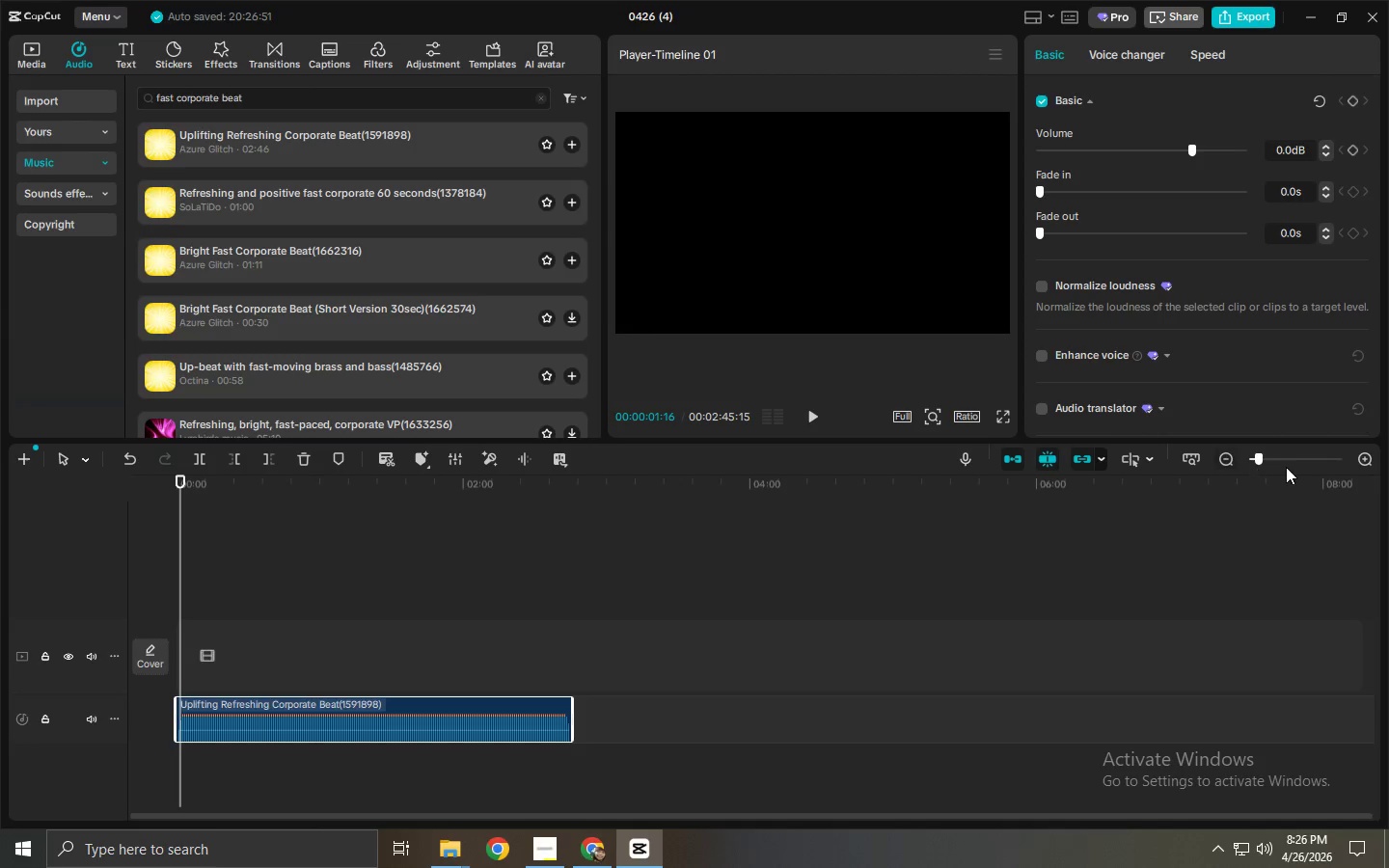 
left_click_drag(start_coordinate=[1277, 456], to_coordinate=[1283, 456])
 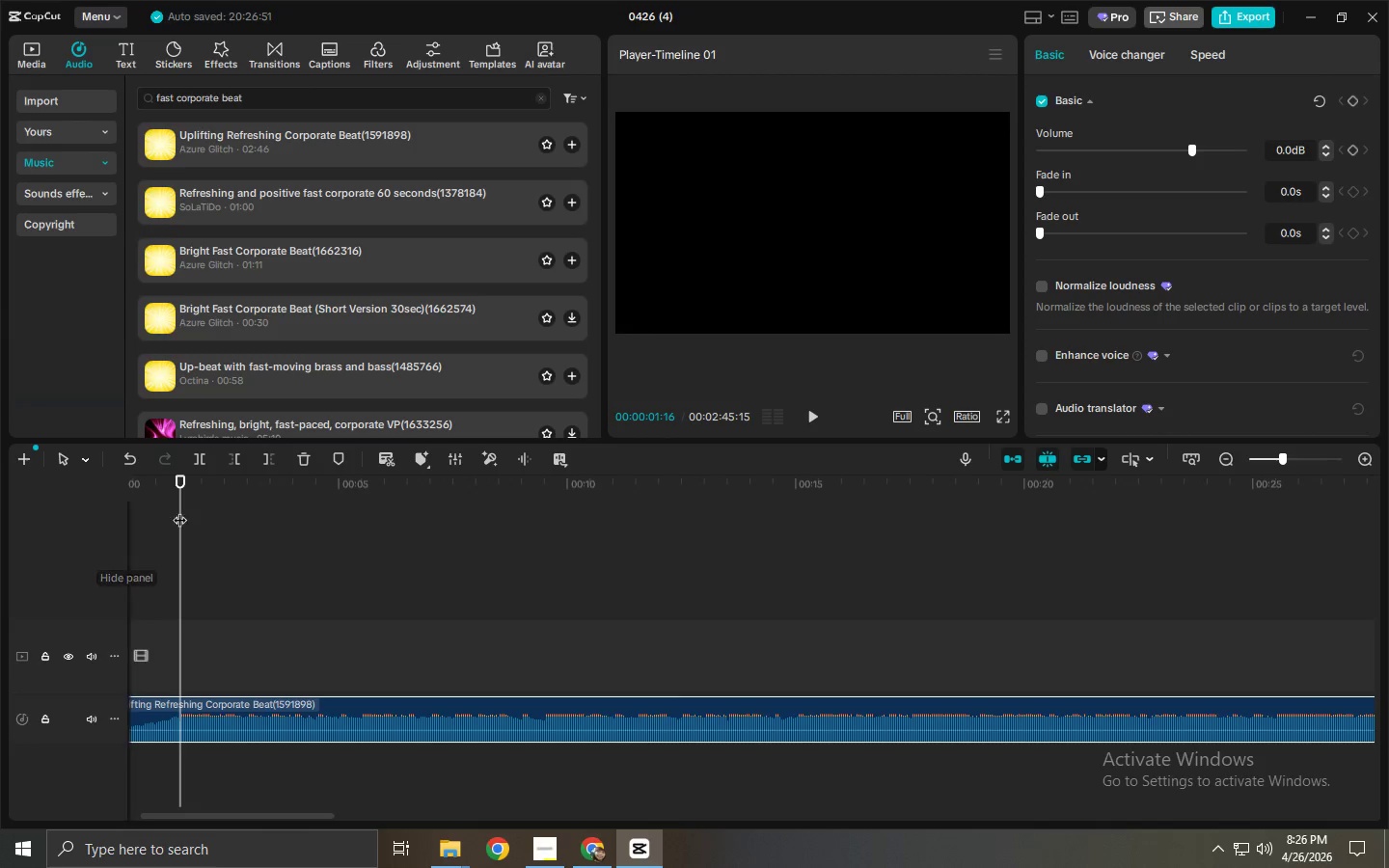 
left_click_drag(start_coordinate=[187, 502], to_coordinate=[56, 509])
 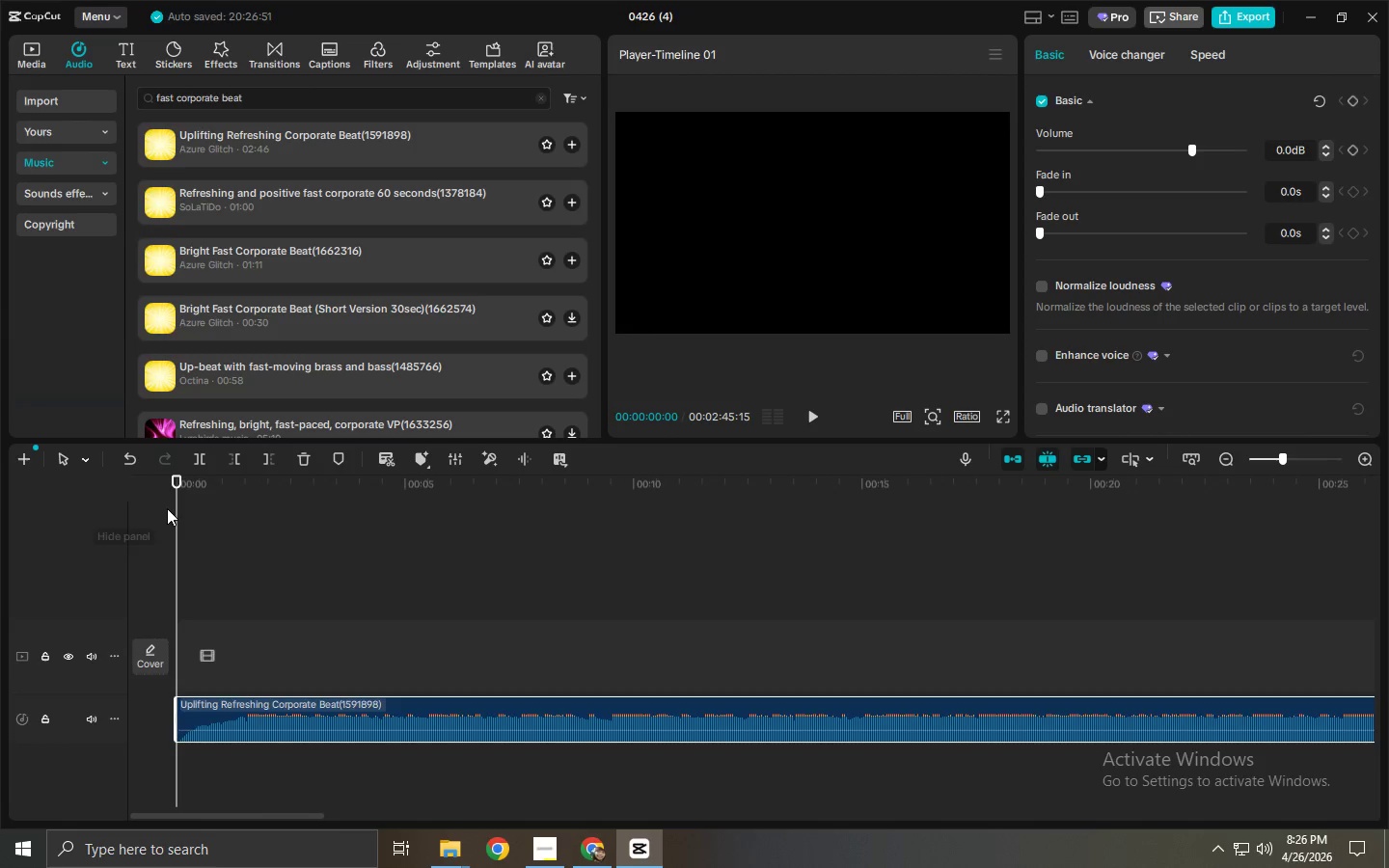 
left_click_drag(start_coordinate=[167, 508], to_coordinate=[192, 502])
 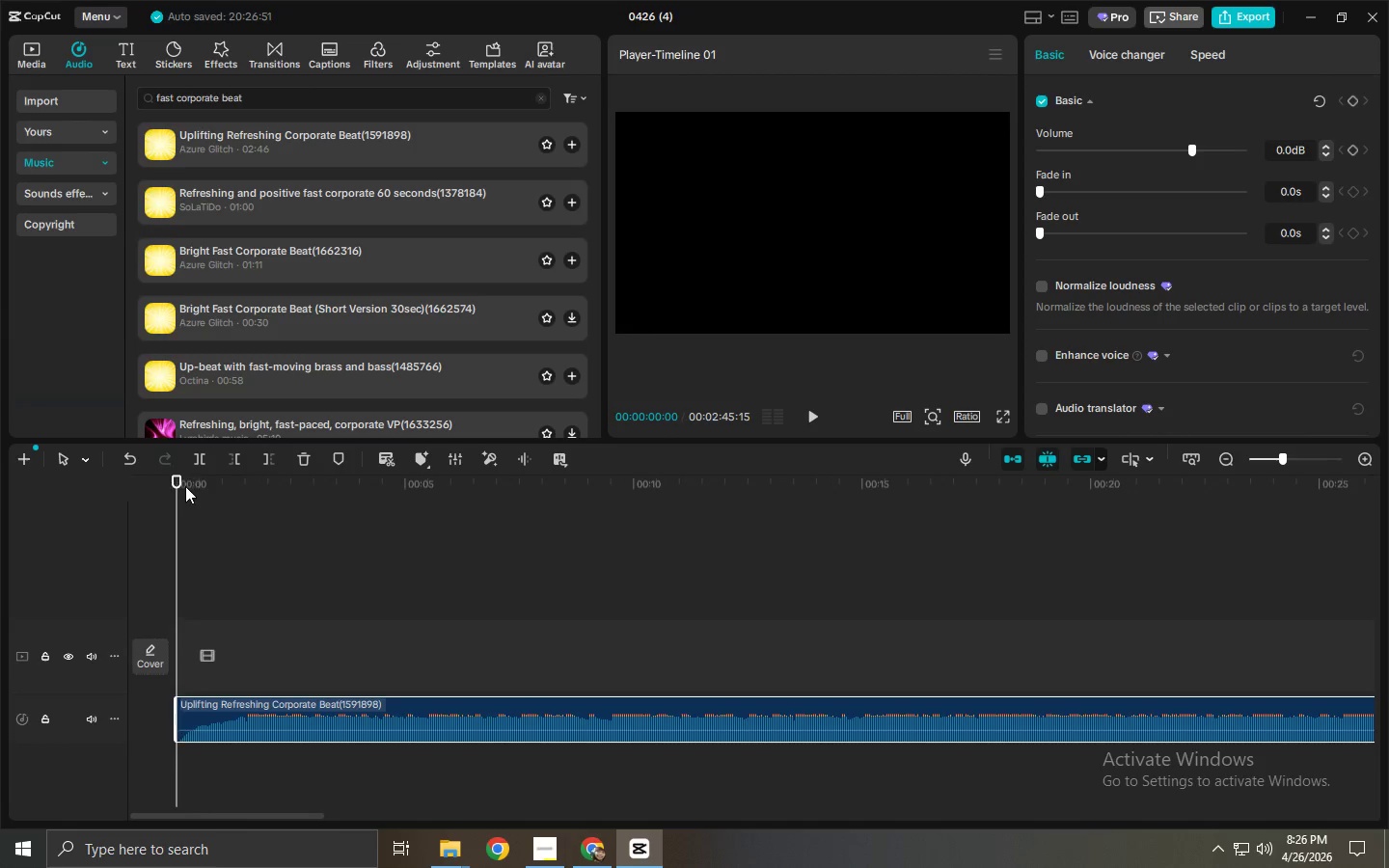 
left_click_drag(start_coordinate=[185, 486], to_coordinate=[201, 490])
 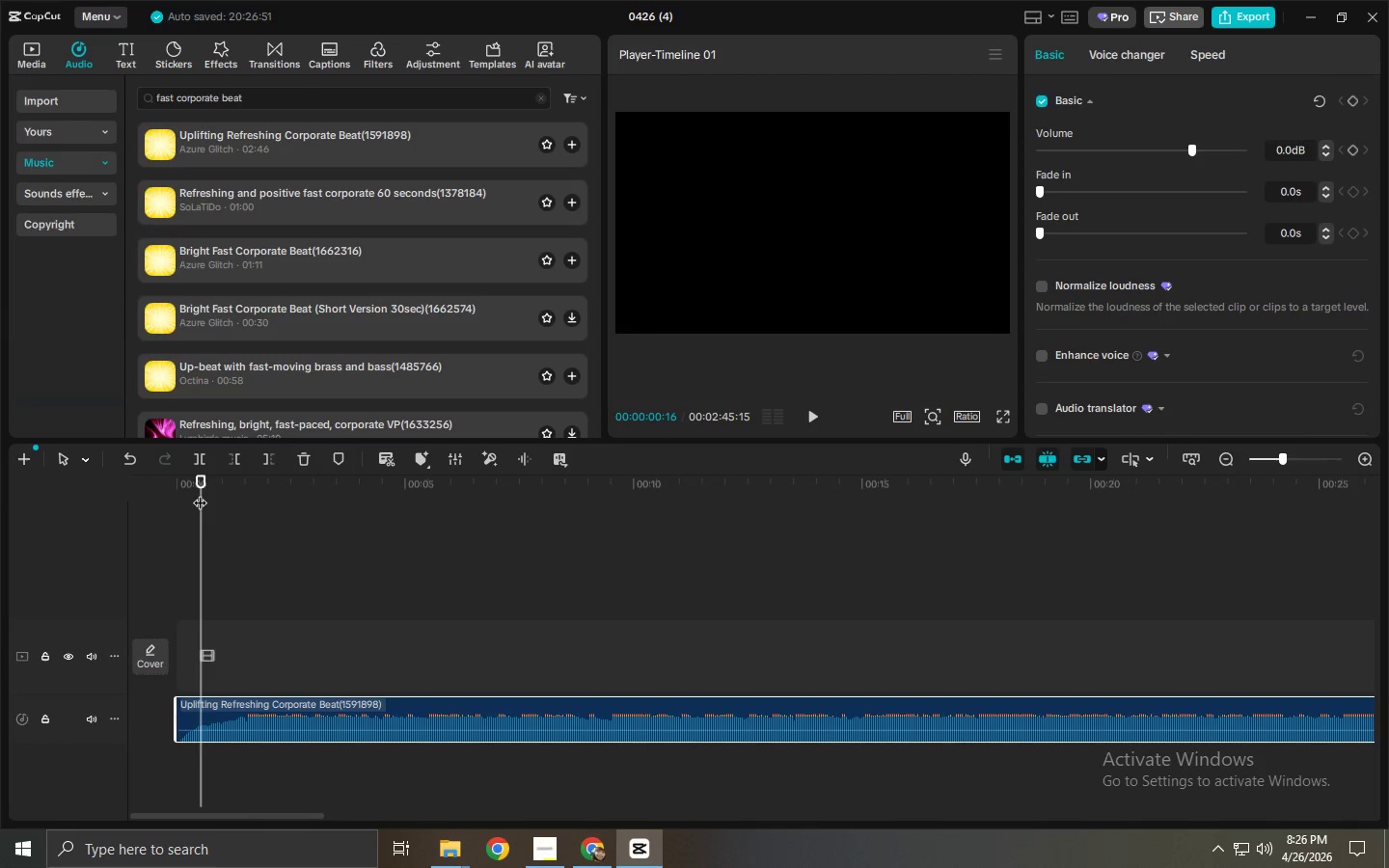 
key(Control+ControlLeft)
 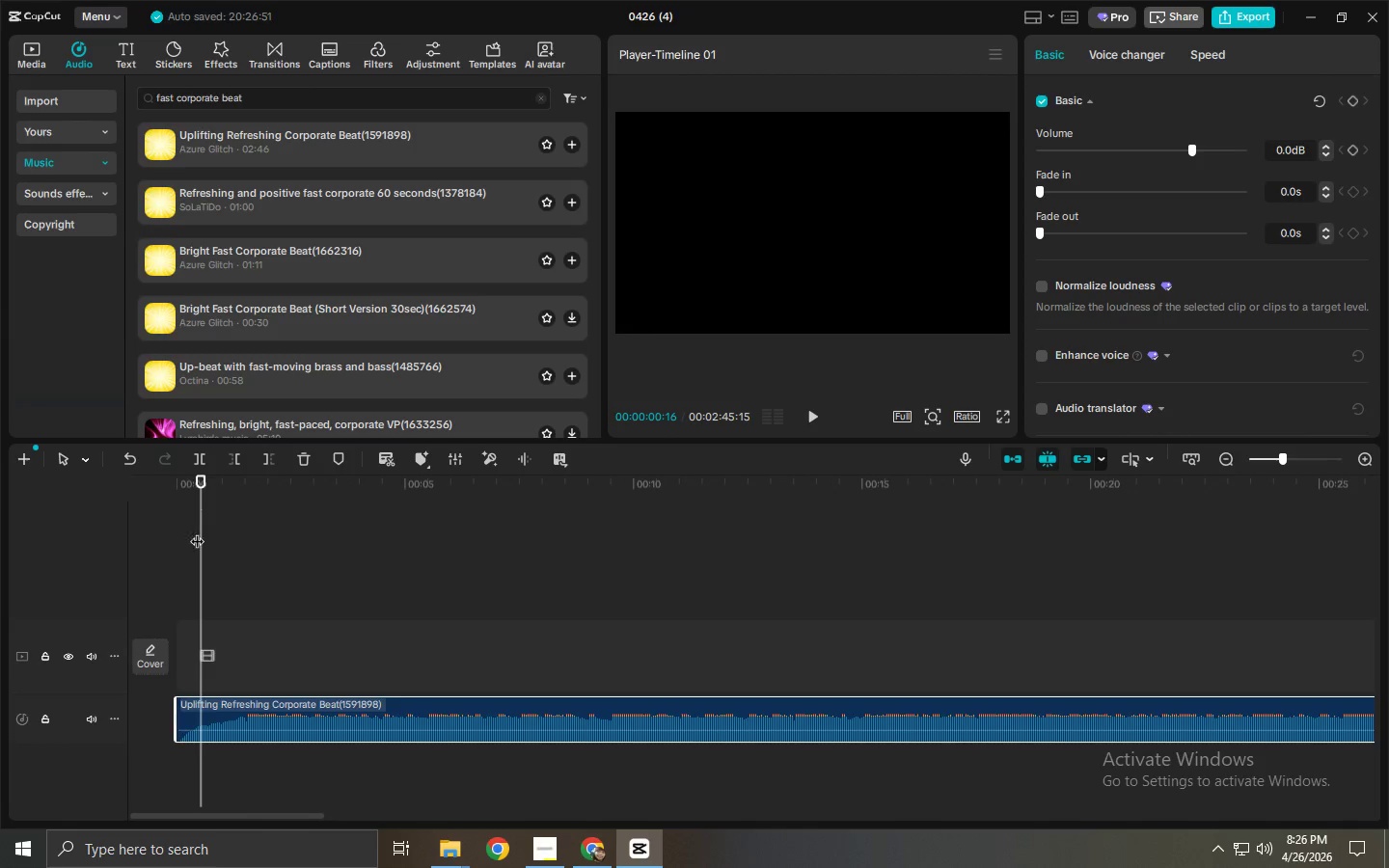 
key(Control+B)
 